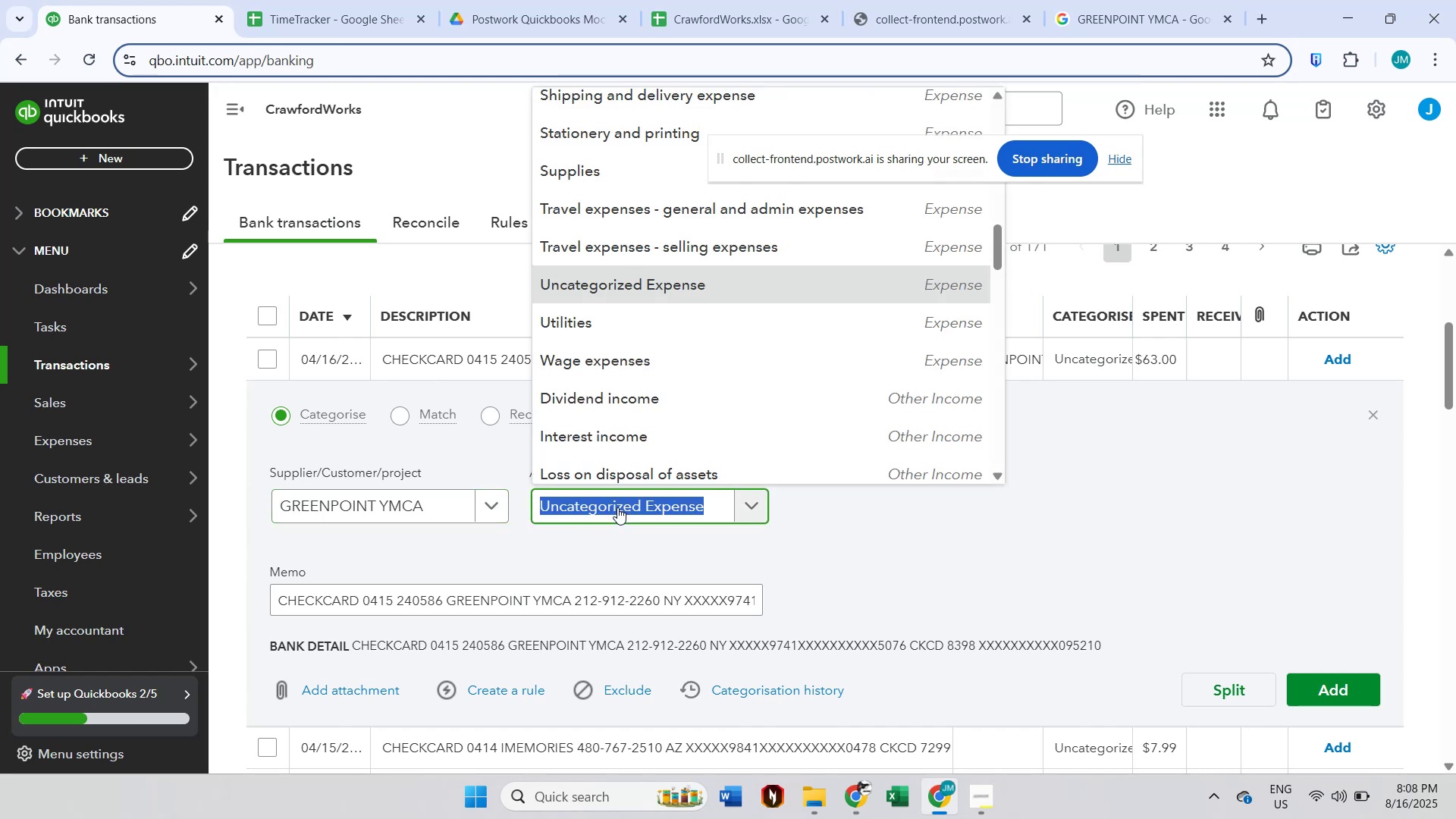 
type(re)
 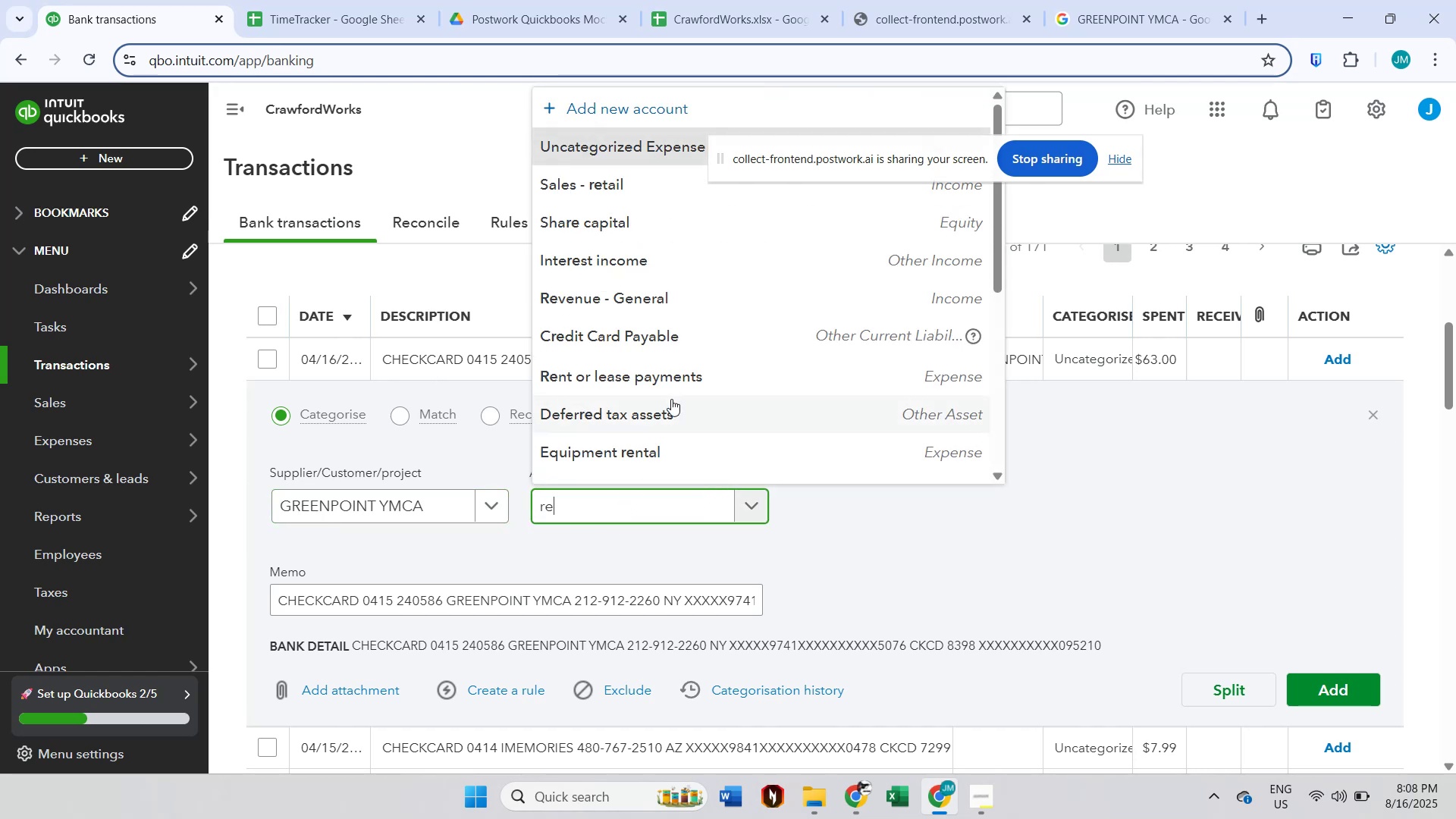 
left_click([679, 384])
 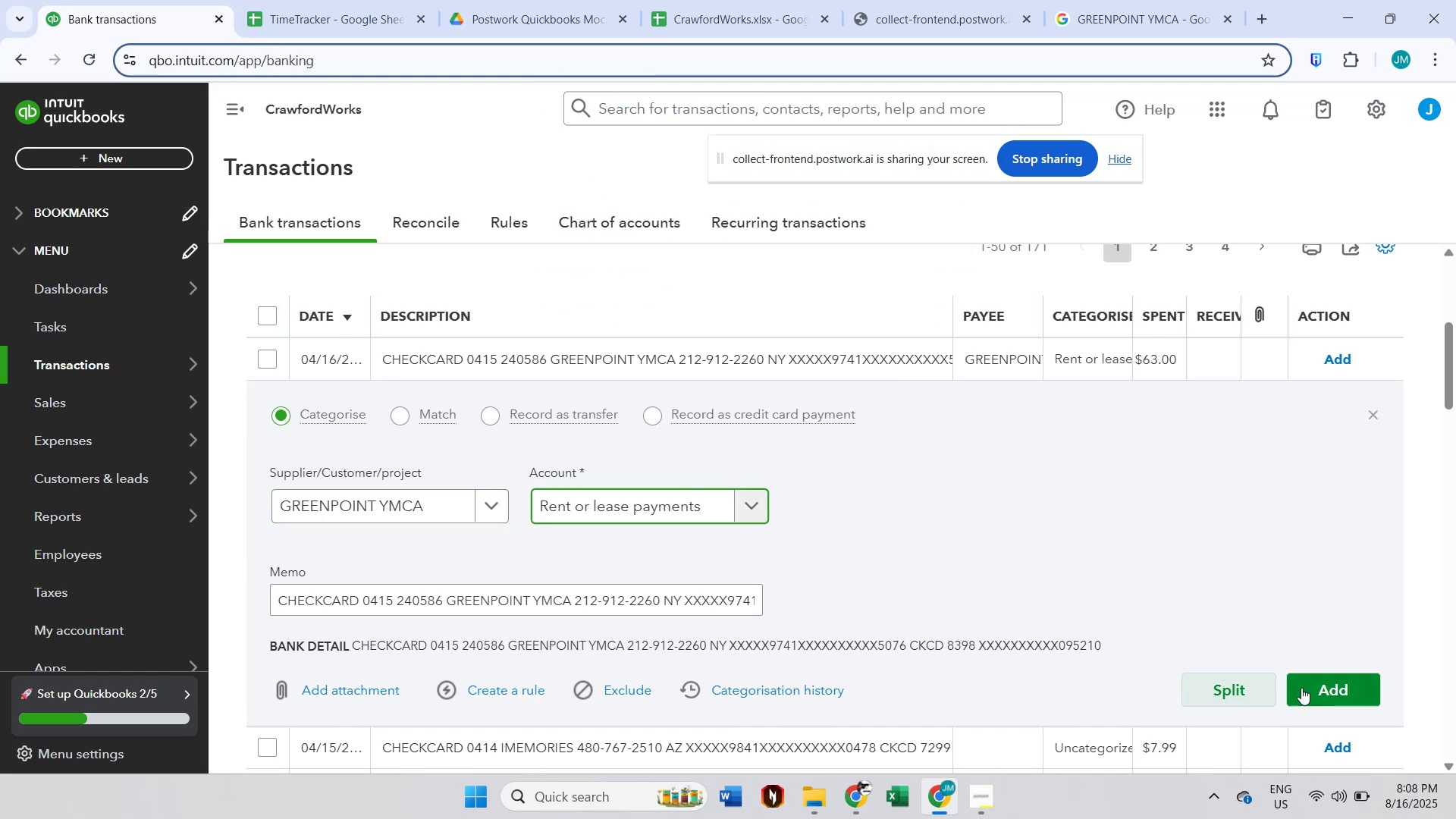 
left_click([1317, 686])
 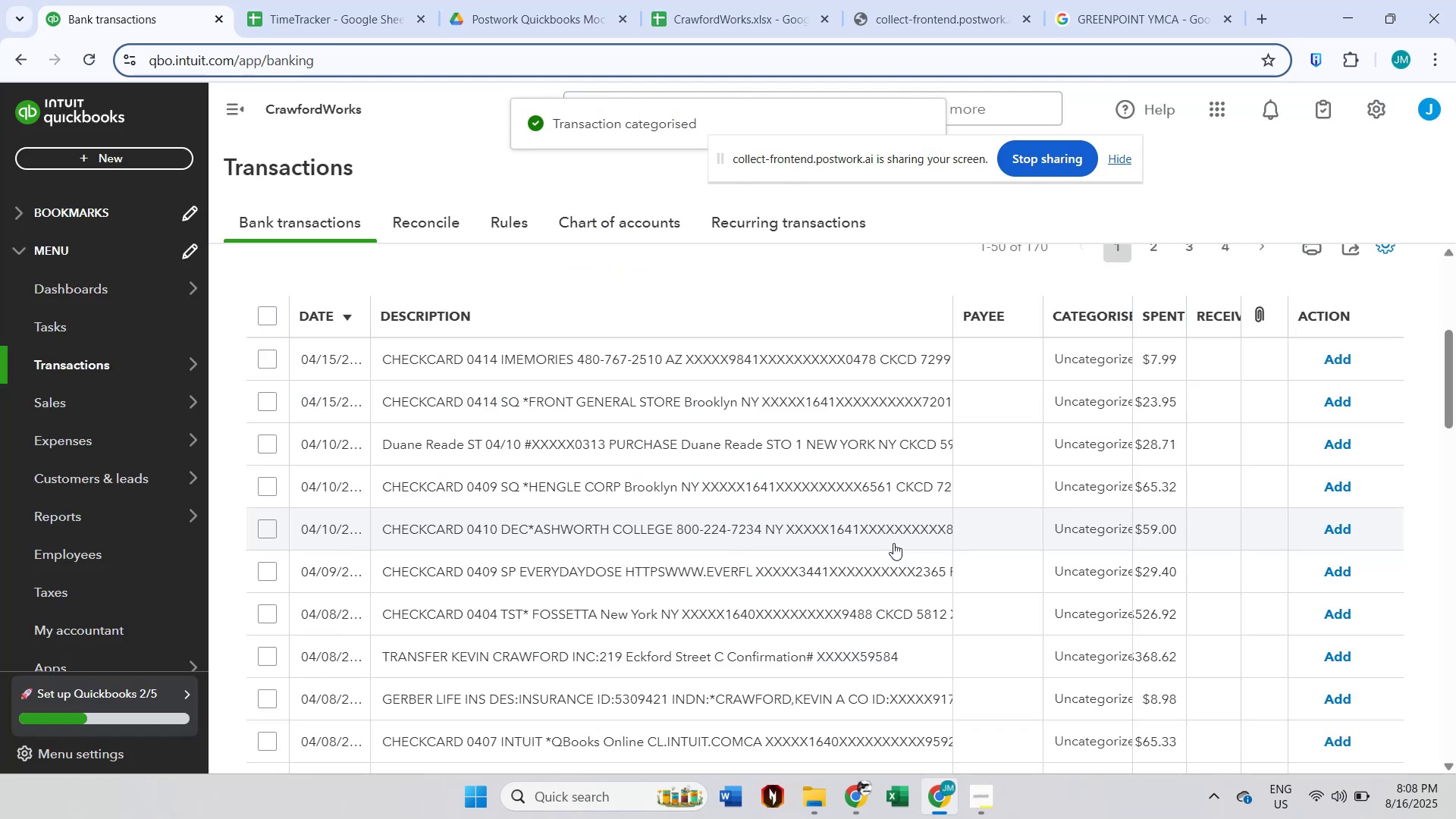 
scroll: coordinate [859, 275], scroll_direction: up, amount: 2.0
 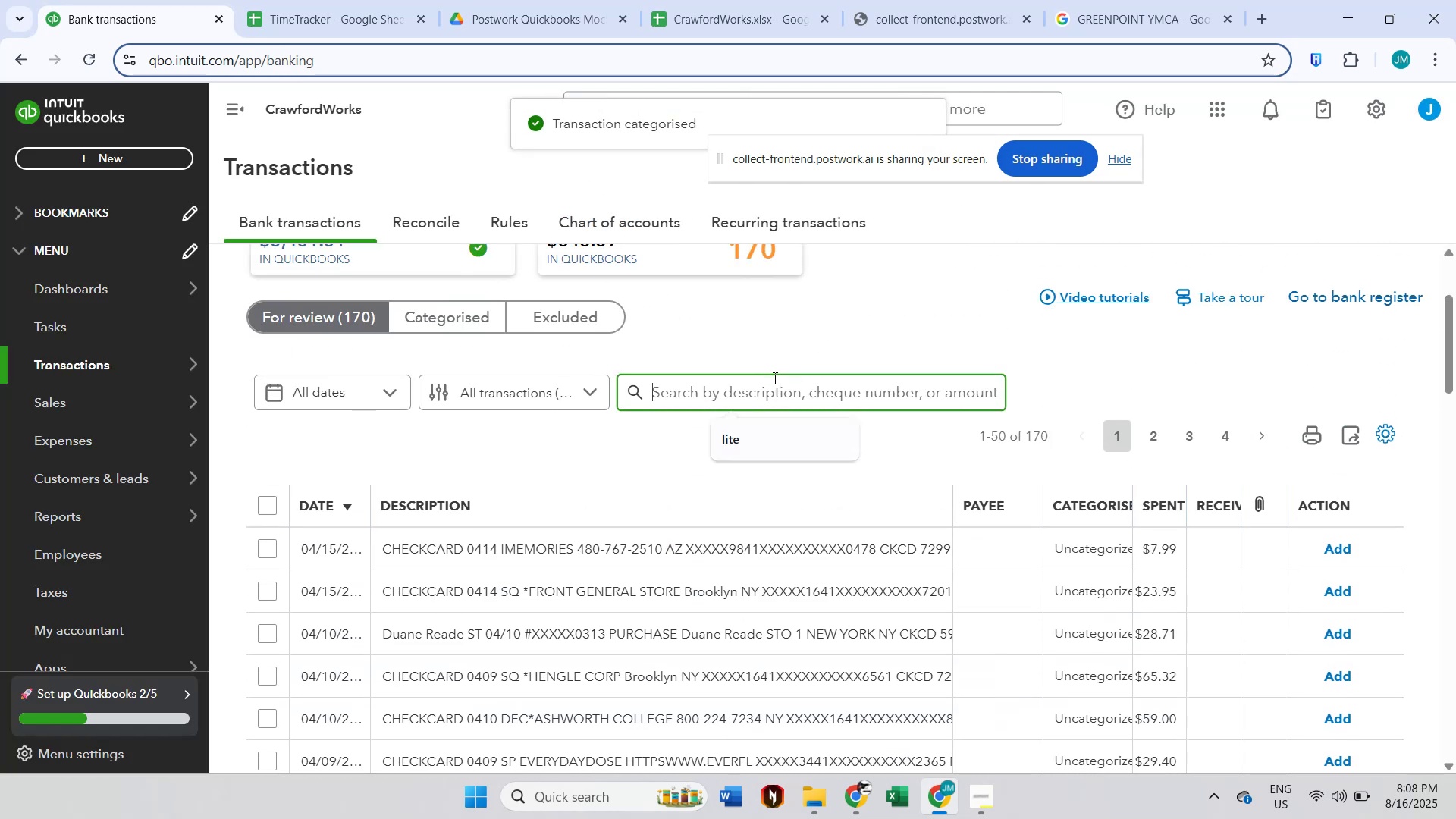 
type(green)
 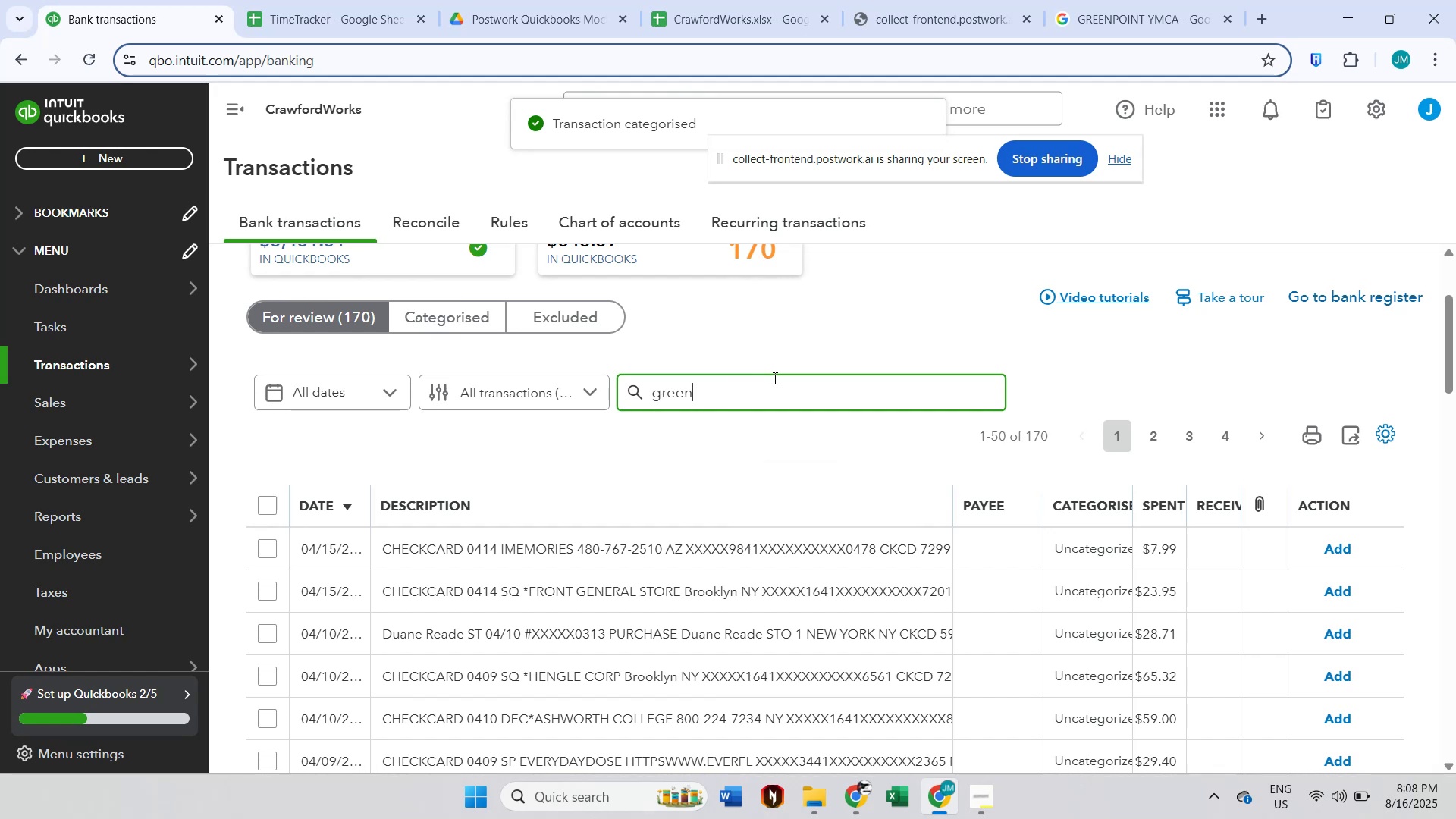 
key(Enter)
 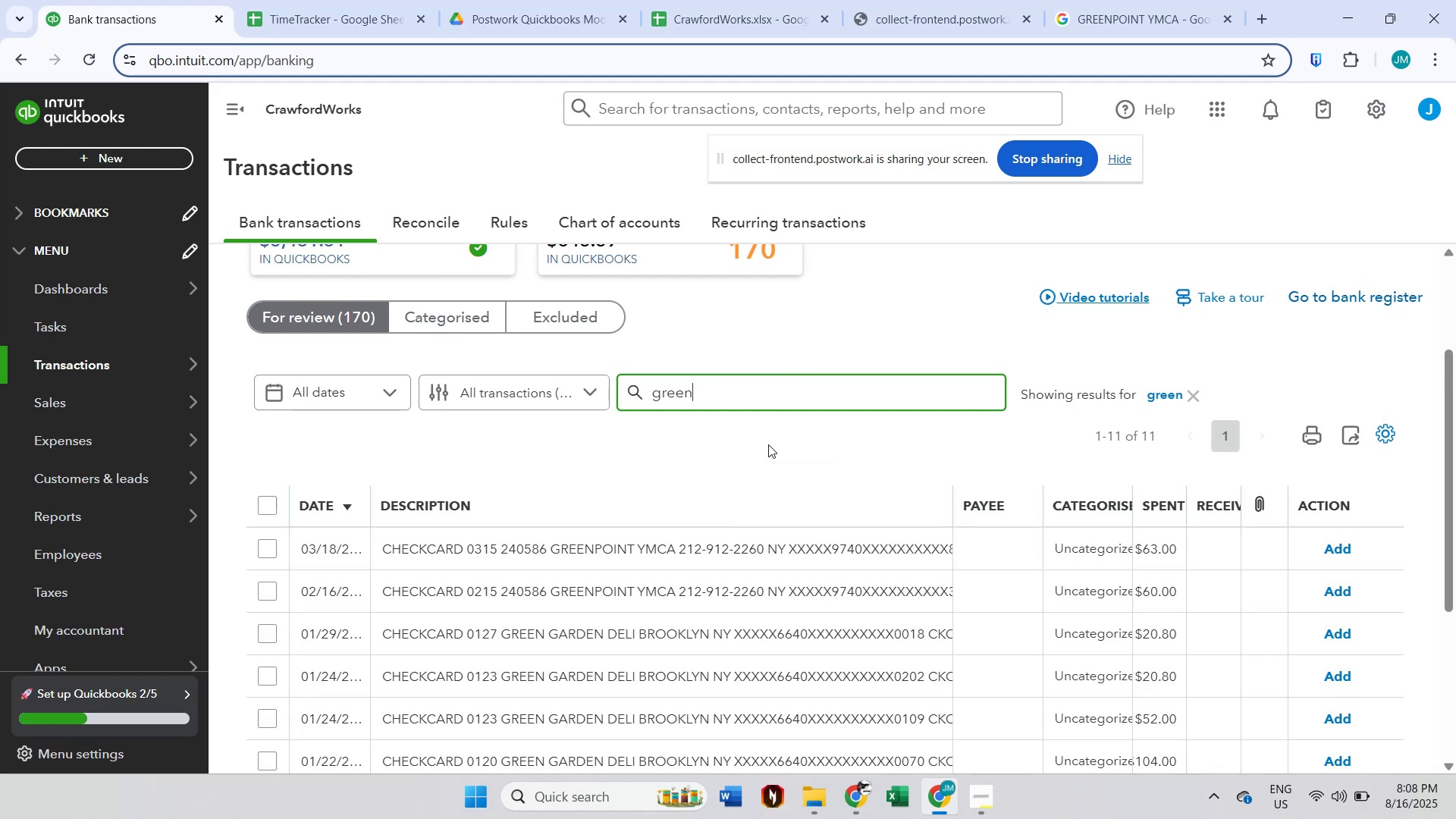 
scroll: coordinate [768, 472], scroll_direction: down, amount: 2.0
 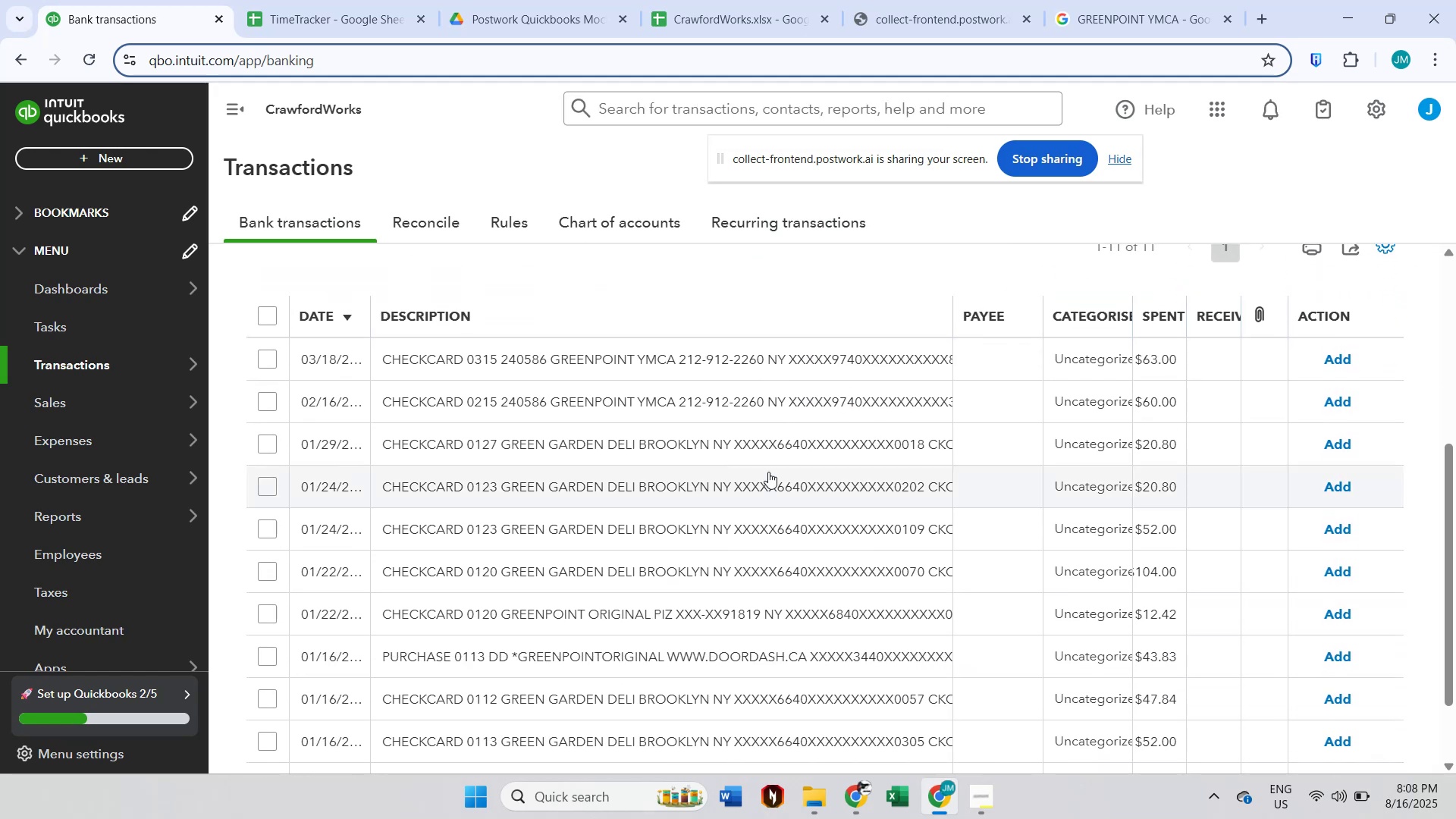 
scroll: coordinate [781, 291], scroll_direction: up, amount: 3.0
 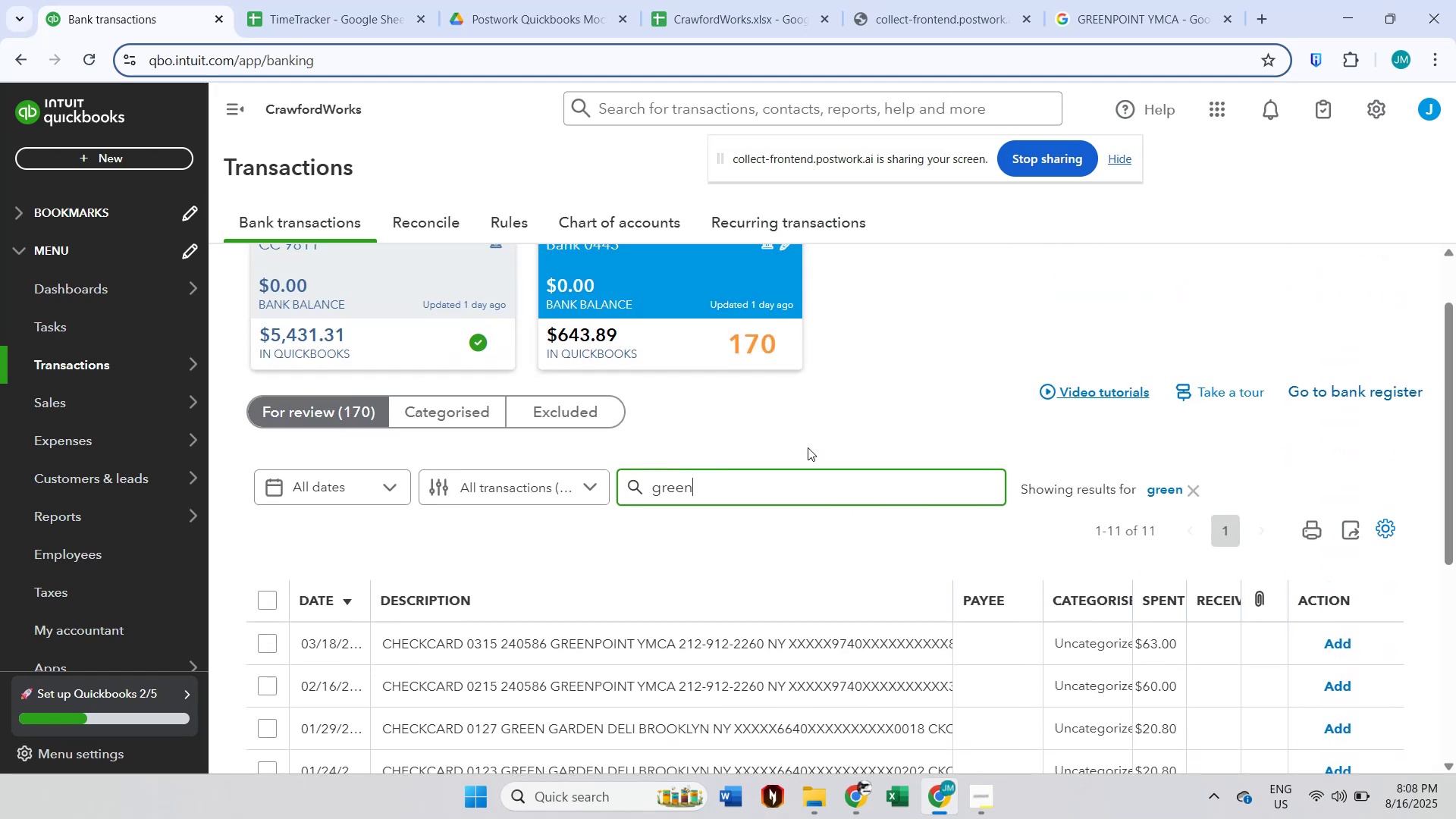 
left_click([764, 487])
 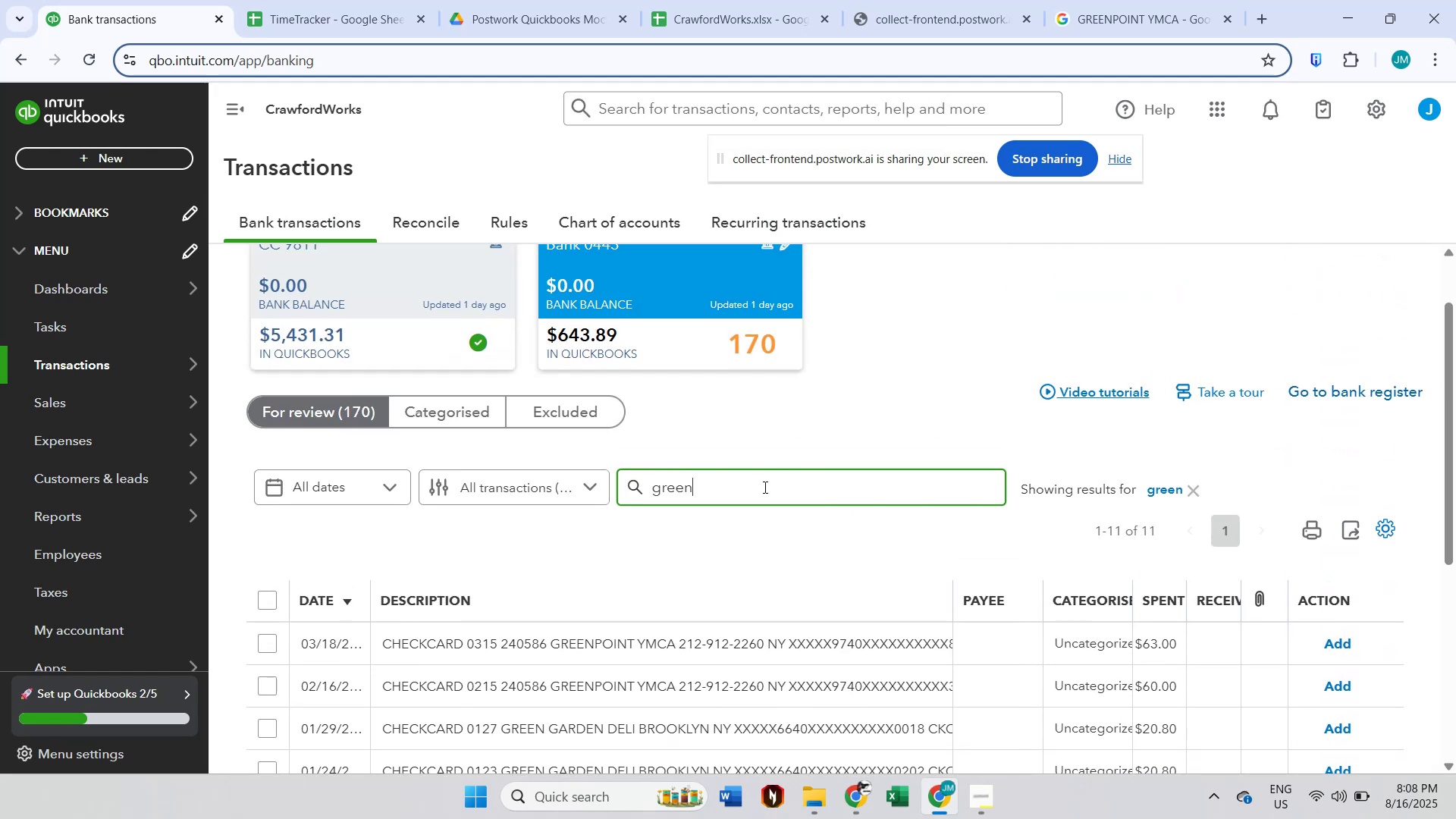 
type(point)
 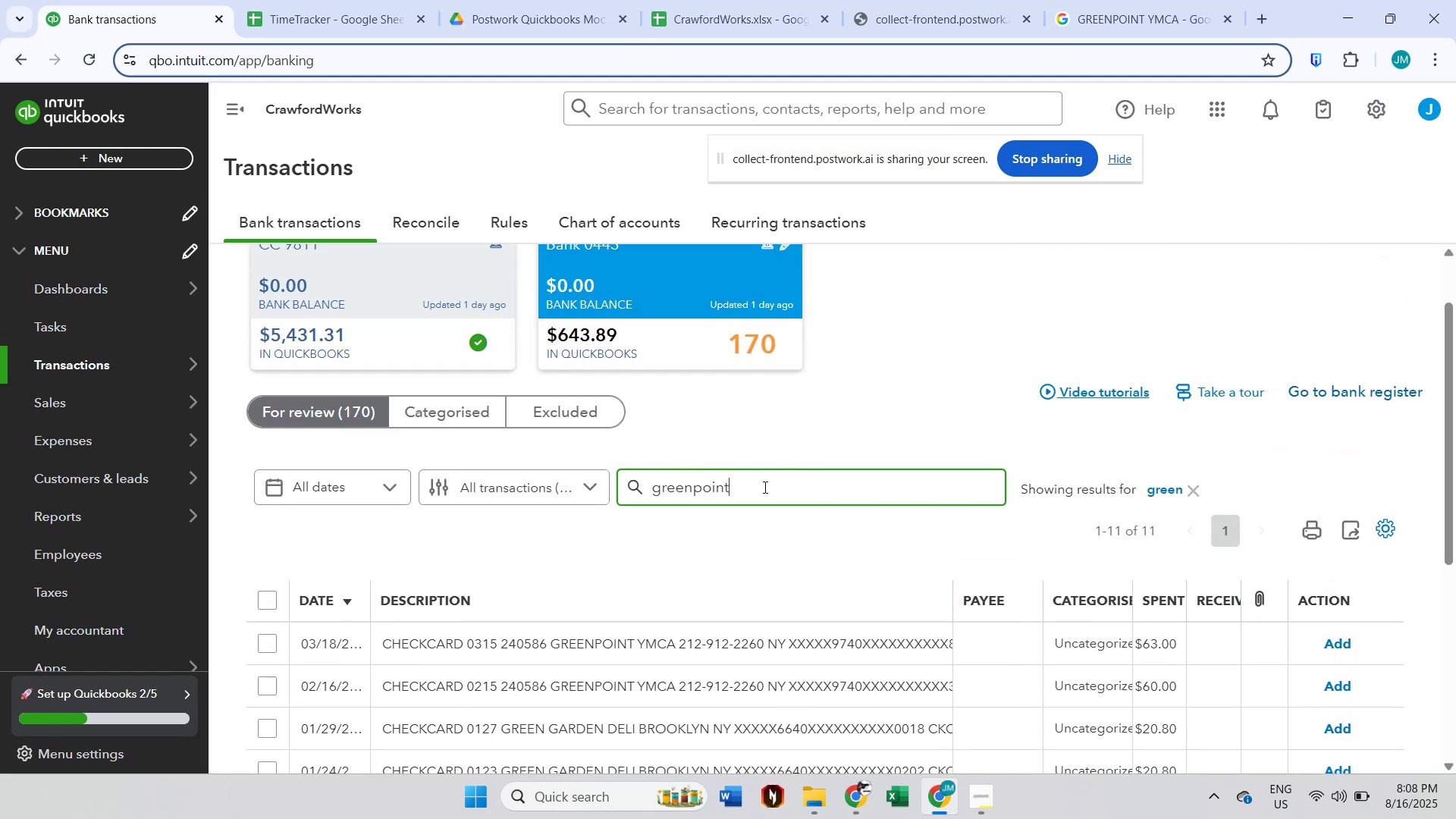 
key(Enter)
 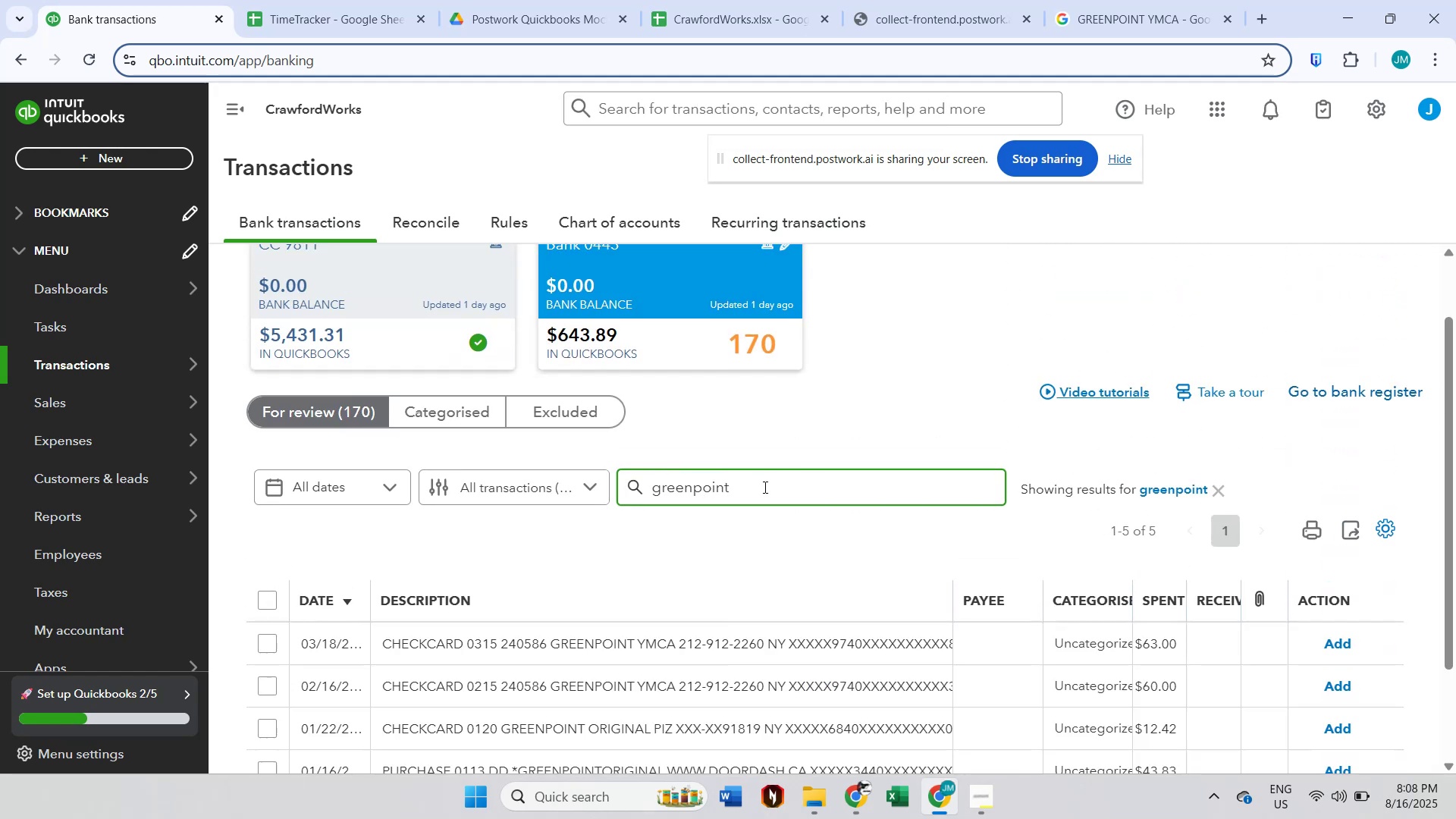 
scroll: coordinate [592, 489], scroll_direction: down, amount: 5.0
 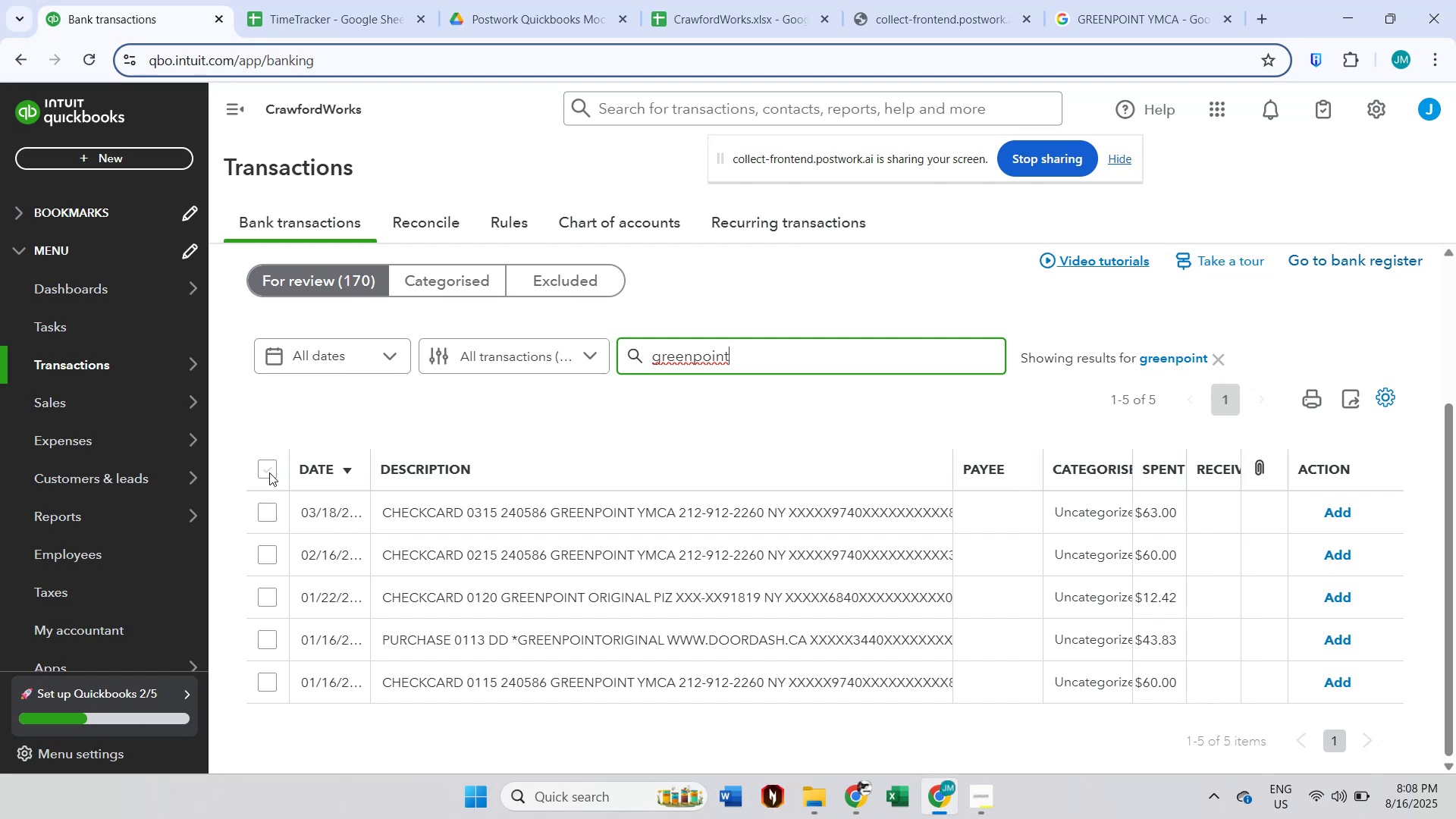 
wait(7.23)
 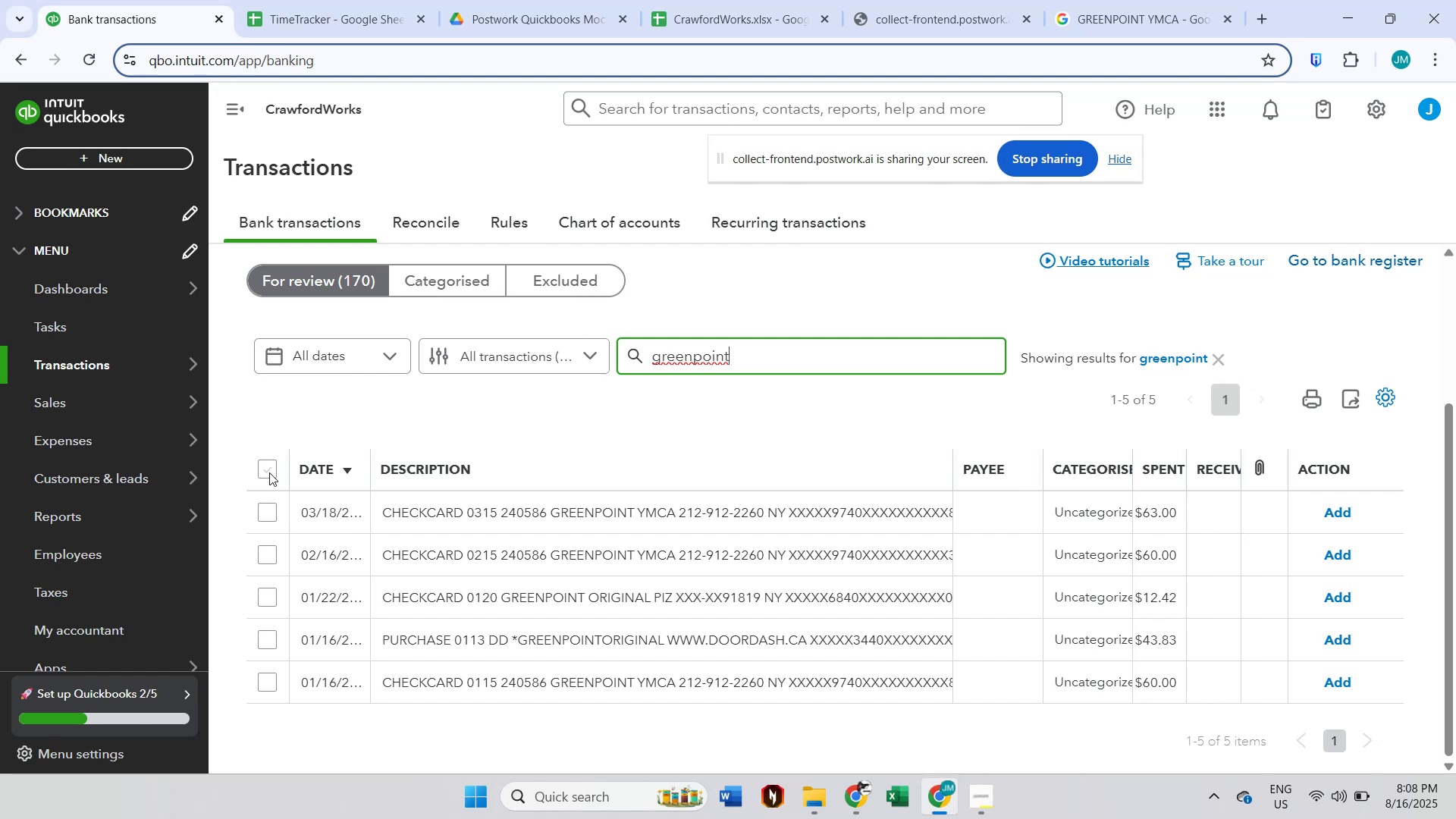 
left_click([1150, 0])
 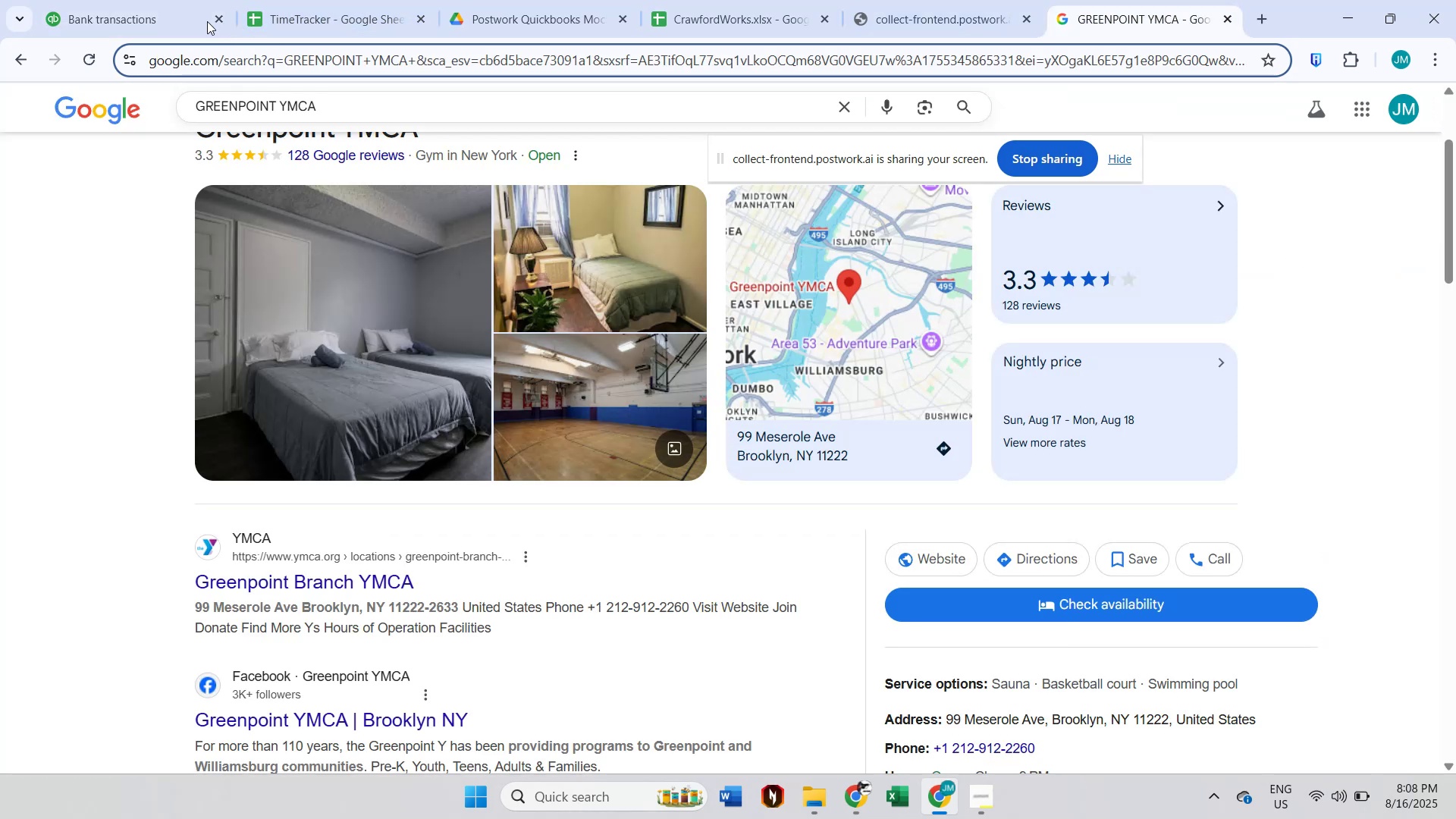 
left_click([170, 0])
 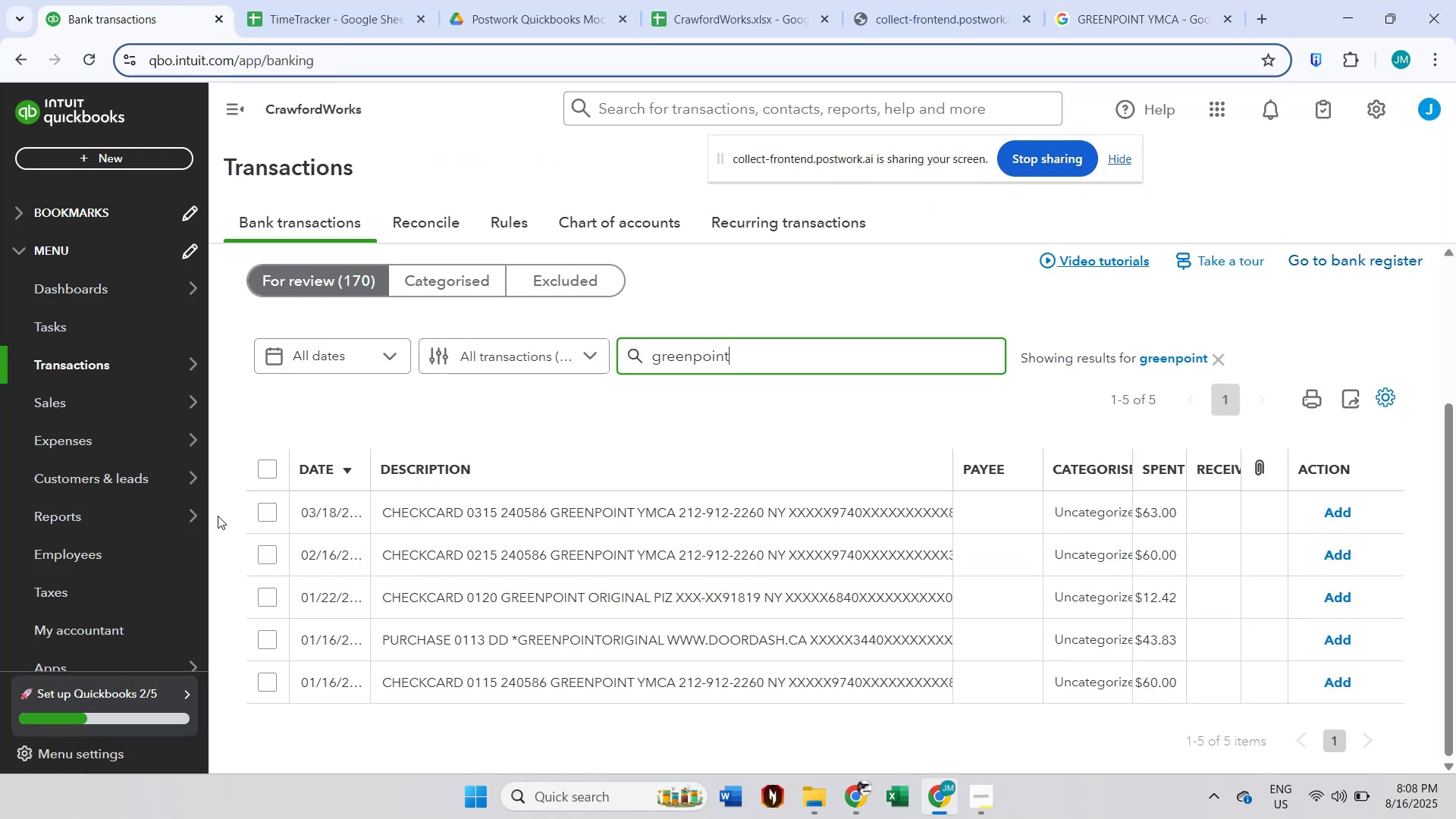 
left_click([274, 511])
 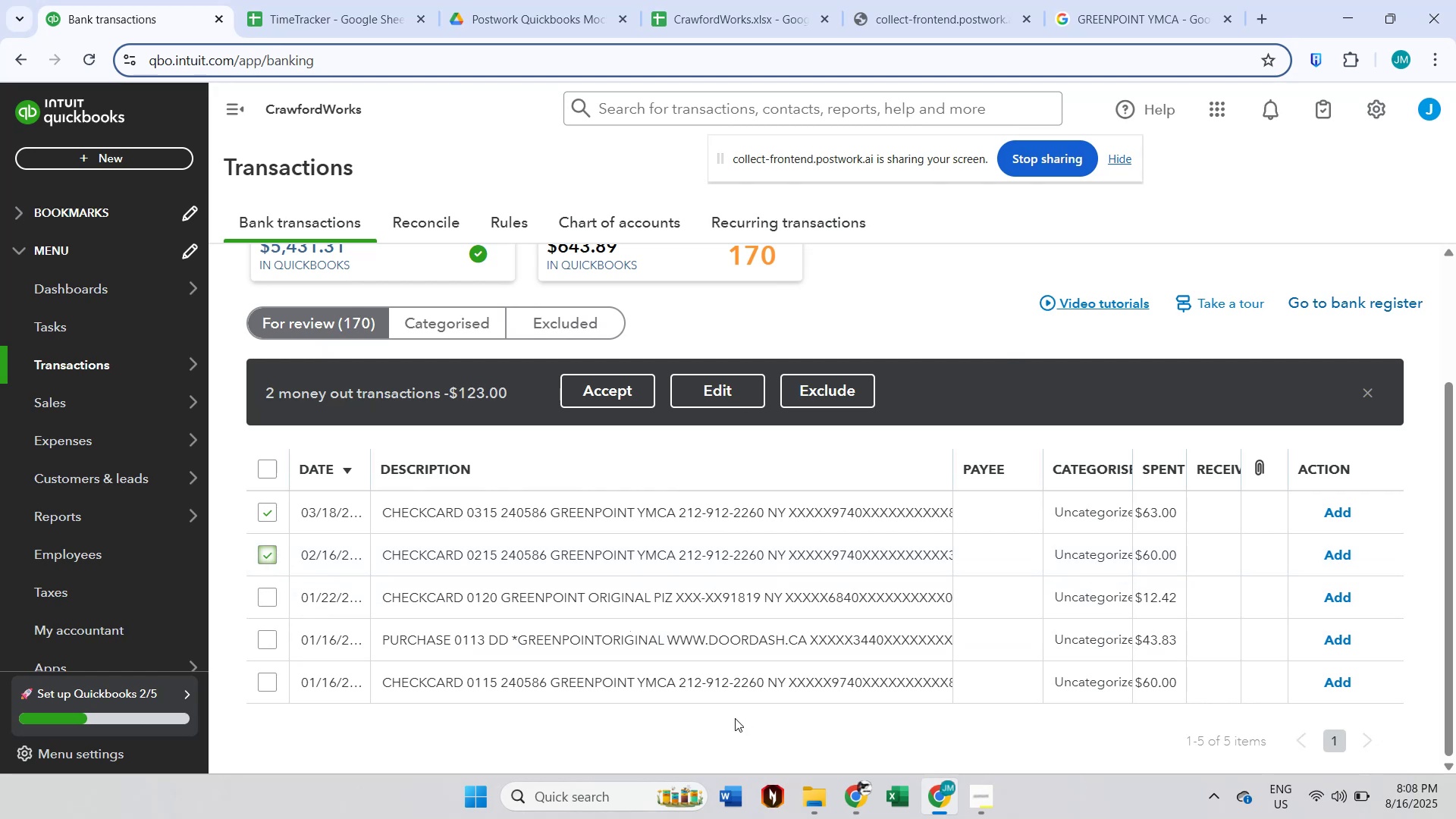 
wait(7.63)
 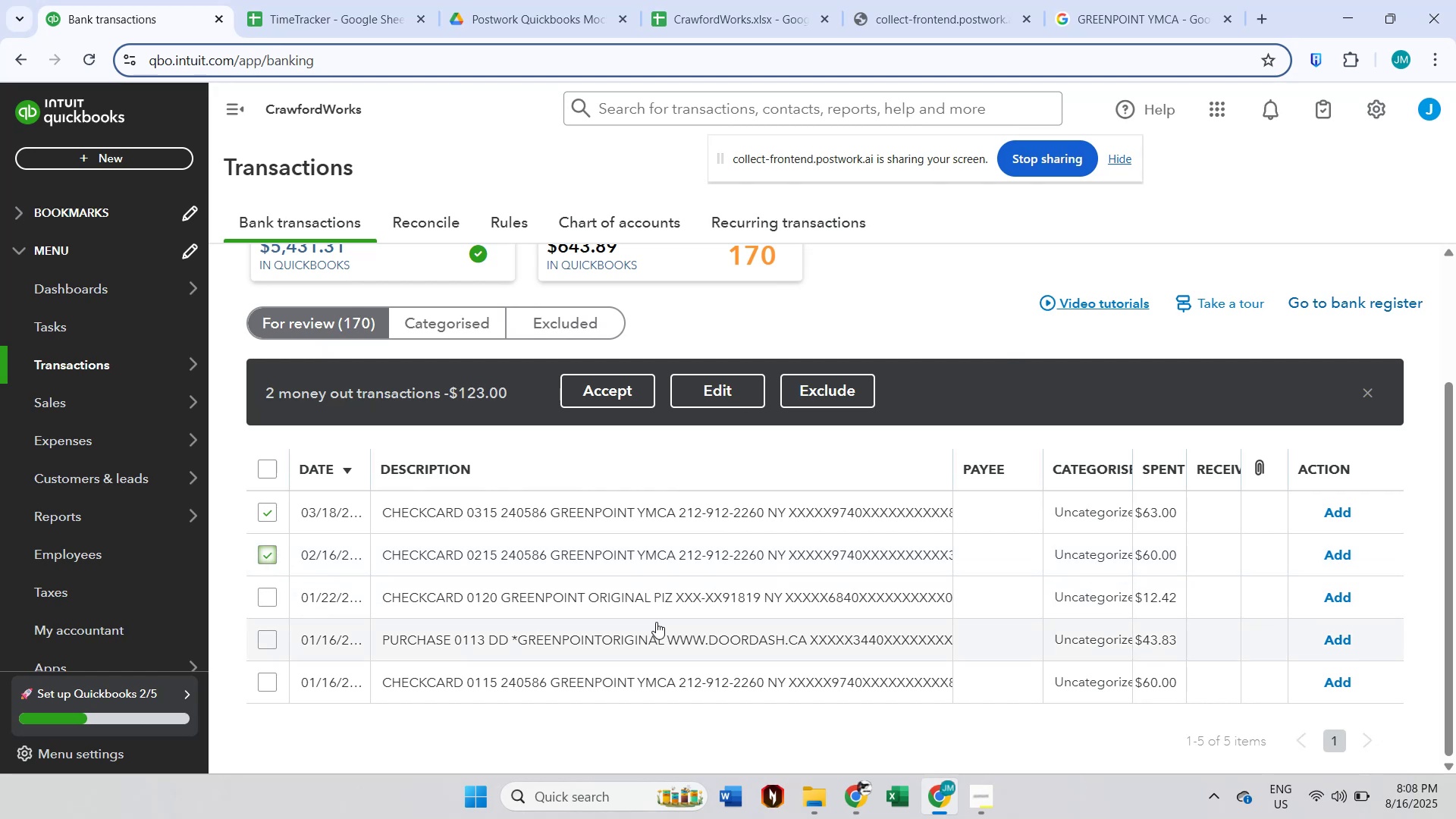 
left_click([261, 469])
 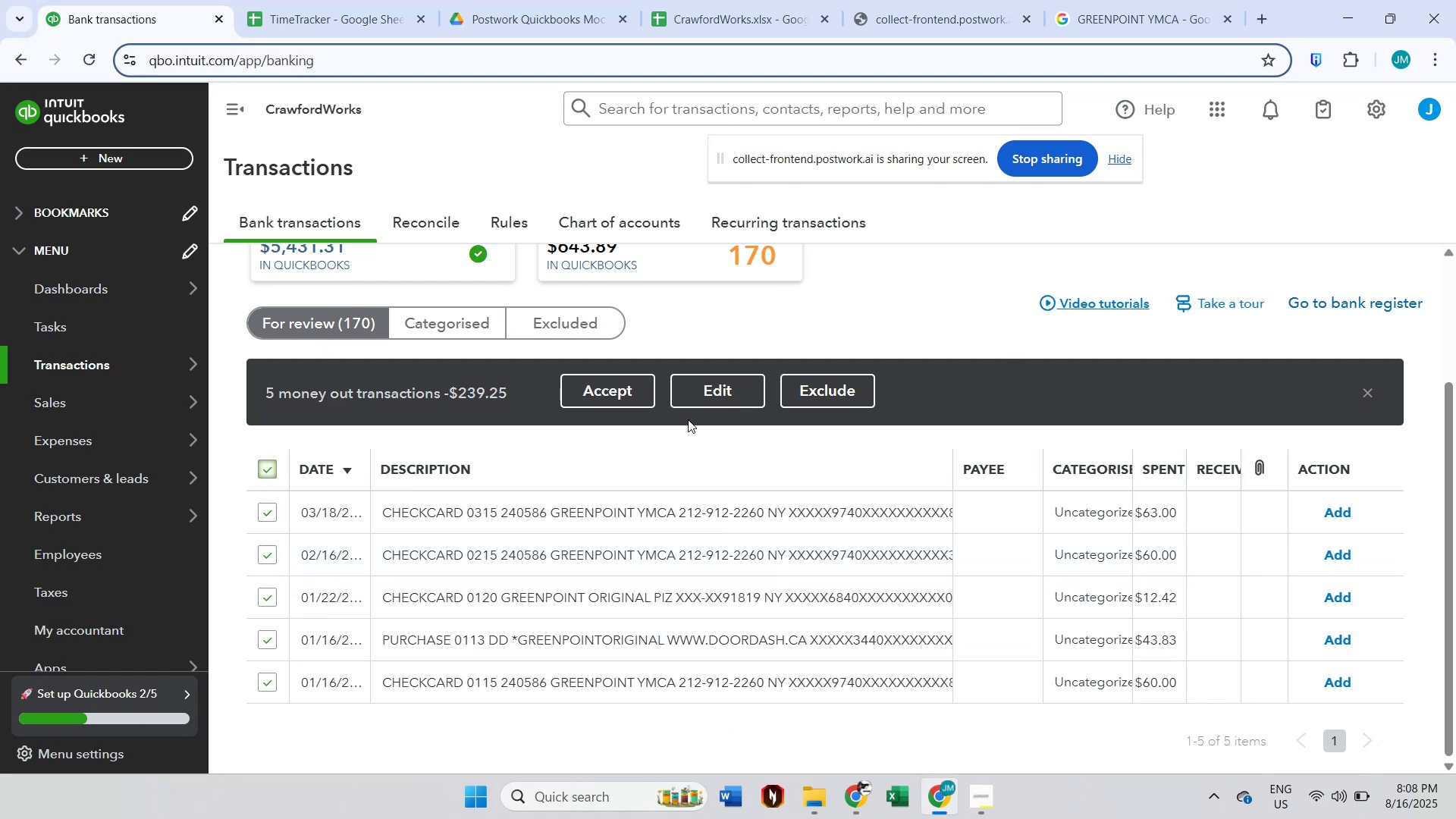 
left_click([702, 403])
 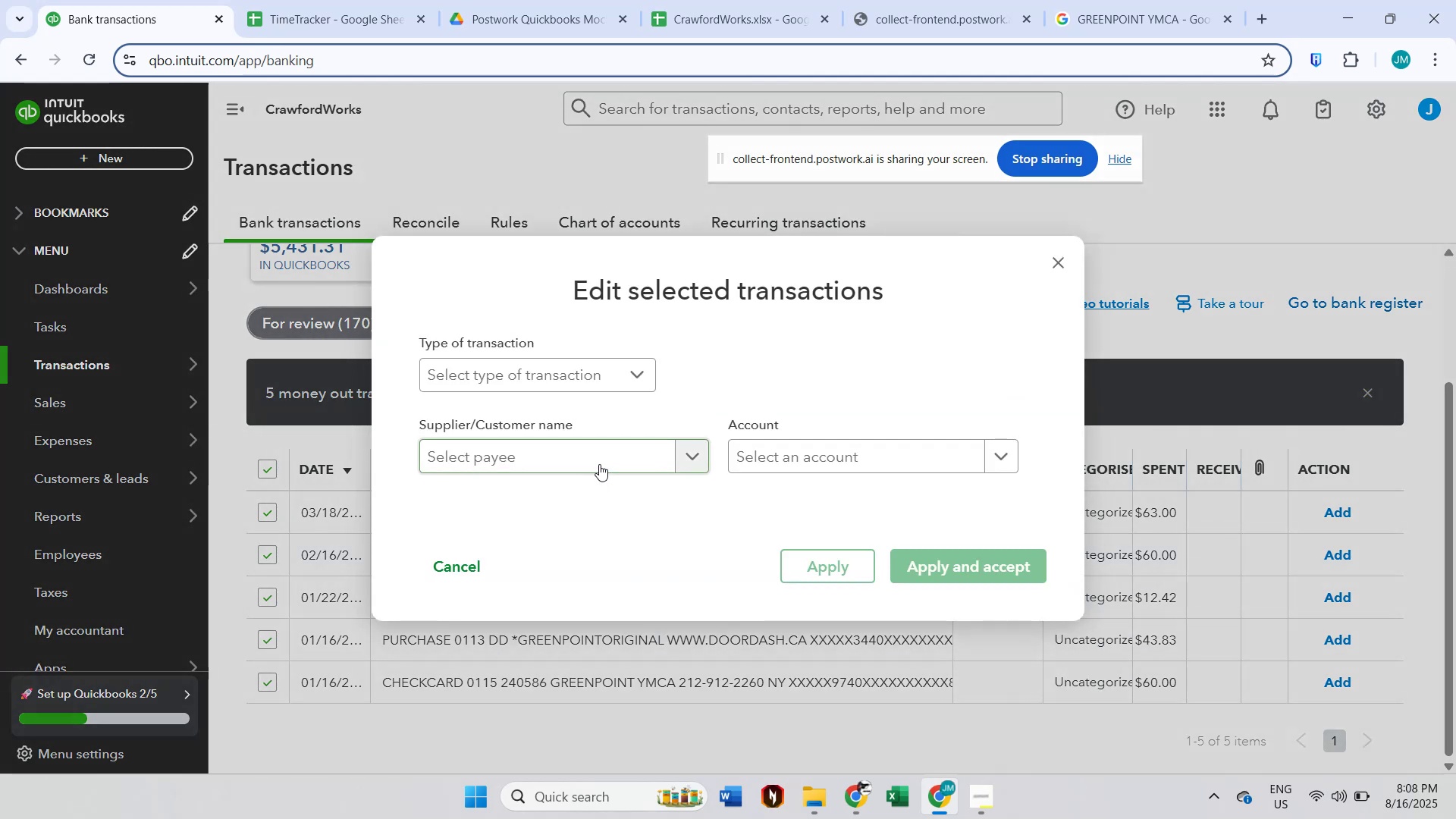 
left_click([599, 457])
 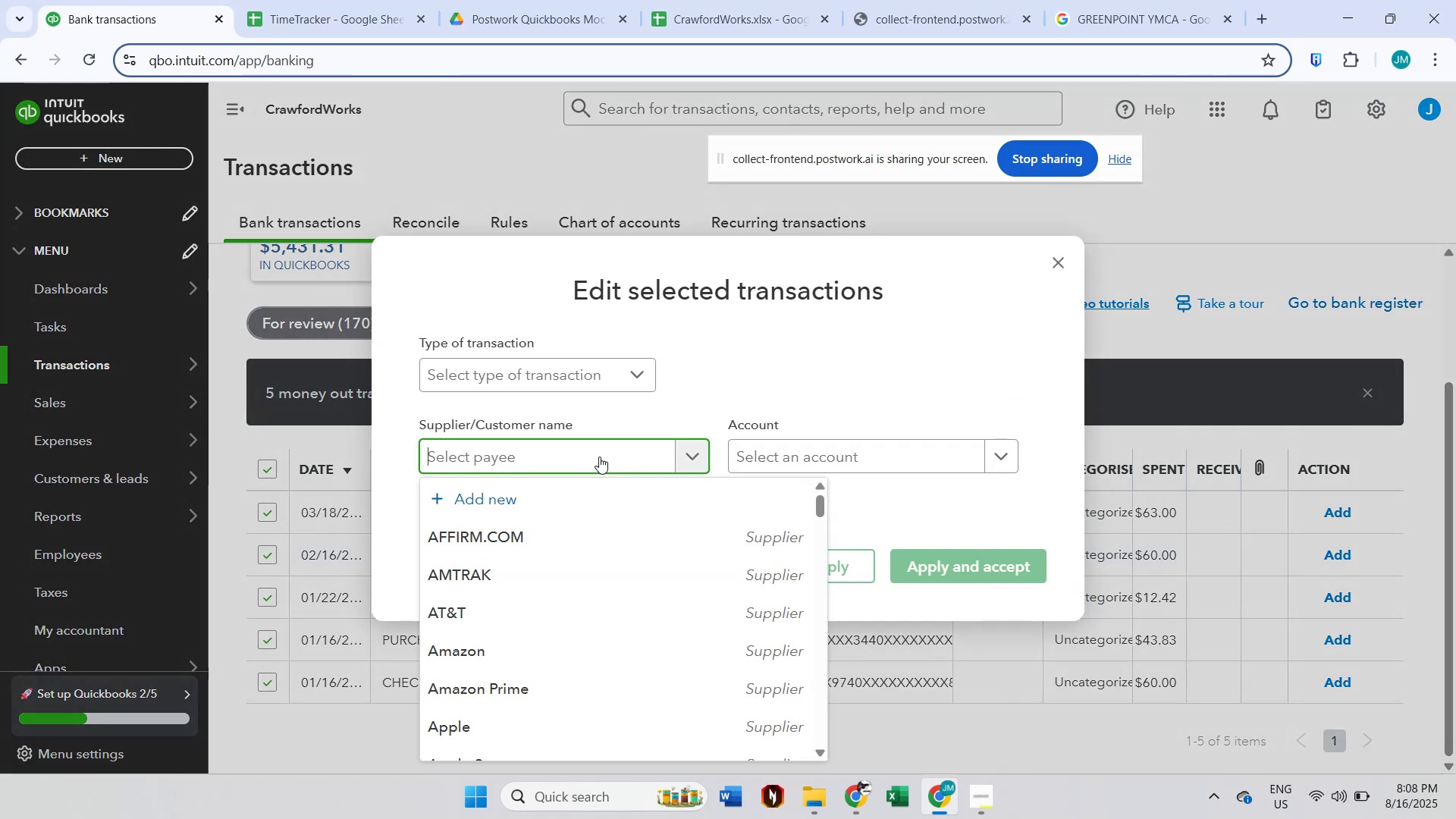 
type(gree)
 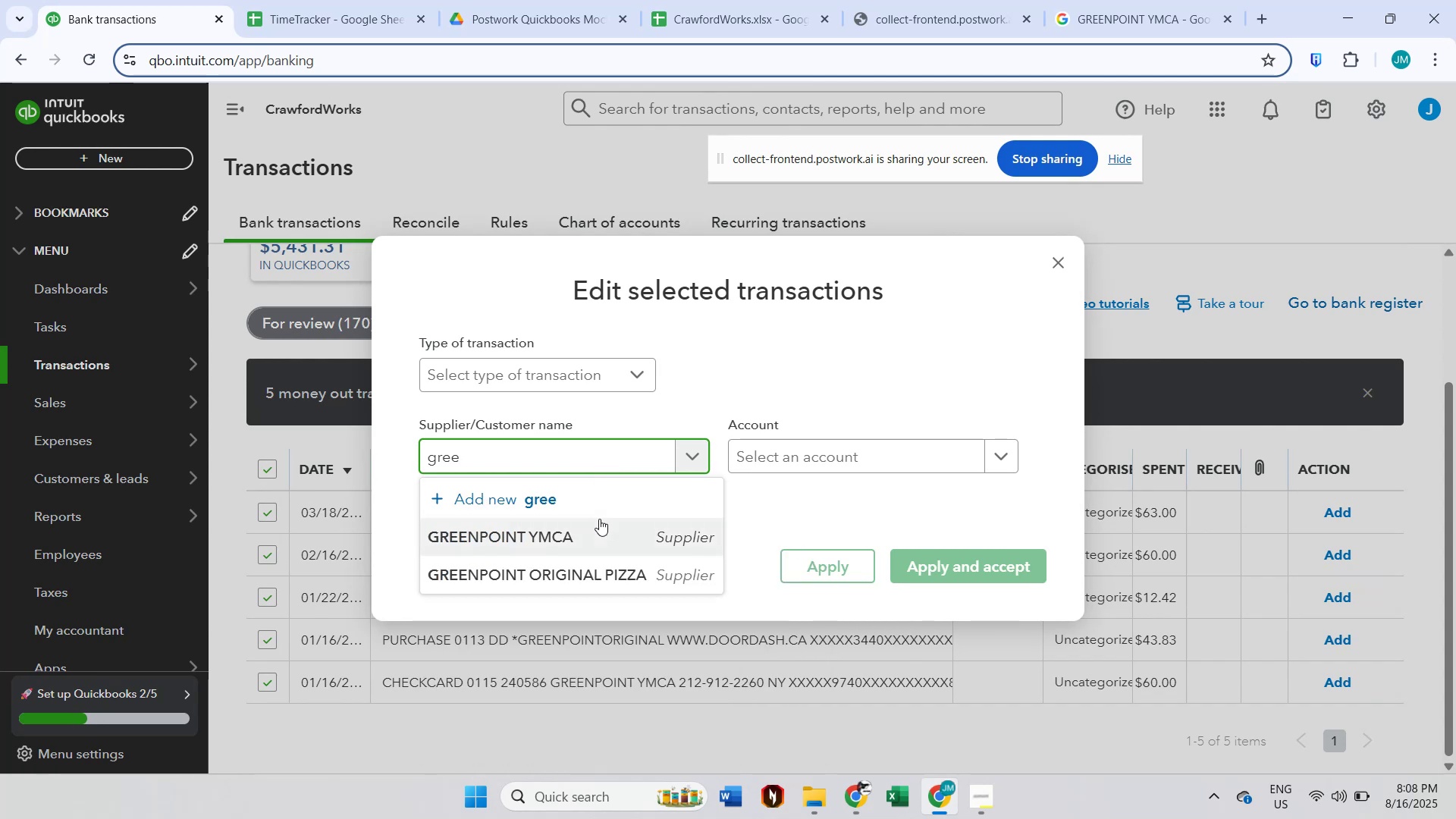 
left_click([599, 519])
 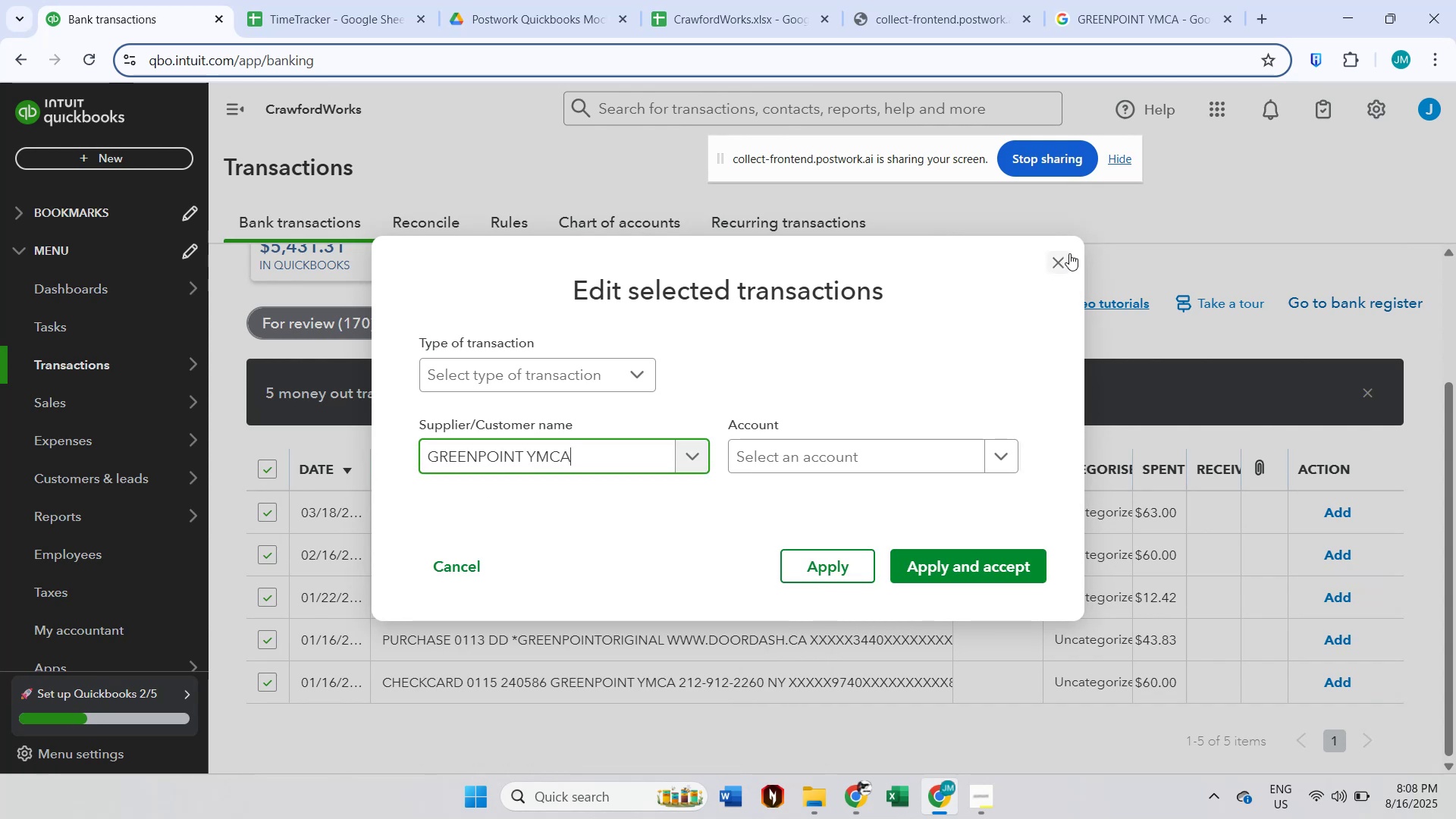 
double_click([1063, 262])
 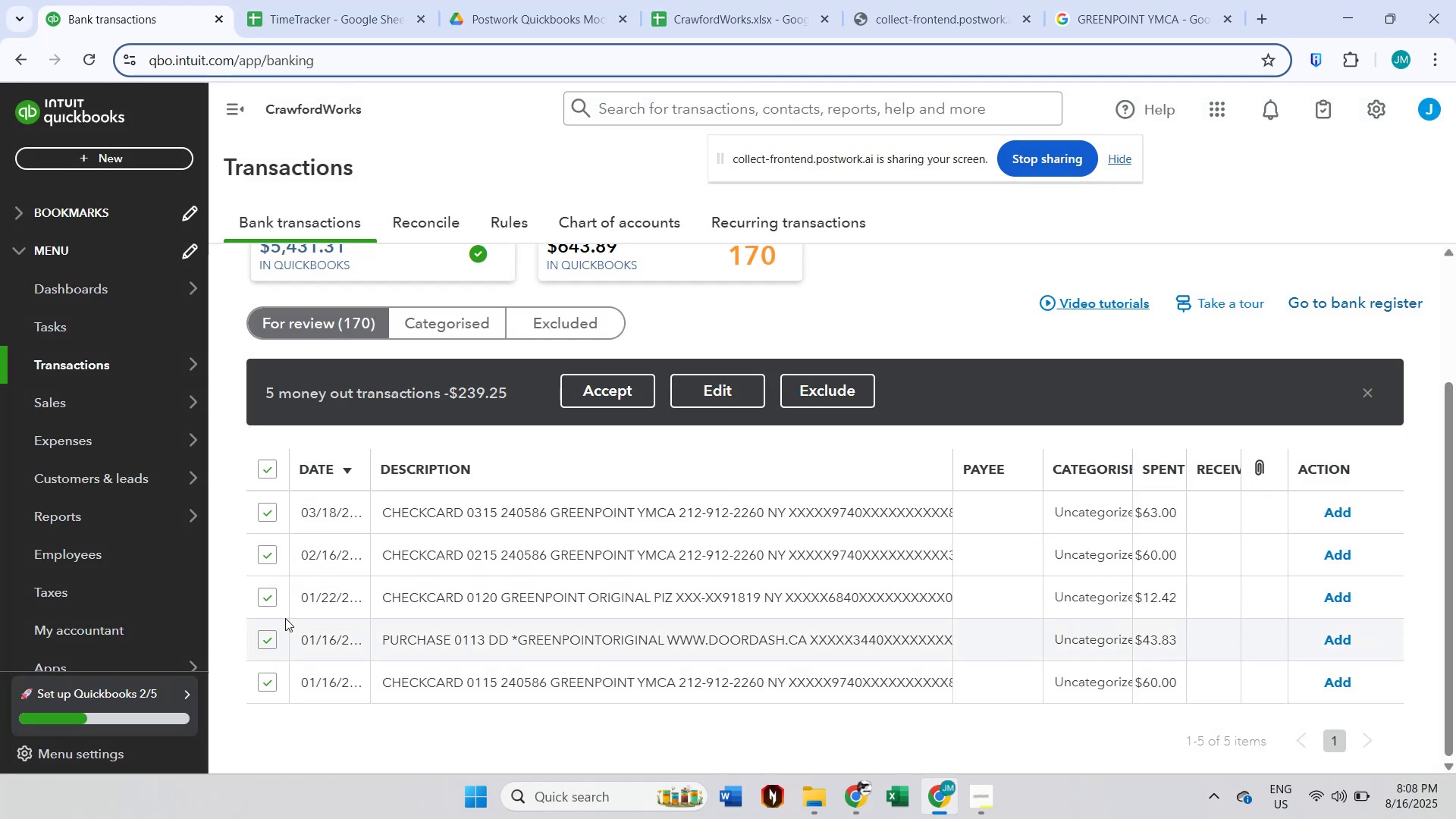 
left_click([263, 601])
 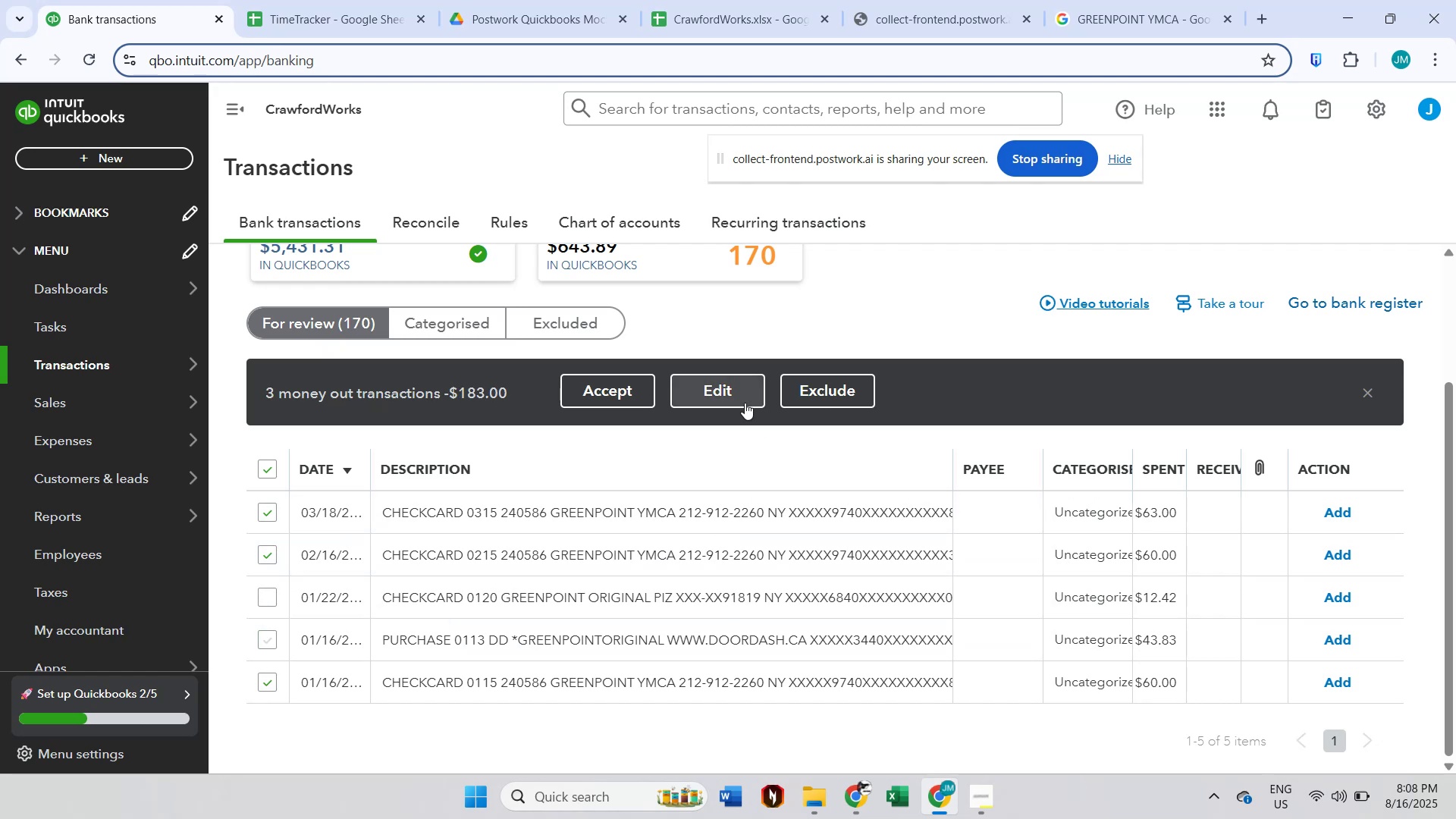 
left_click([745, 402])
 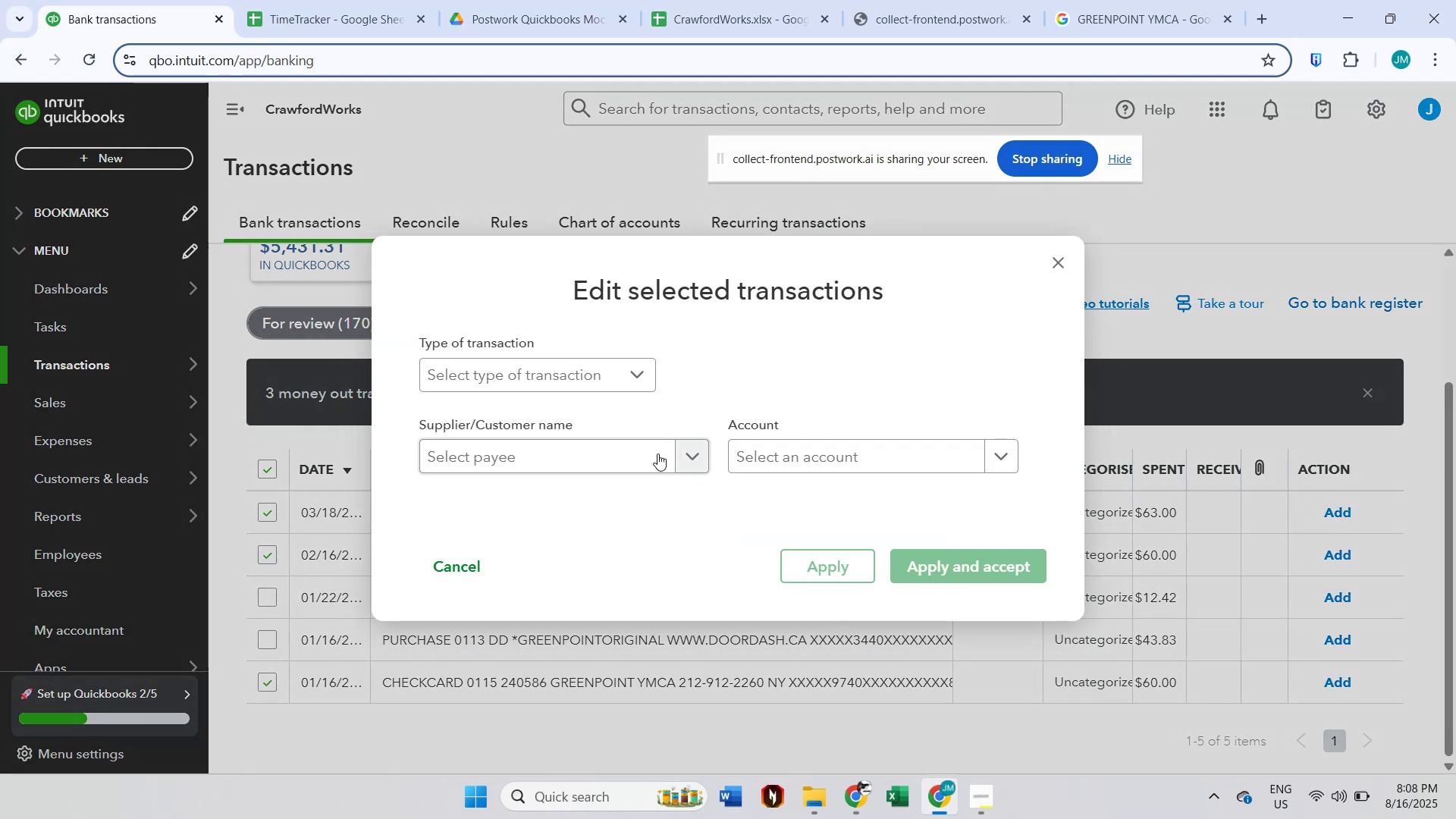 
left_click([570, 457])
 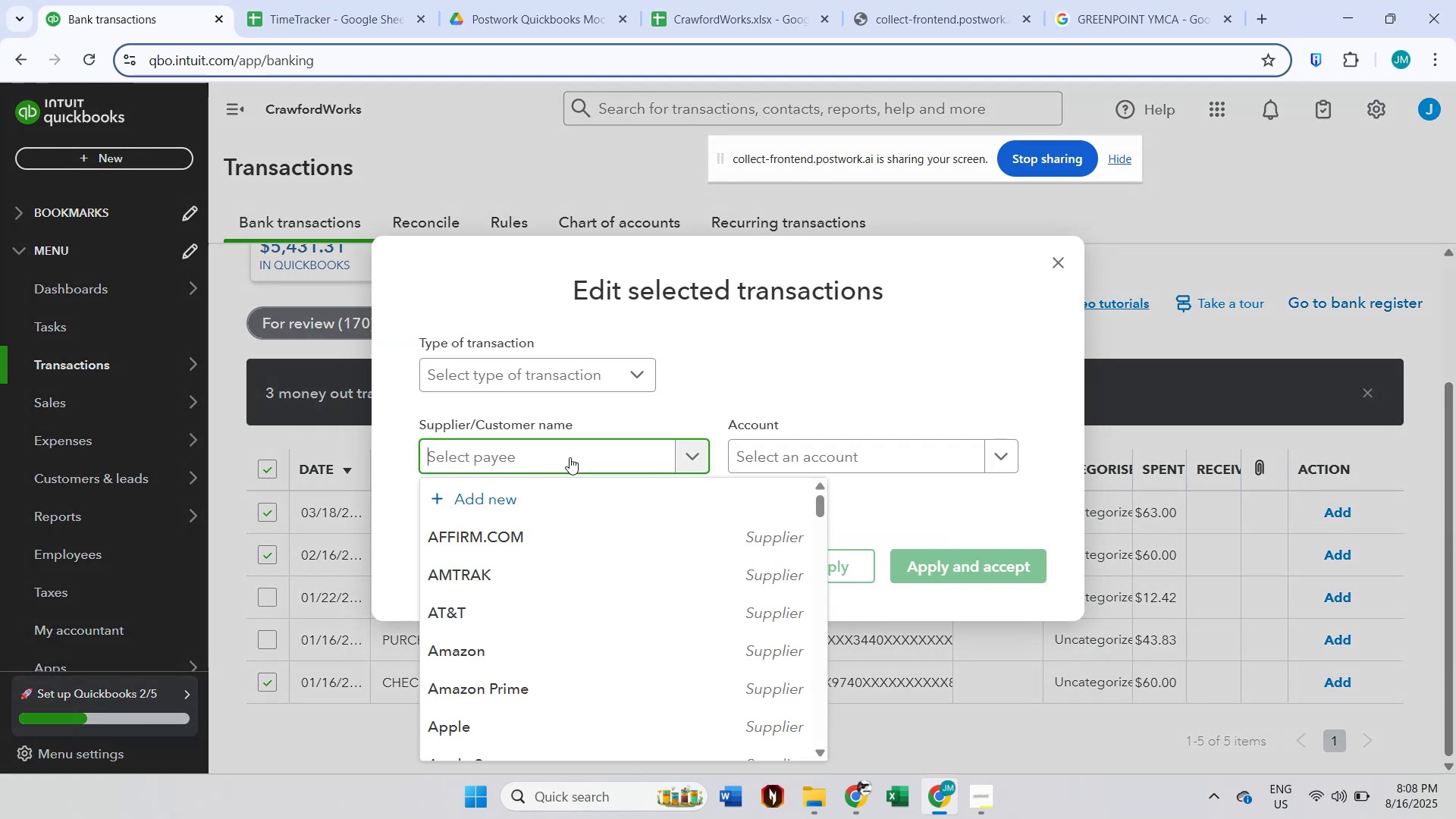 
type(gree)
 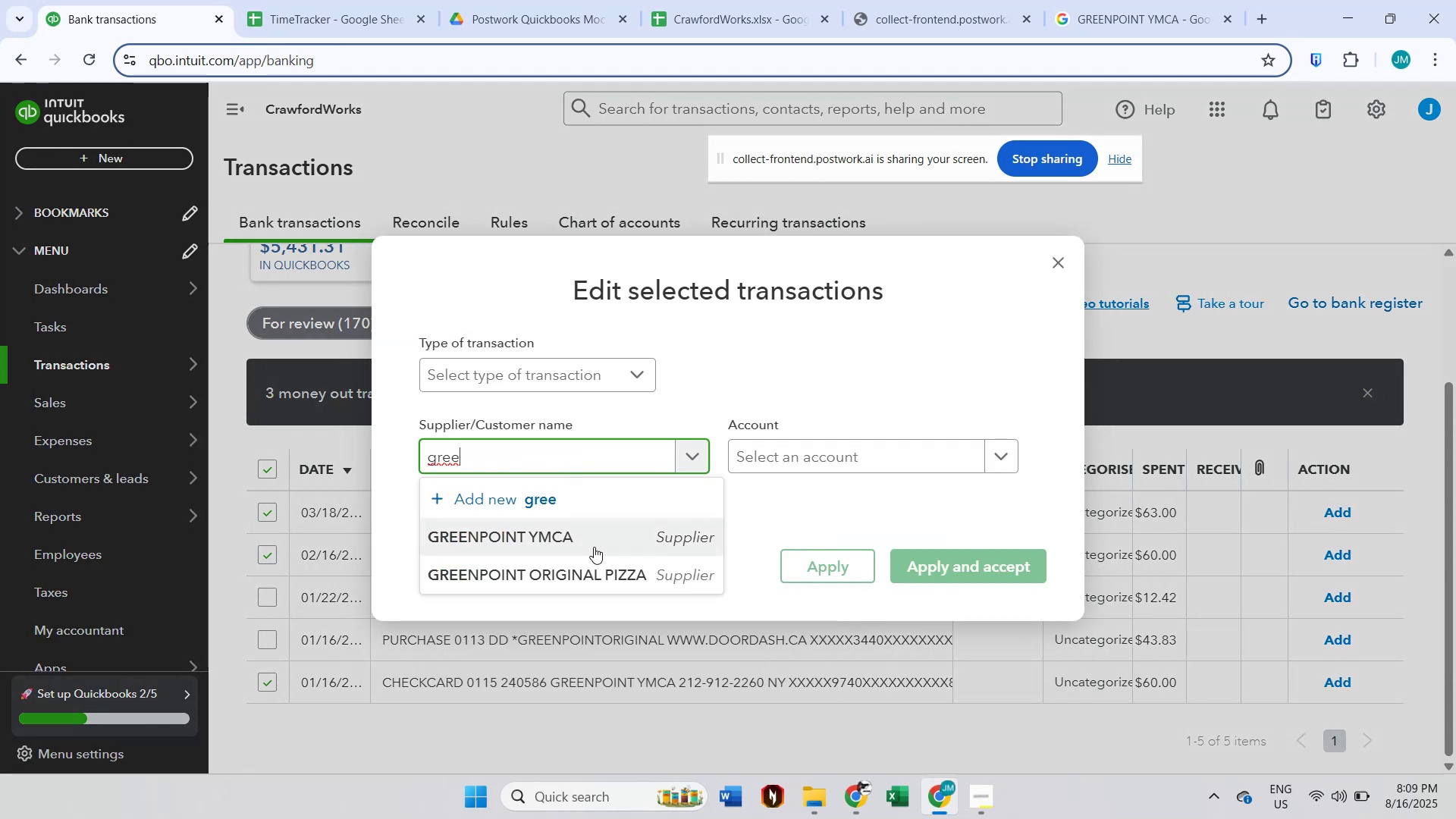 
left_click([603, 541])
 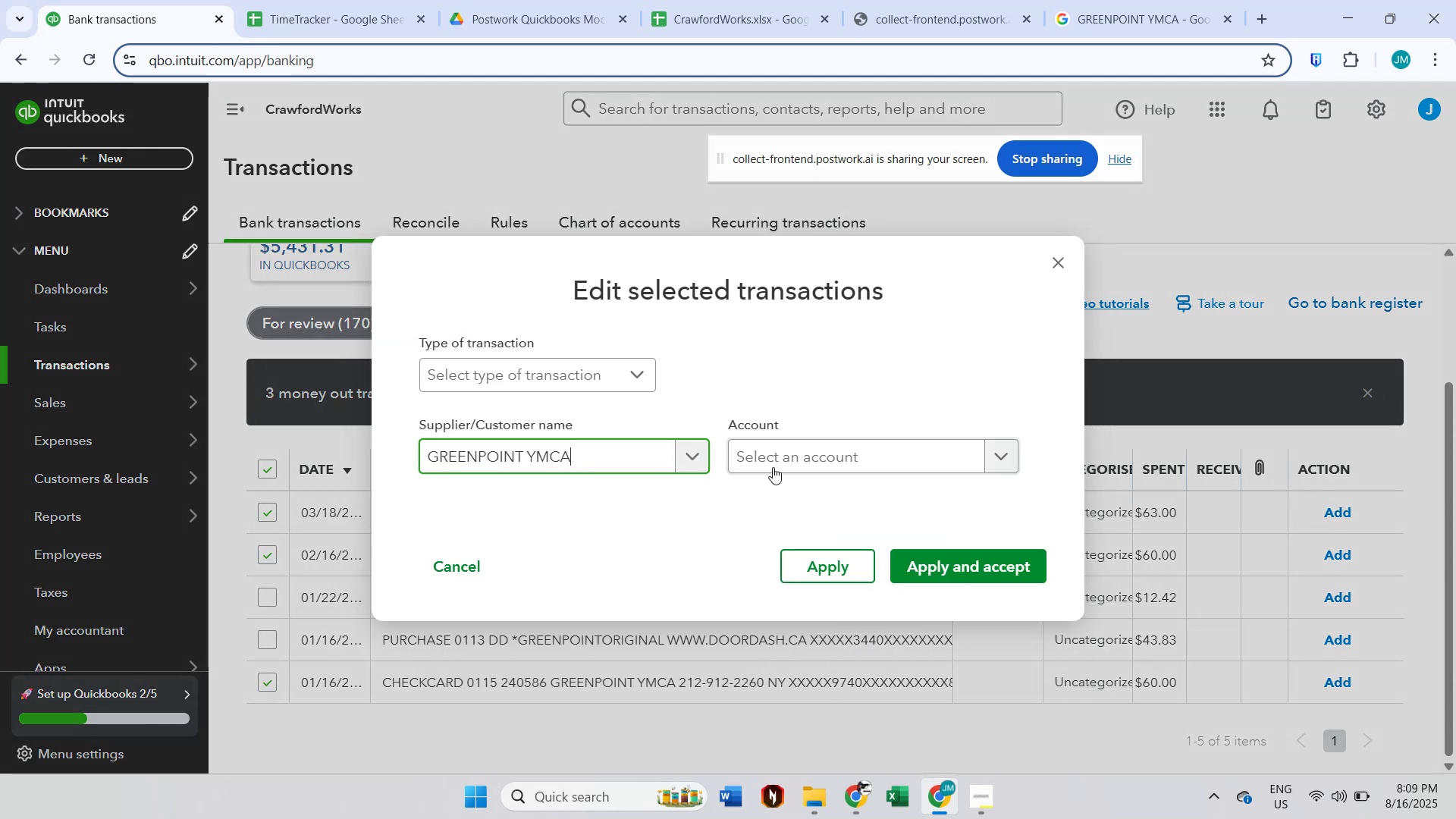 
left_click([788, 463])
 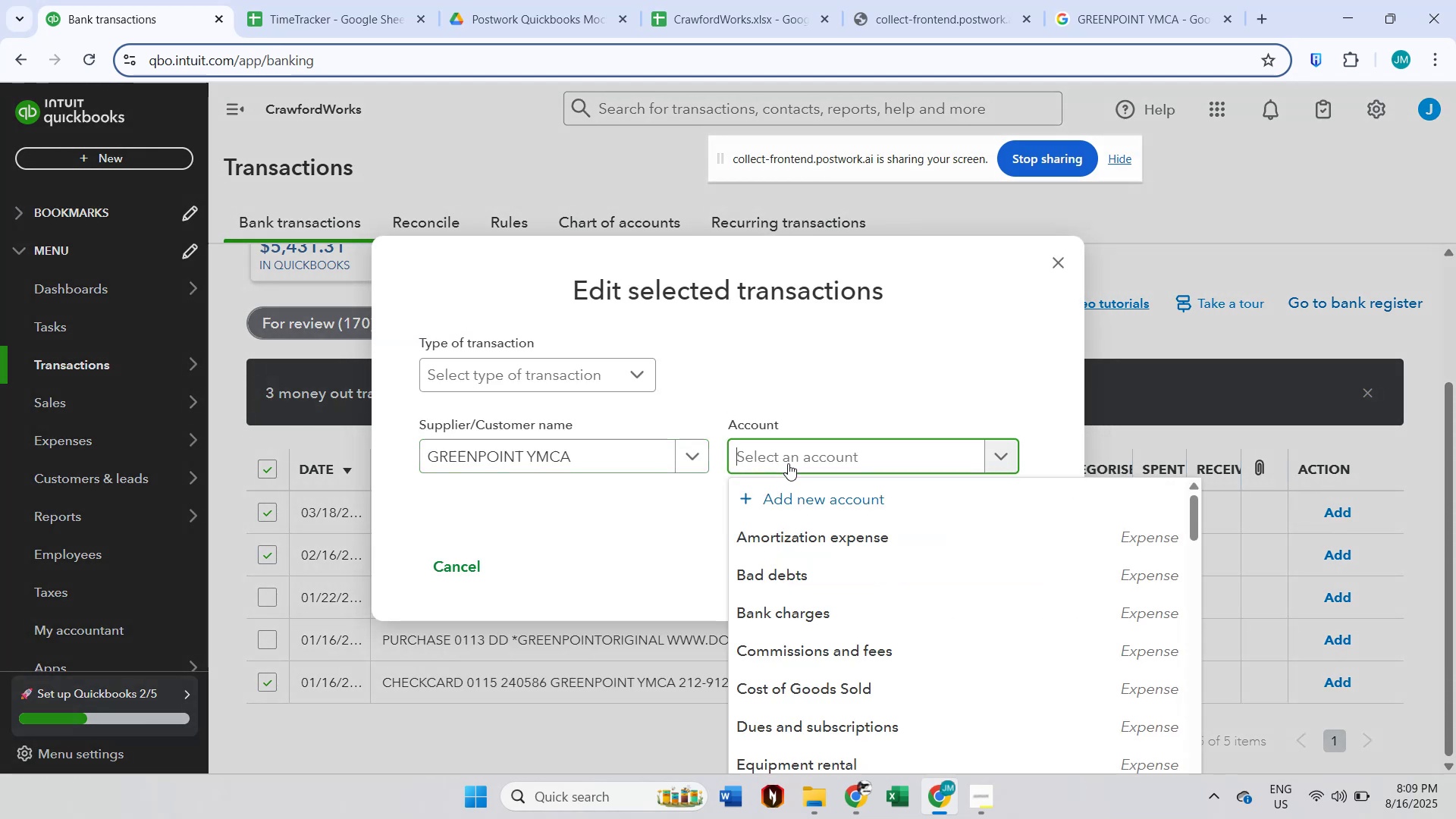 
type(ren)
 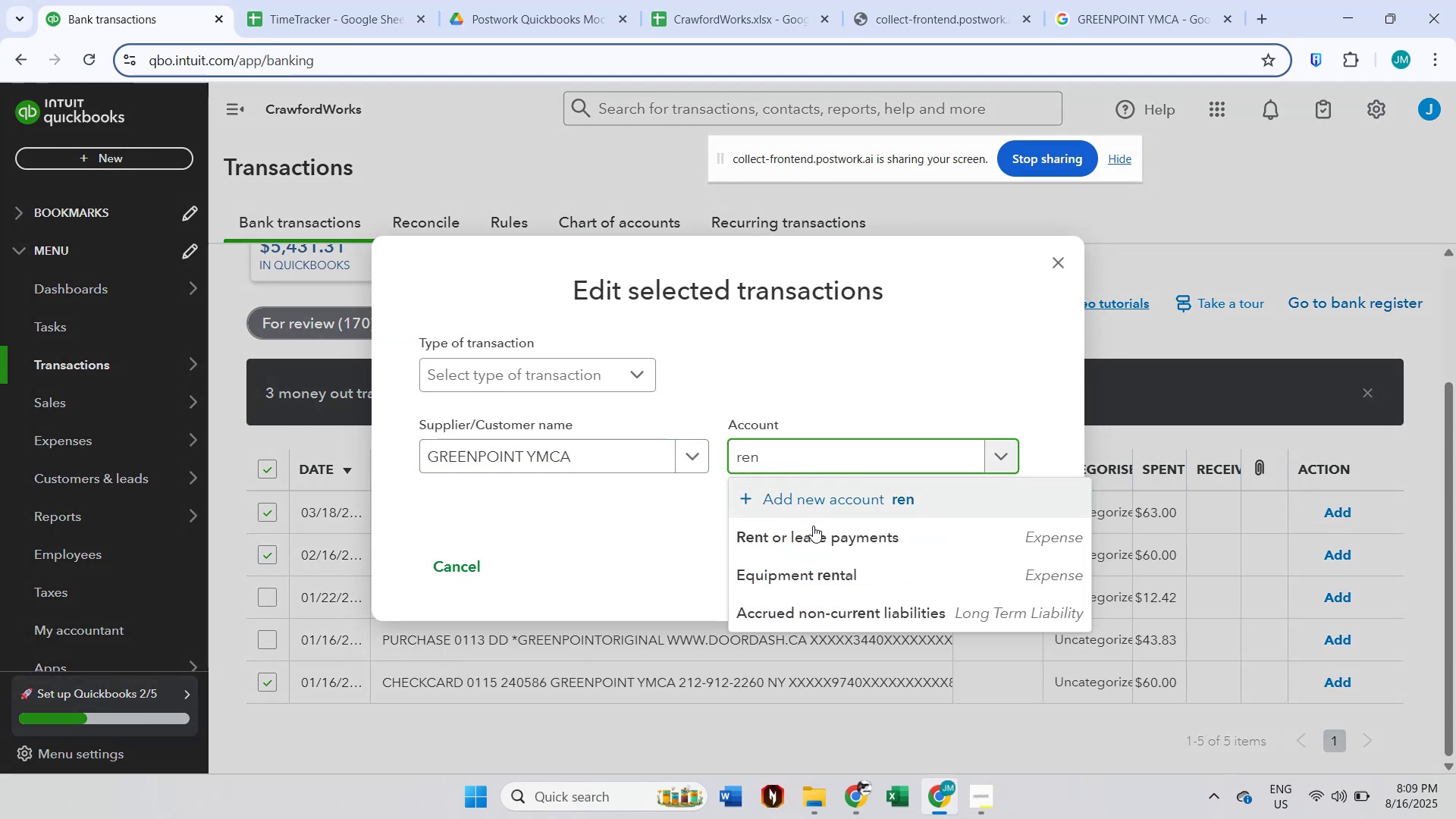 
left_click([813, 530])
 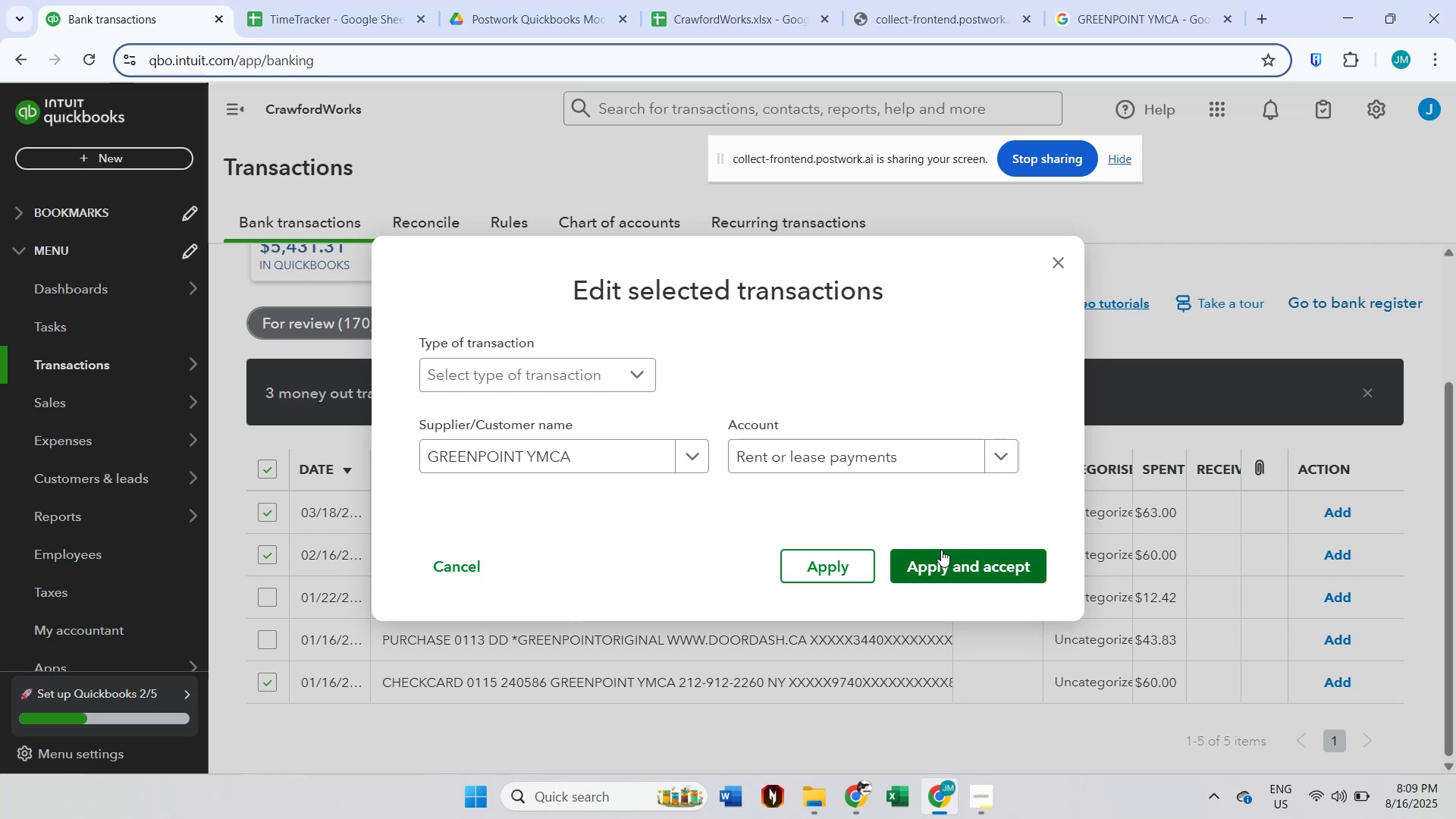 
left_click([943, 553])
 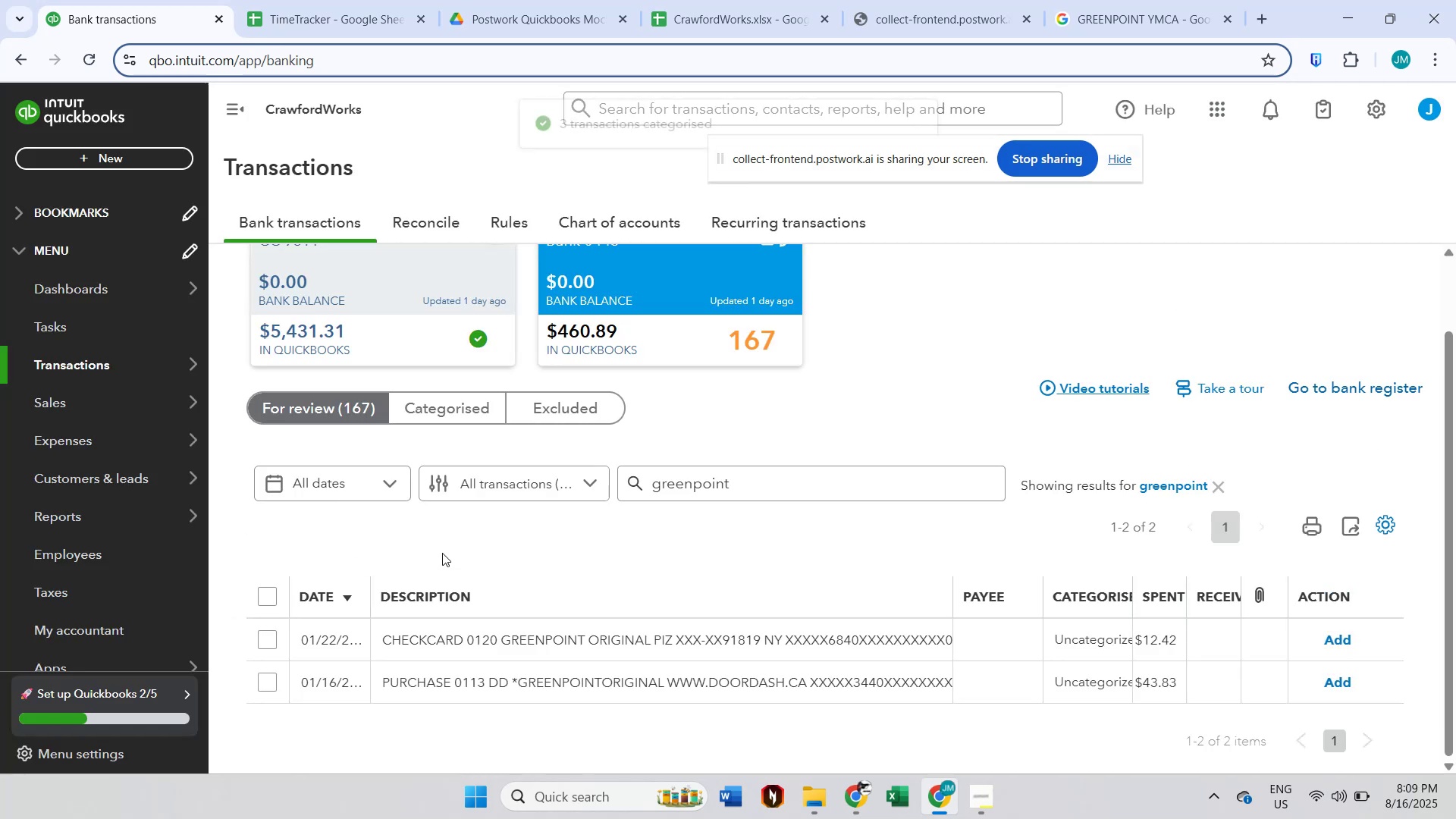 
left_click([275, 595])
 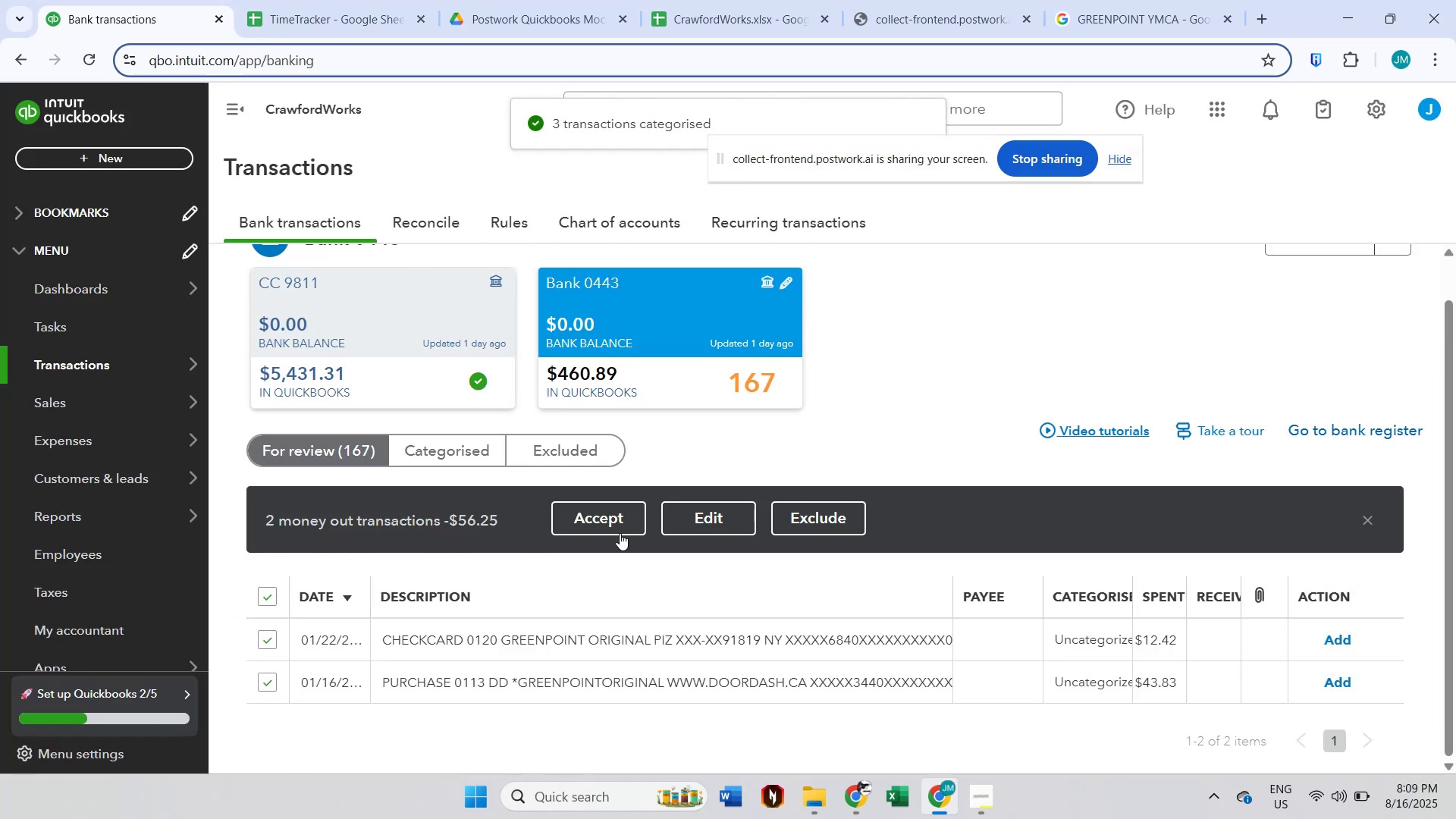 
left_click([688, 520])
 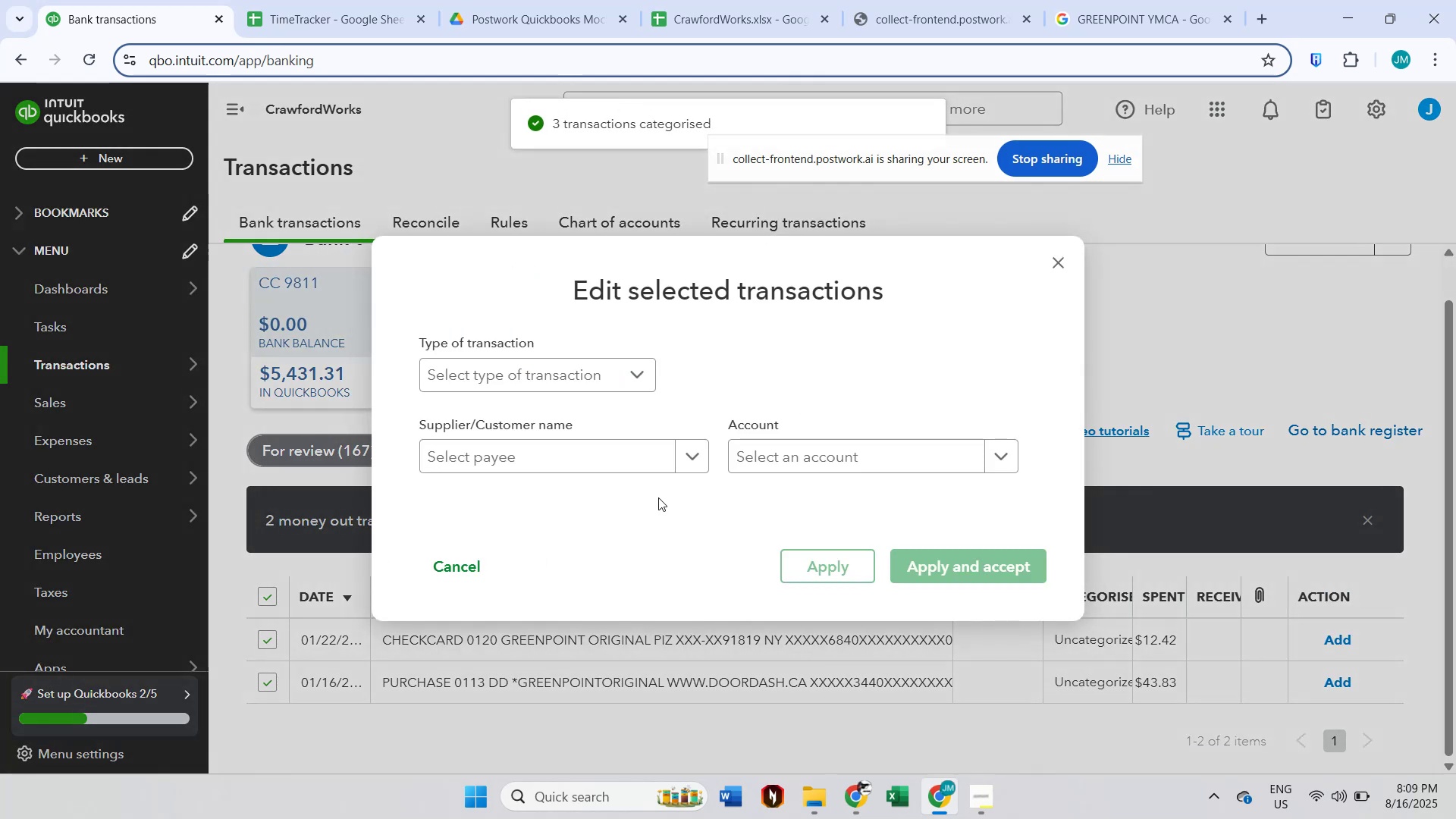 
left_click([585, 444])
 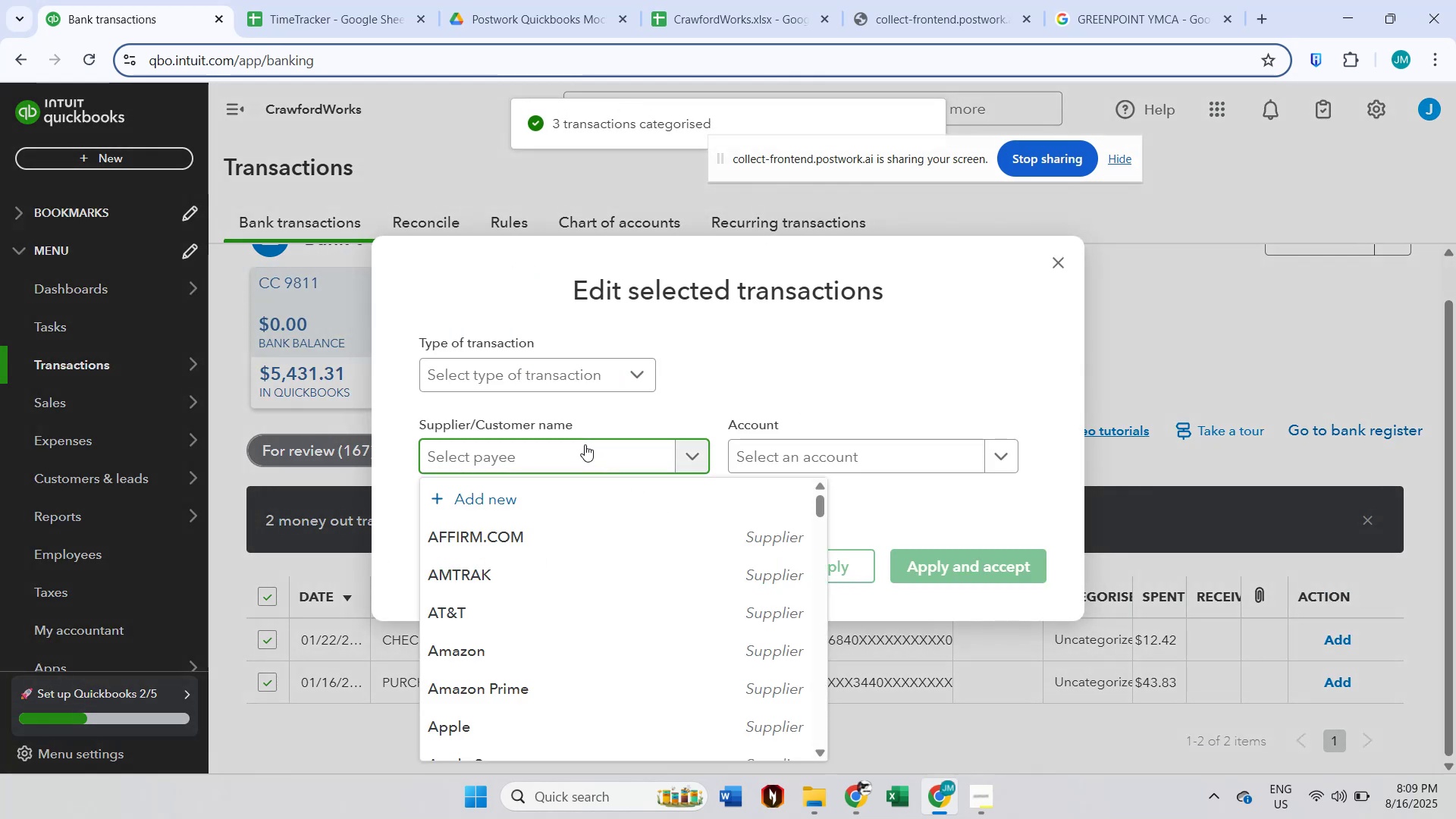 
type(gree)
 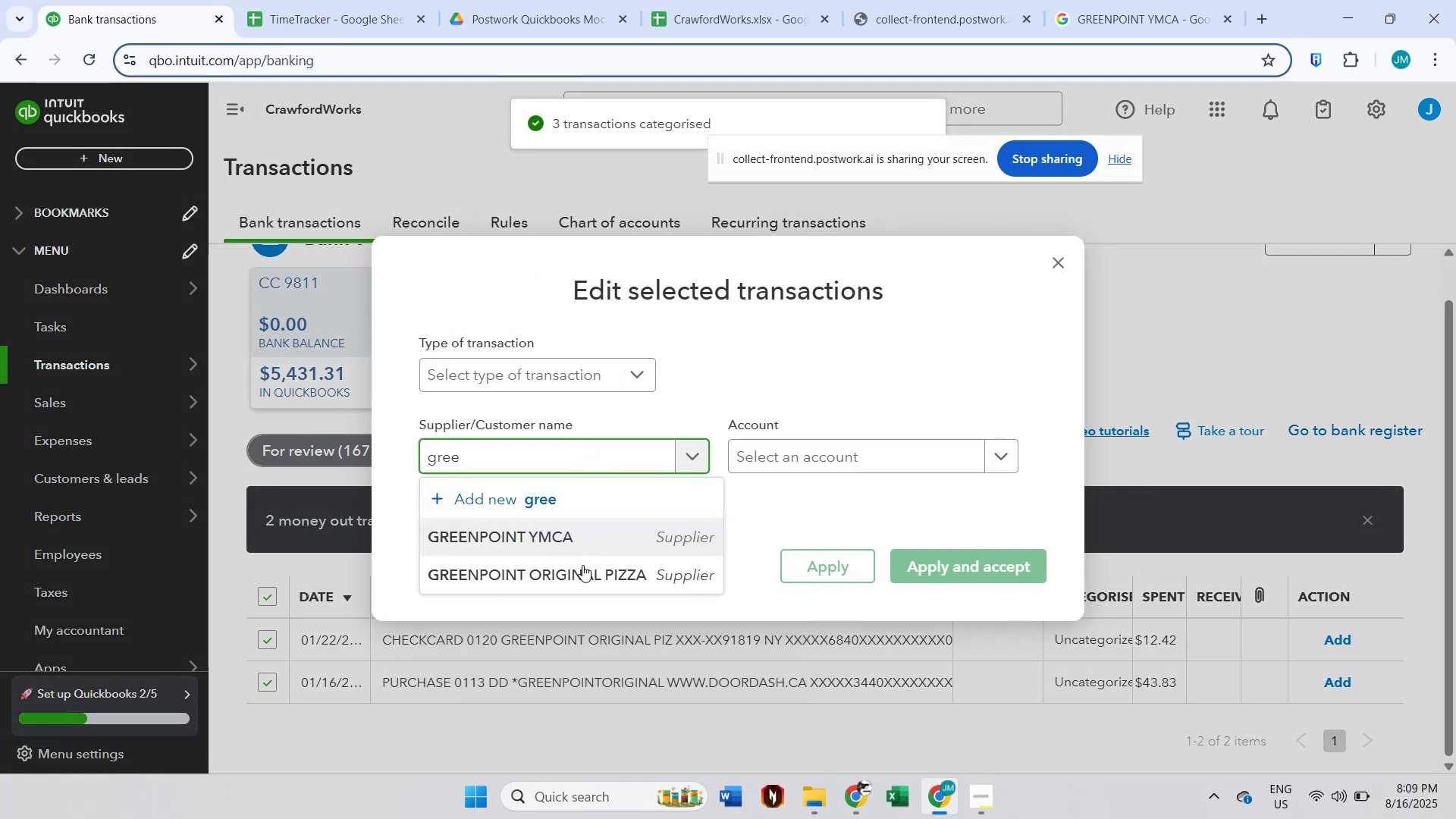 
left_click([582, 572])
 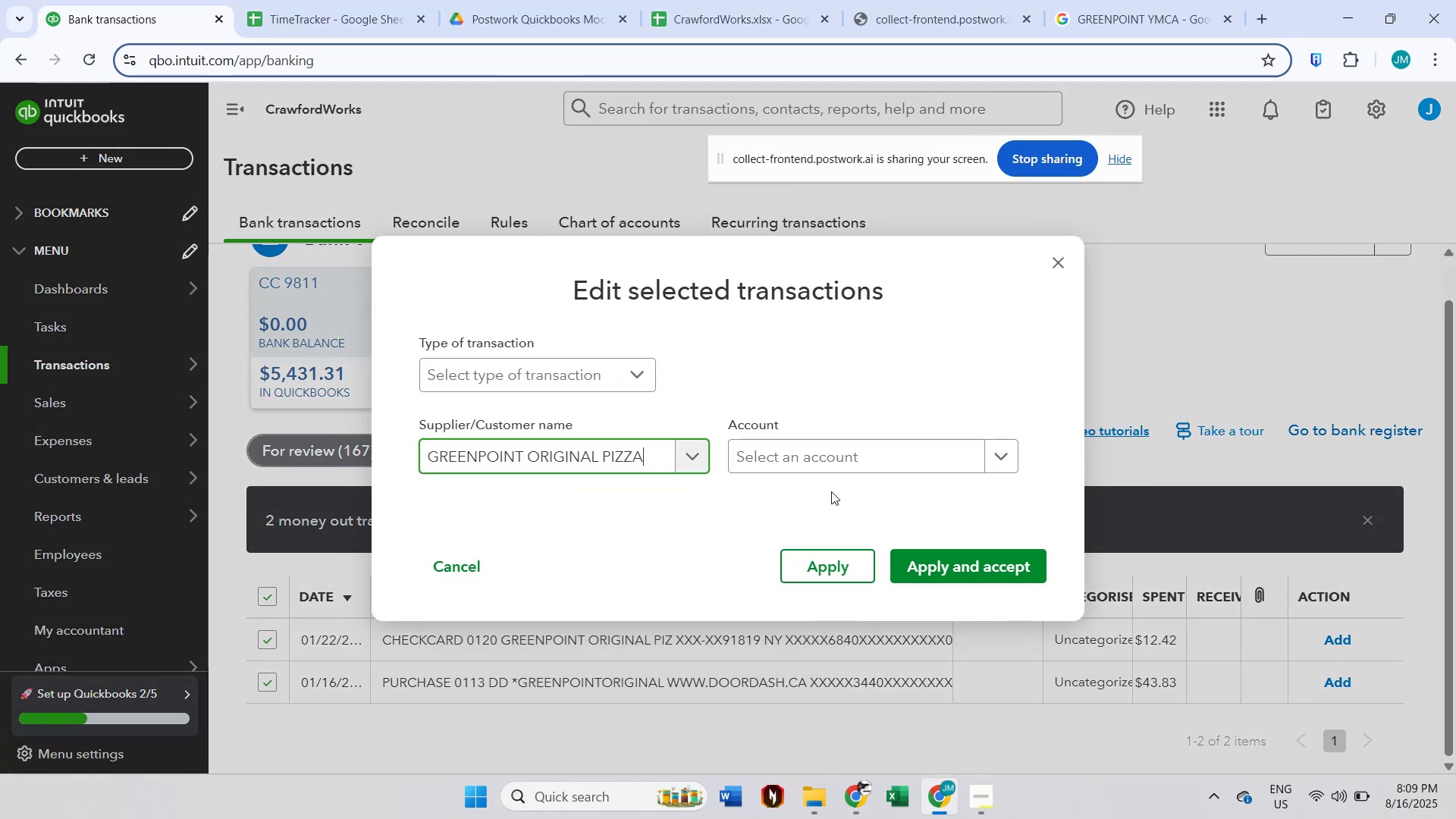 
left_click([839, 469])
 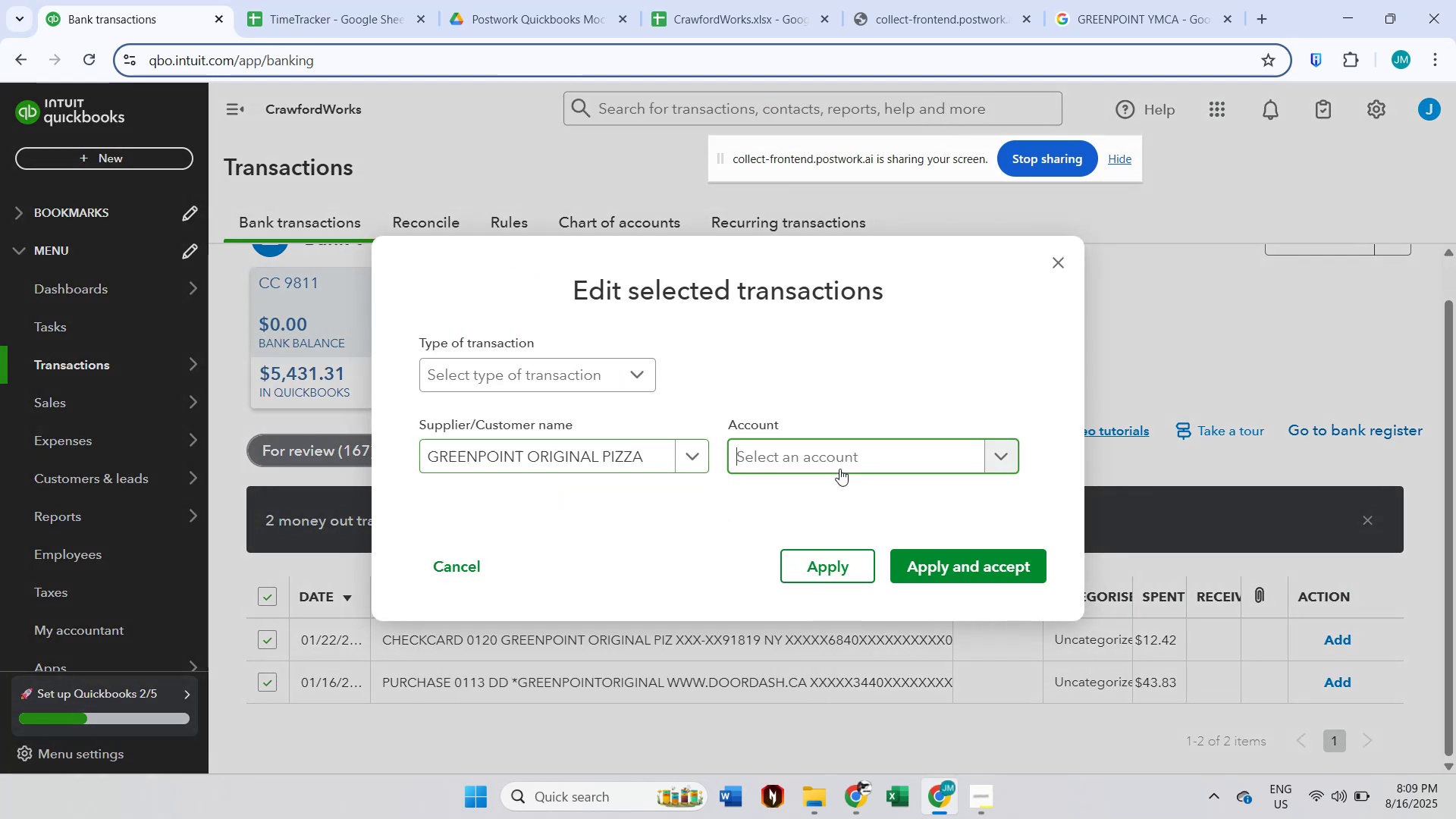 
type(re)
 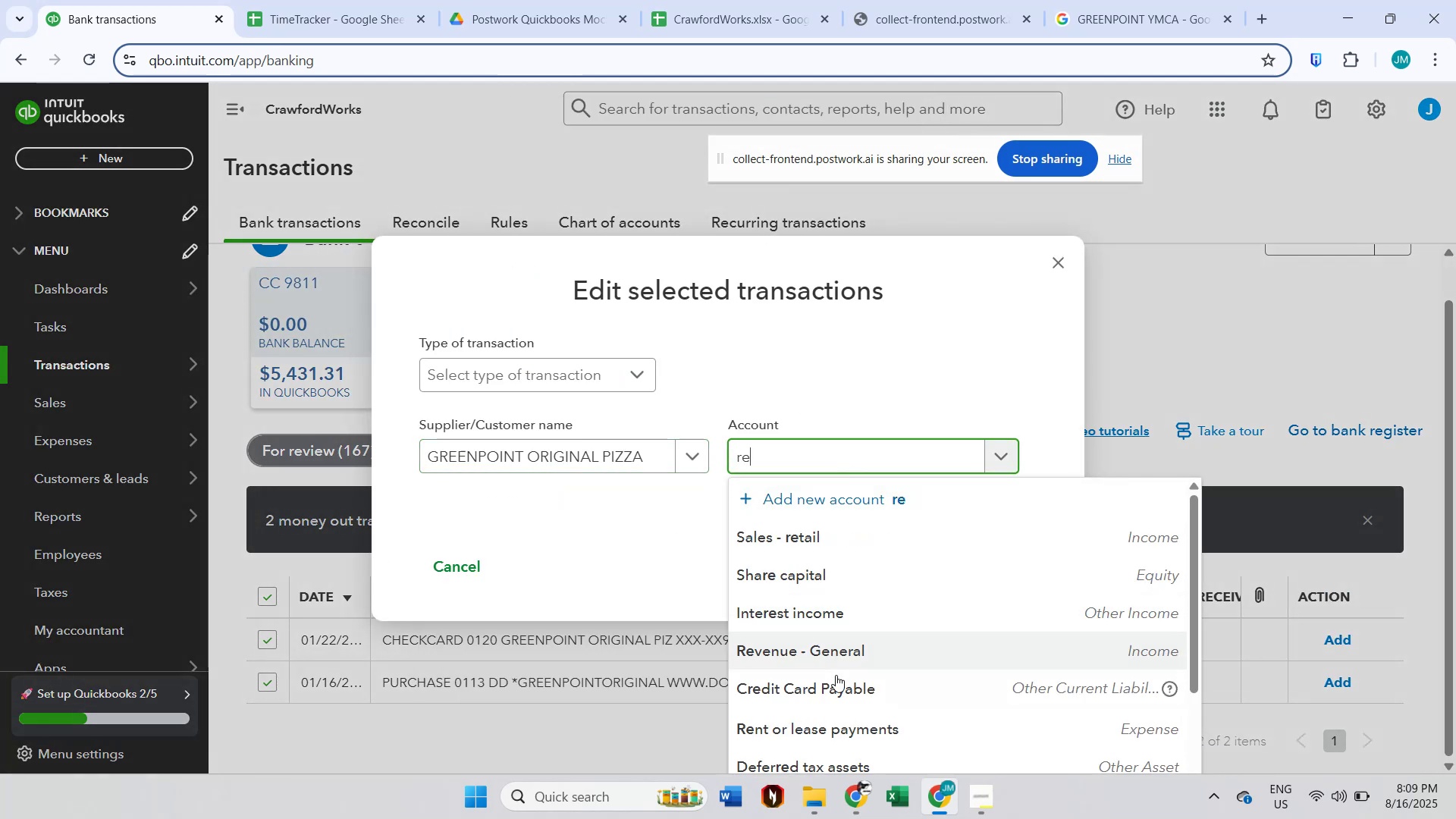 
left_click([833, 719])
 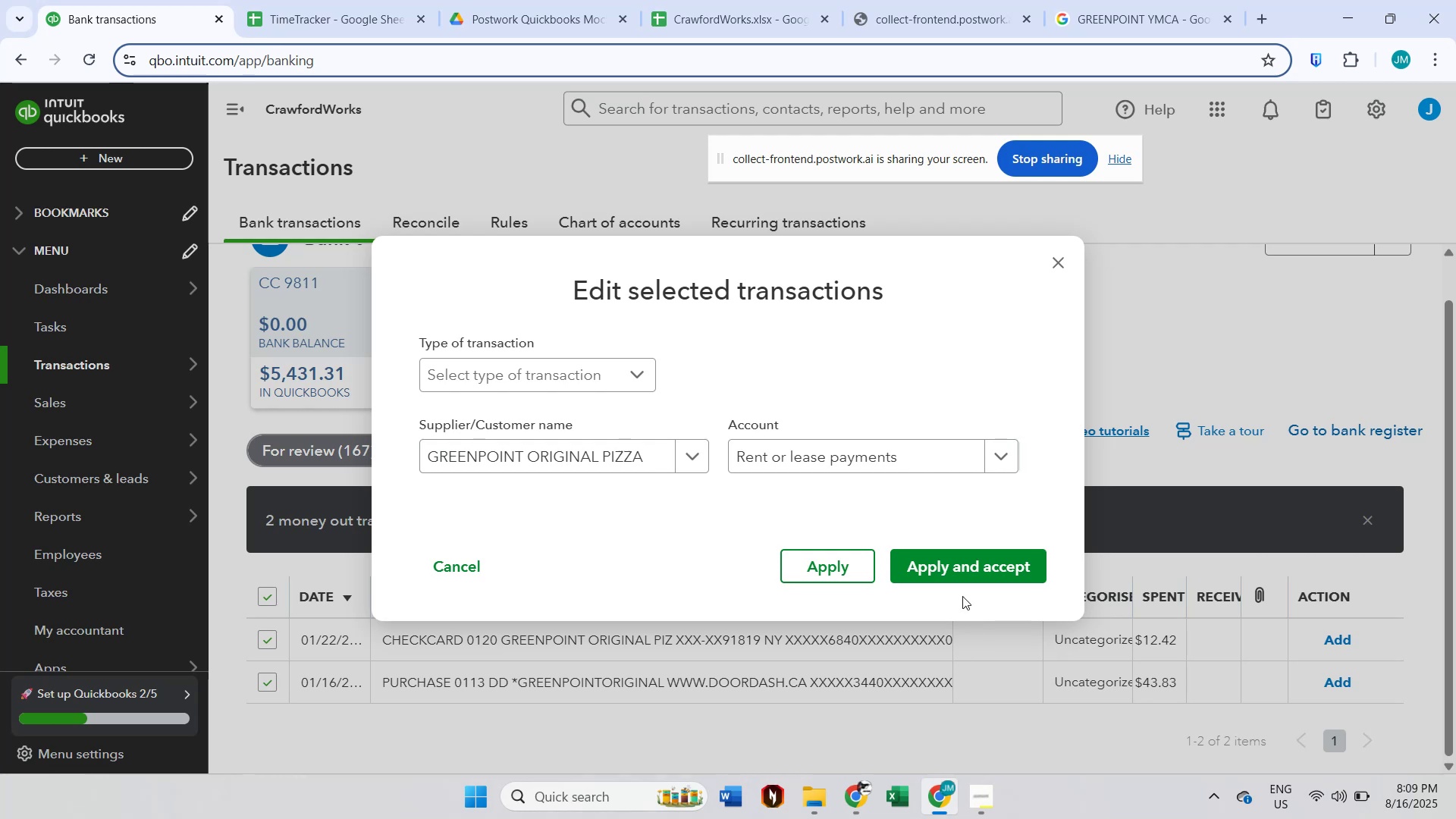 
left_click([953, 562])
 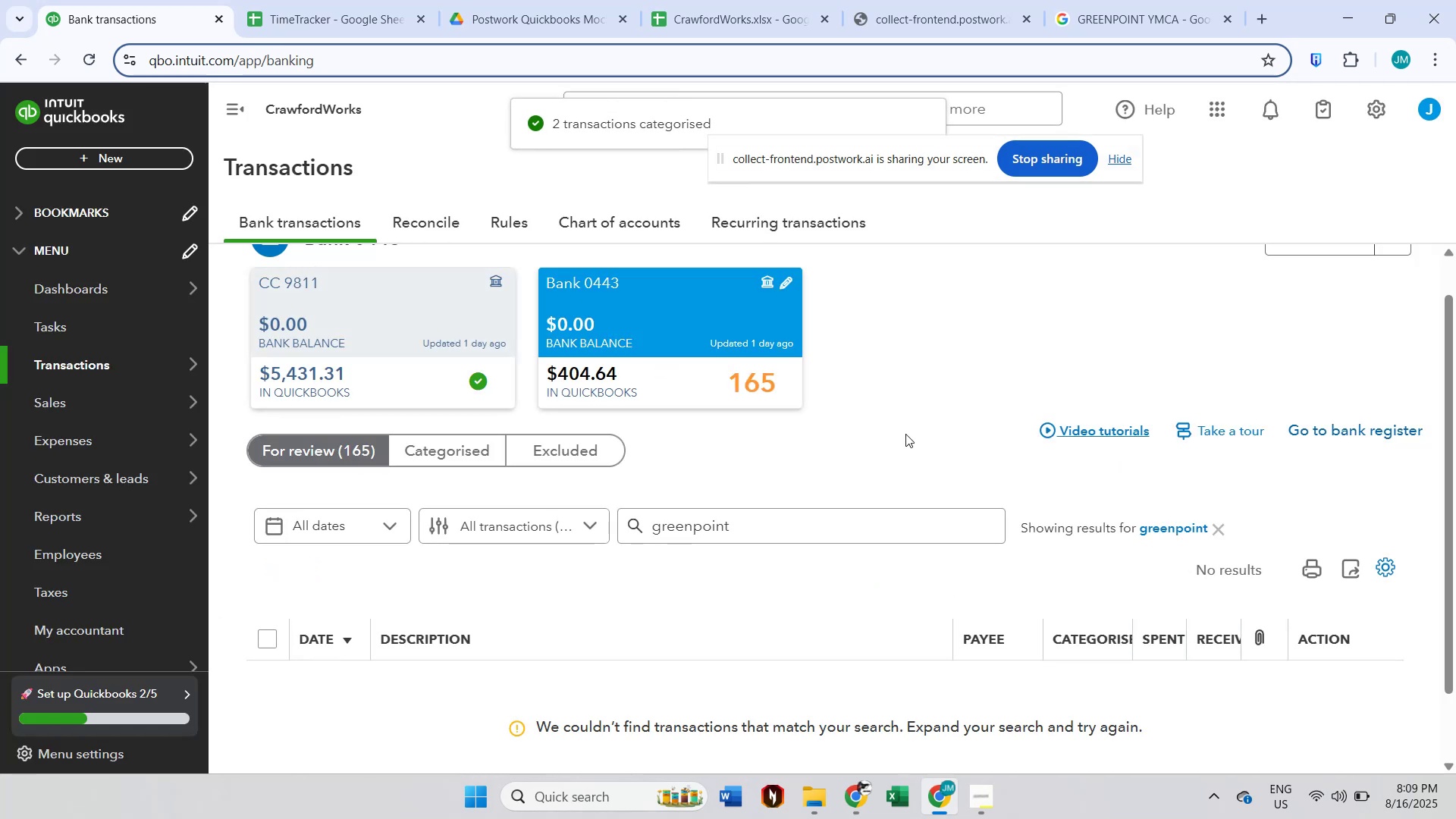 
left_click([1224, 530])
 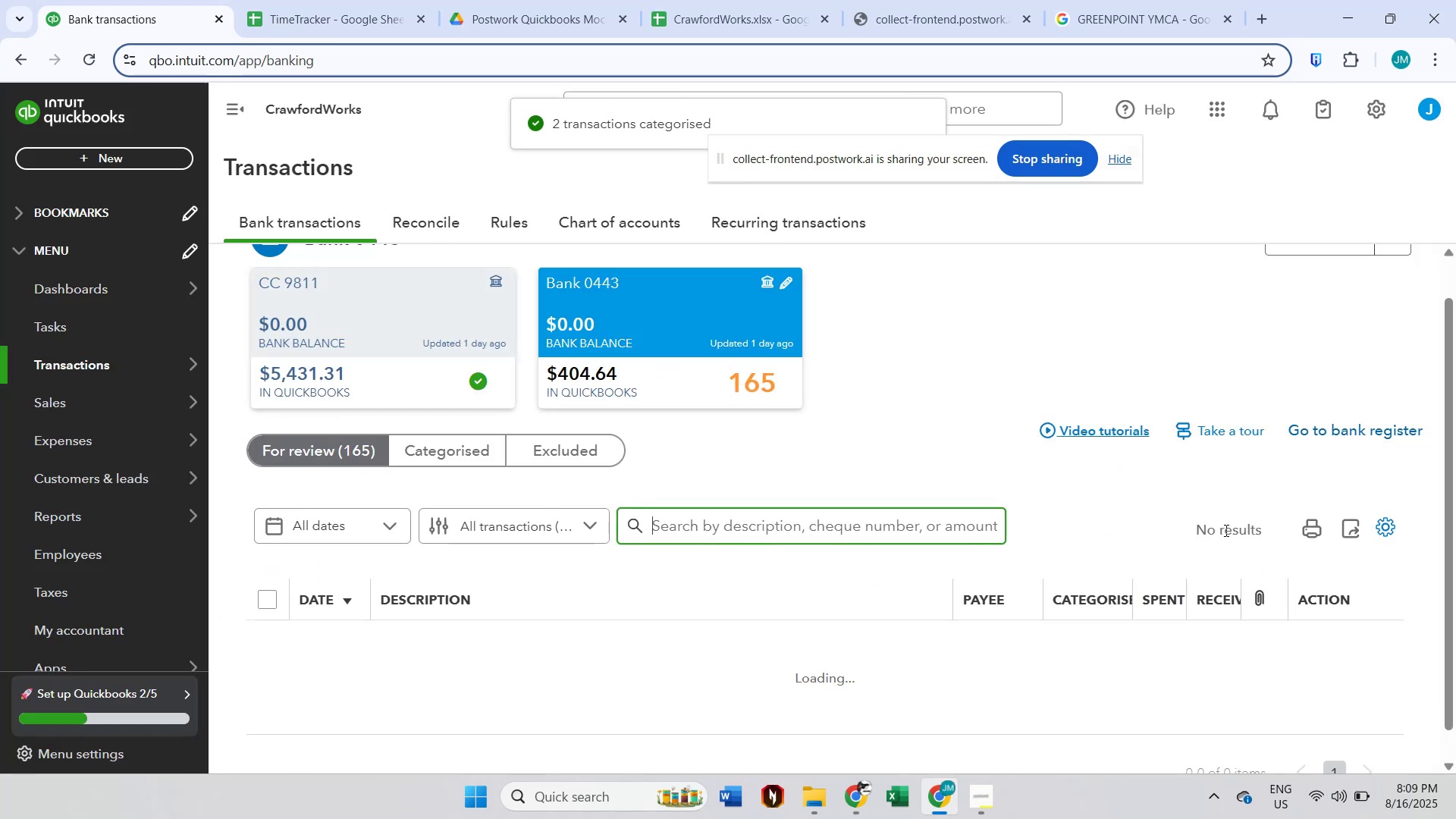 
scroll: coordinate [882, 405], scroll_direction: down, amount: 5.0
 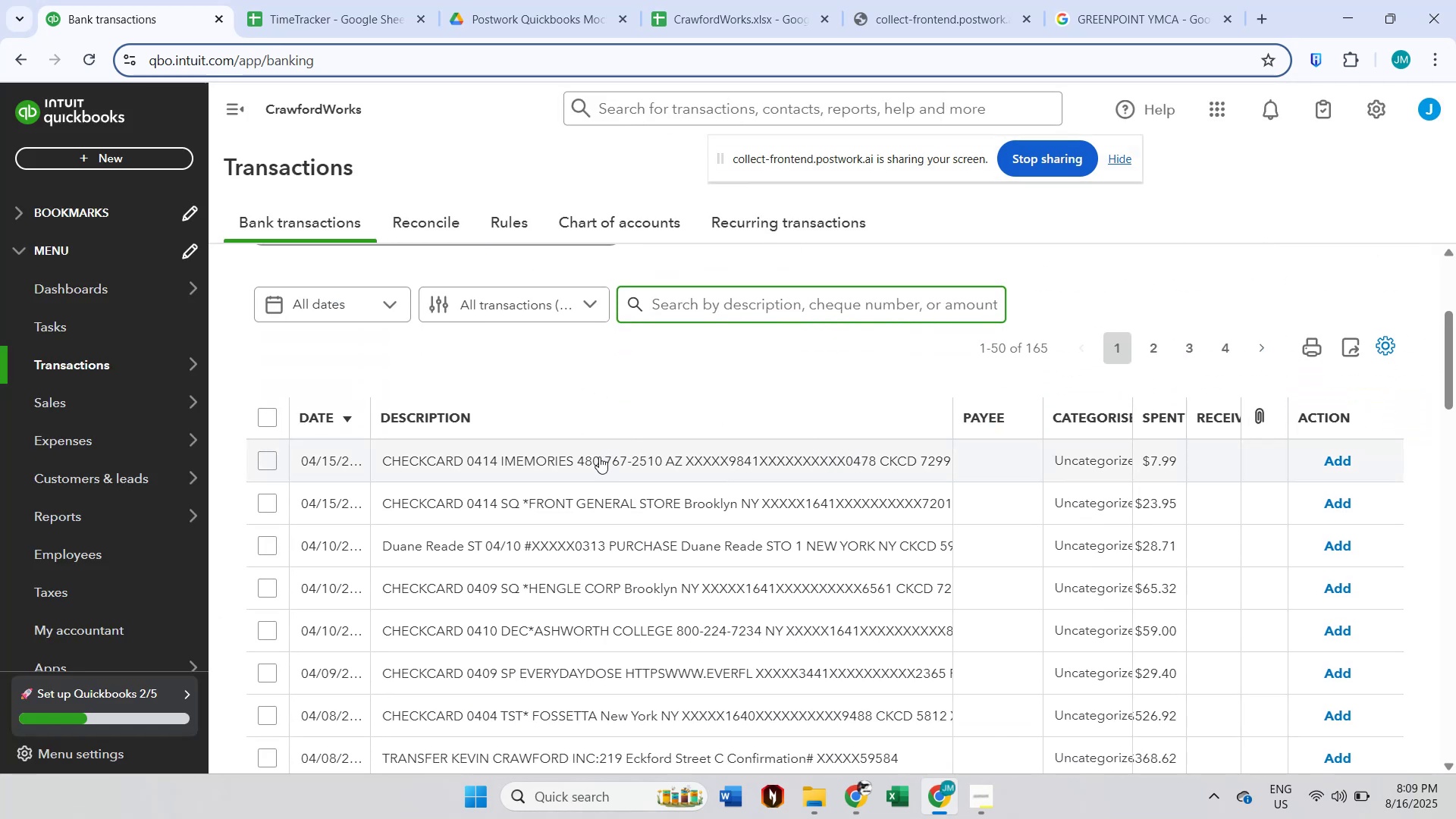 
left_click([599, 457])
 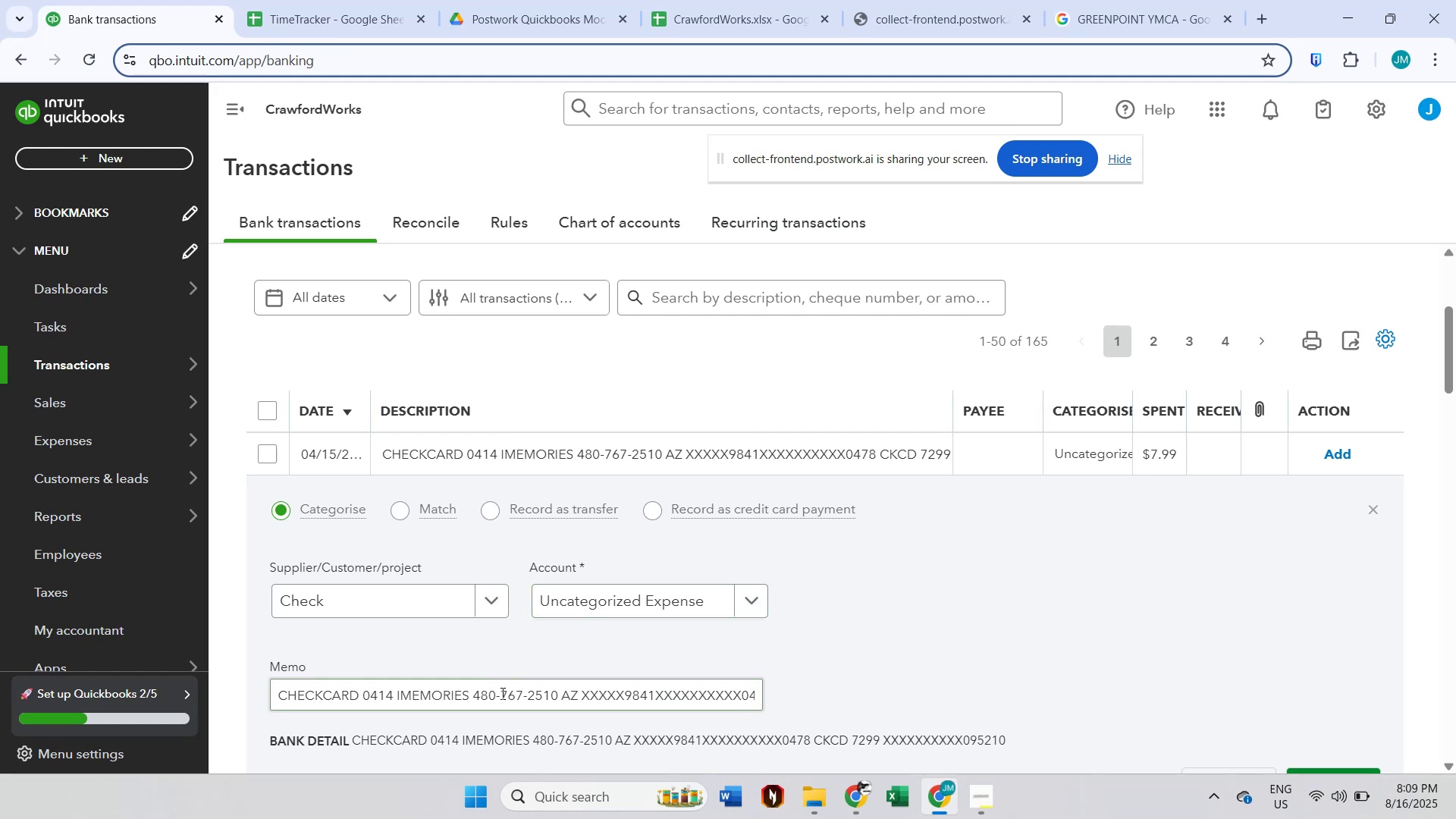 
double_click([459, 701])
 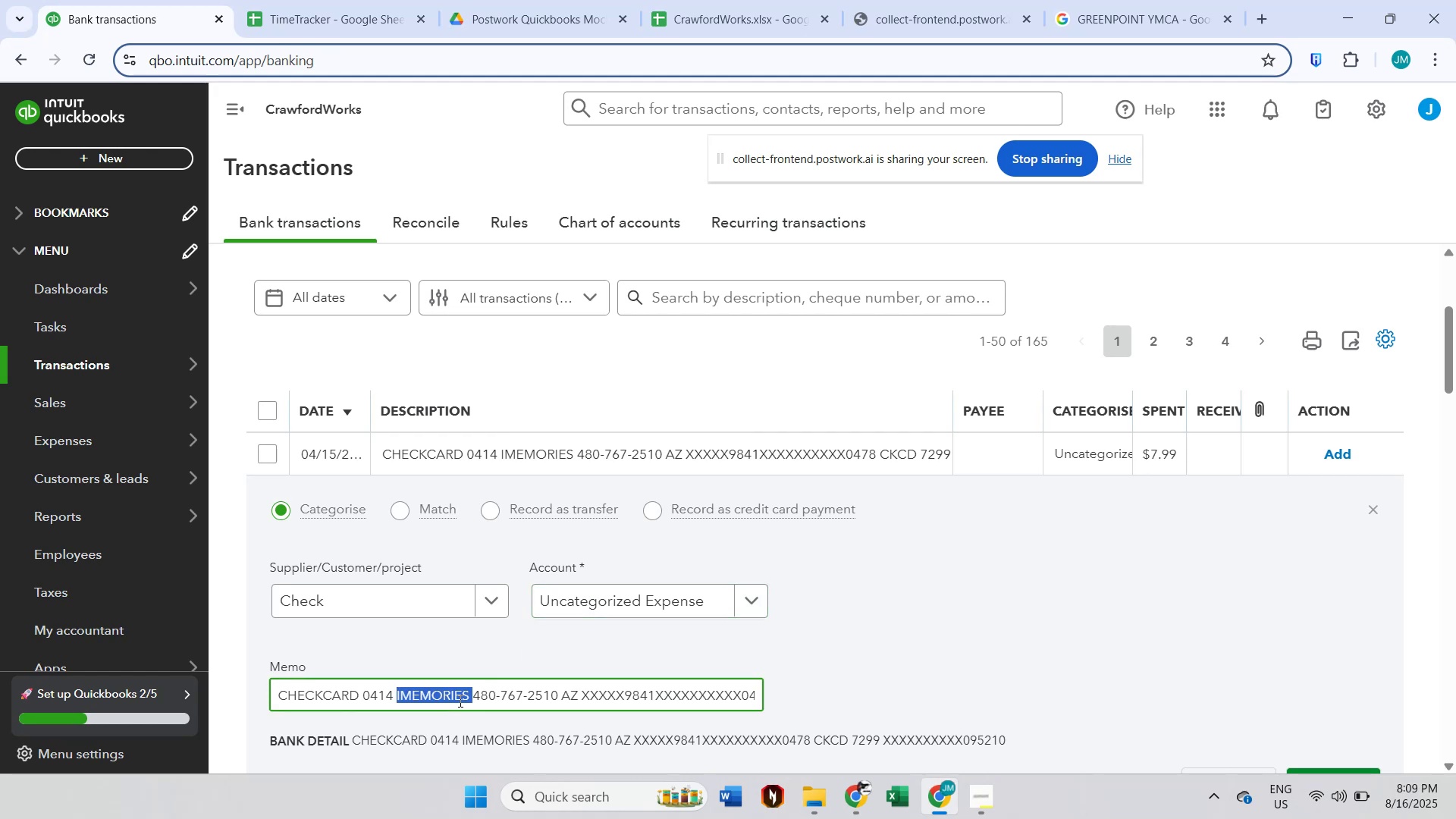 
key(Control+ControlLeft)
 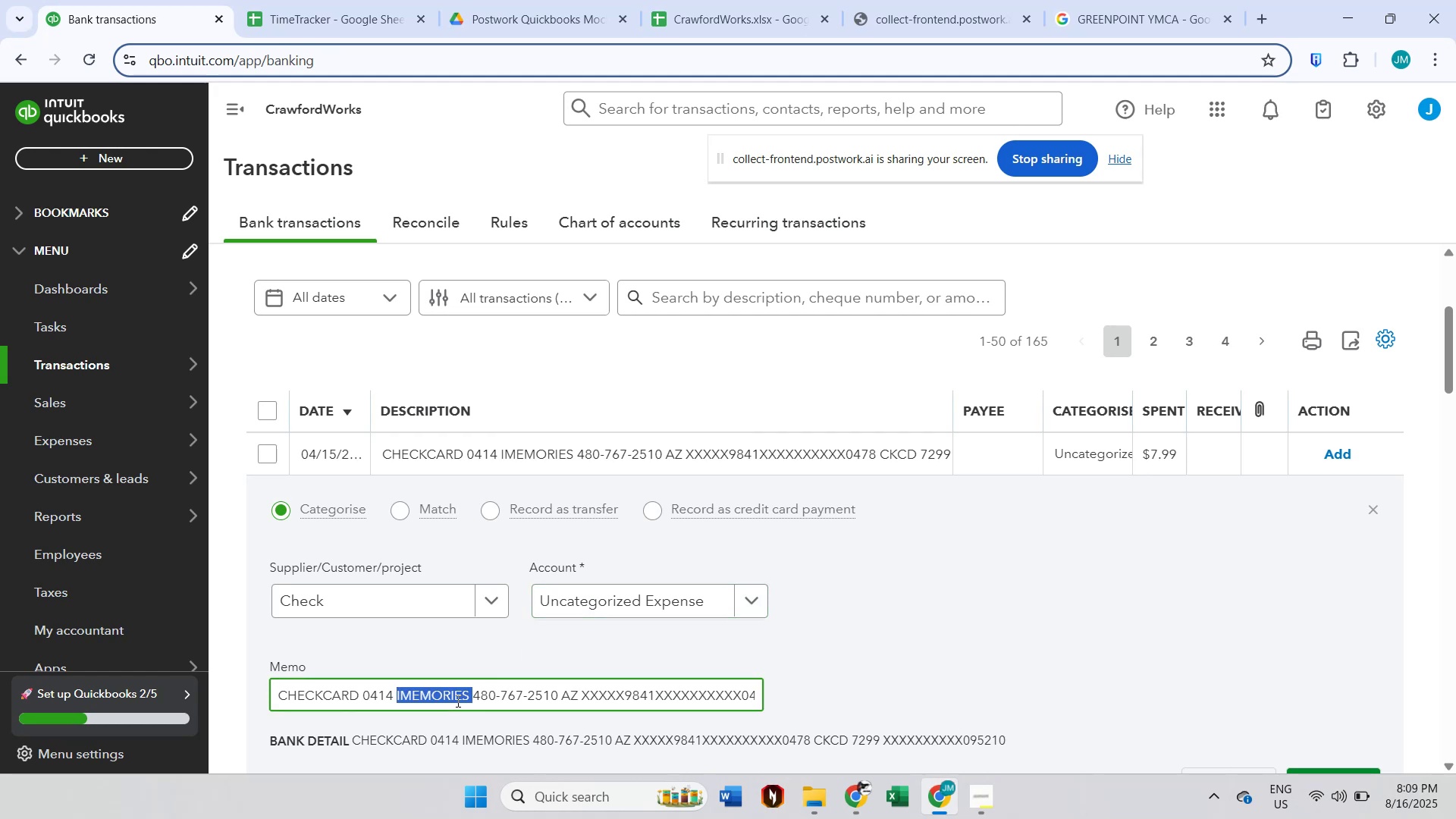 
key(Control+C)
 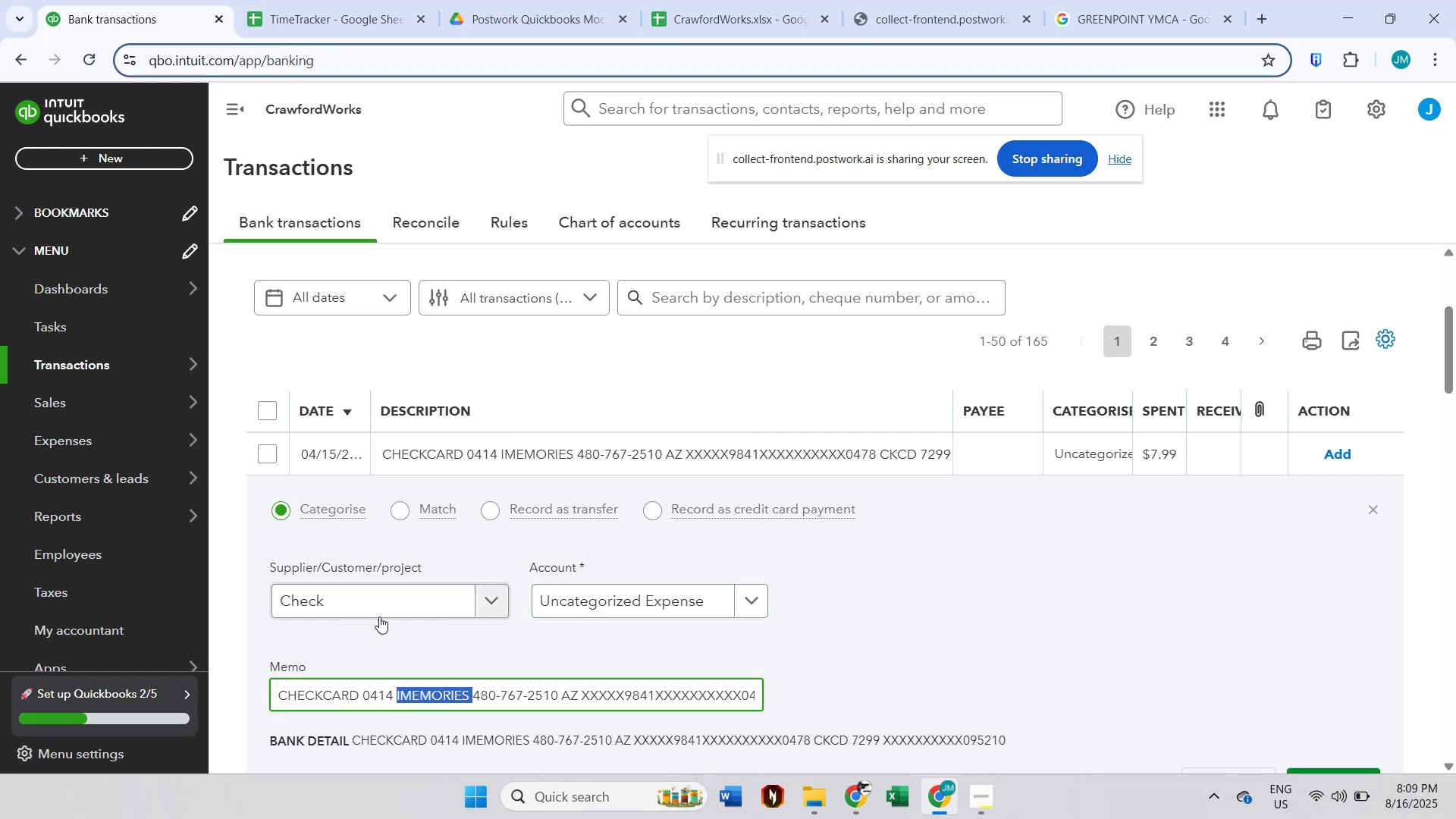 
left_click([379, 612])
 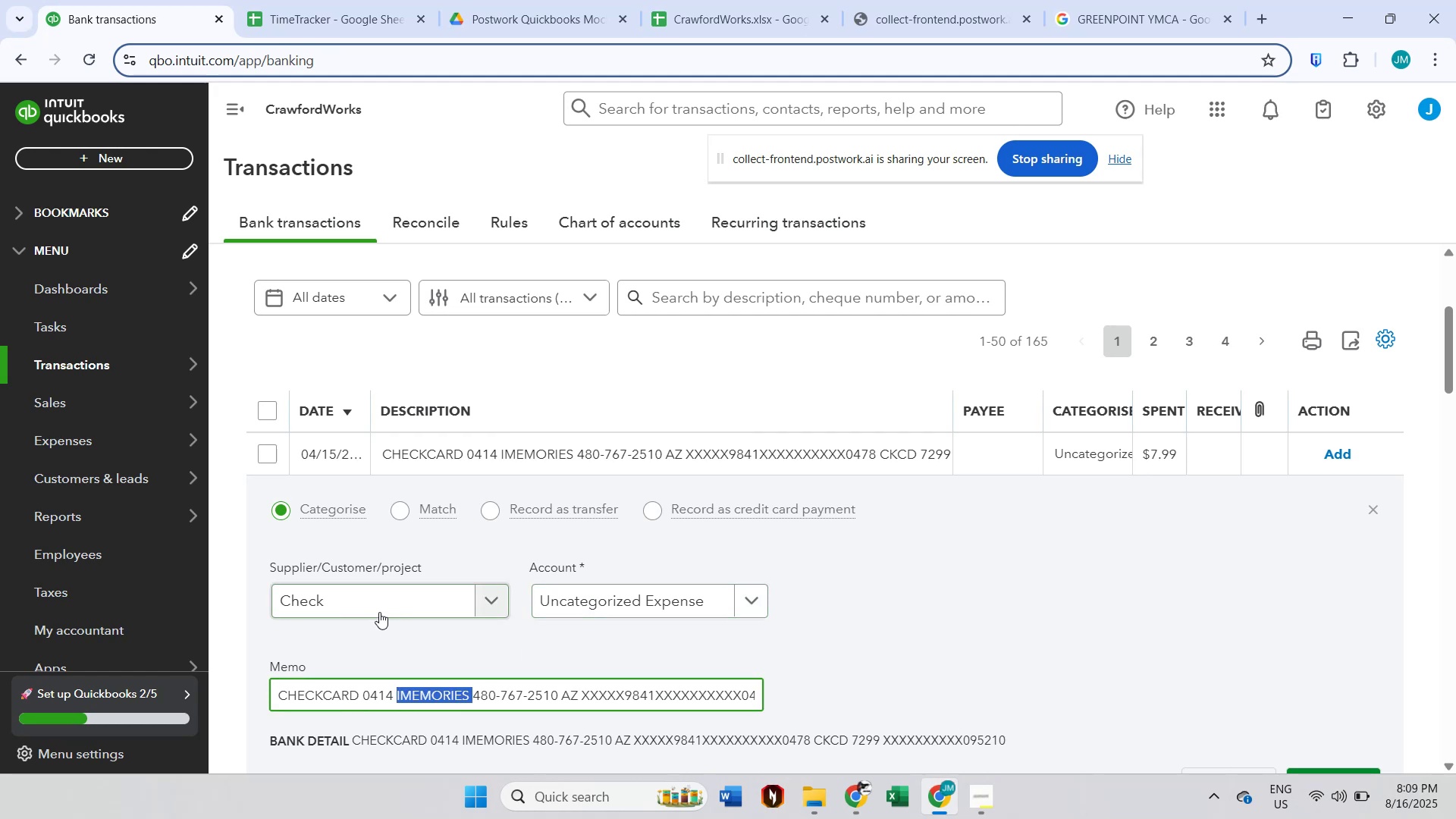 
key(Control+ControlLeft)
 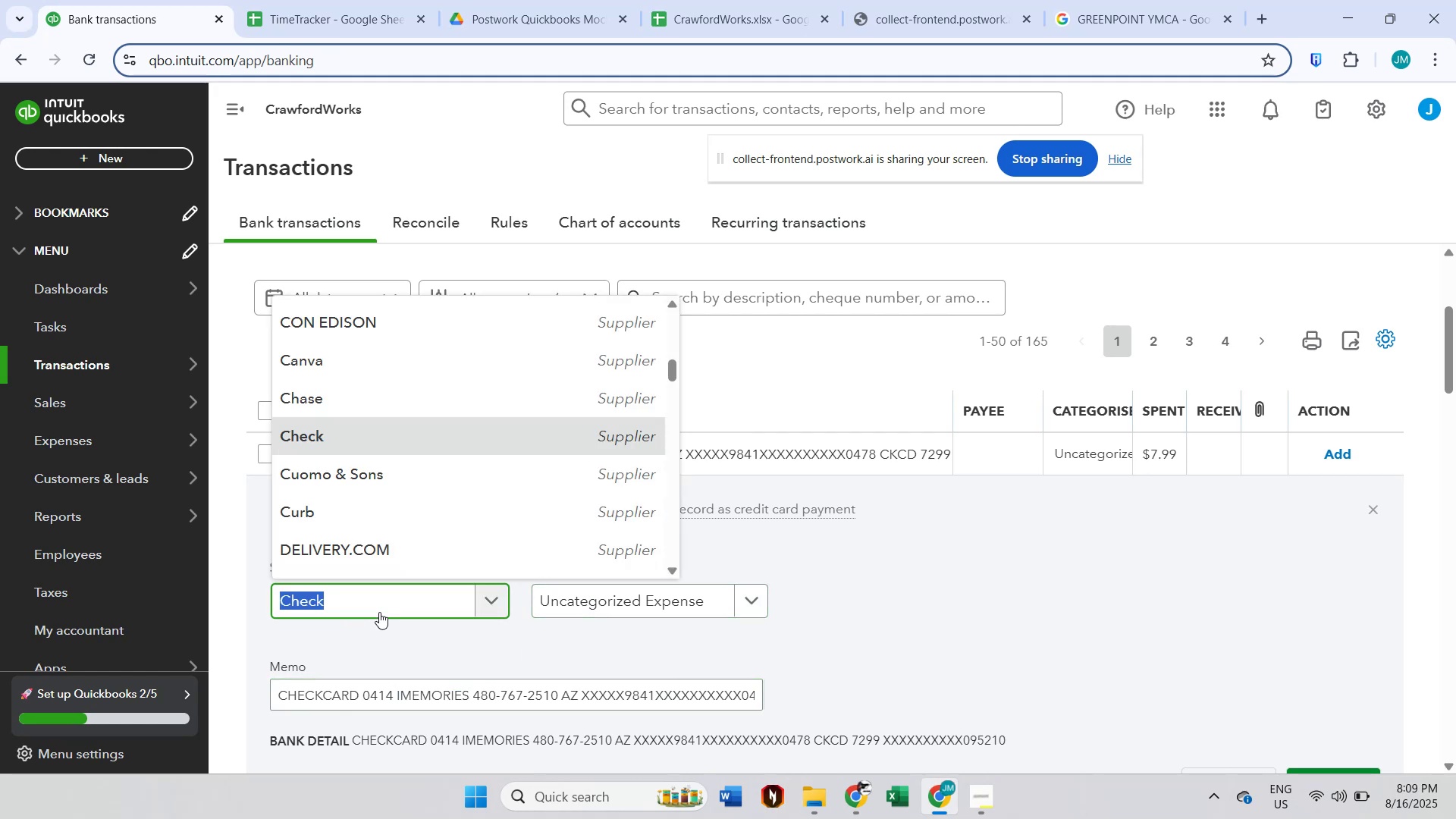 
key(Control+V)
 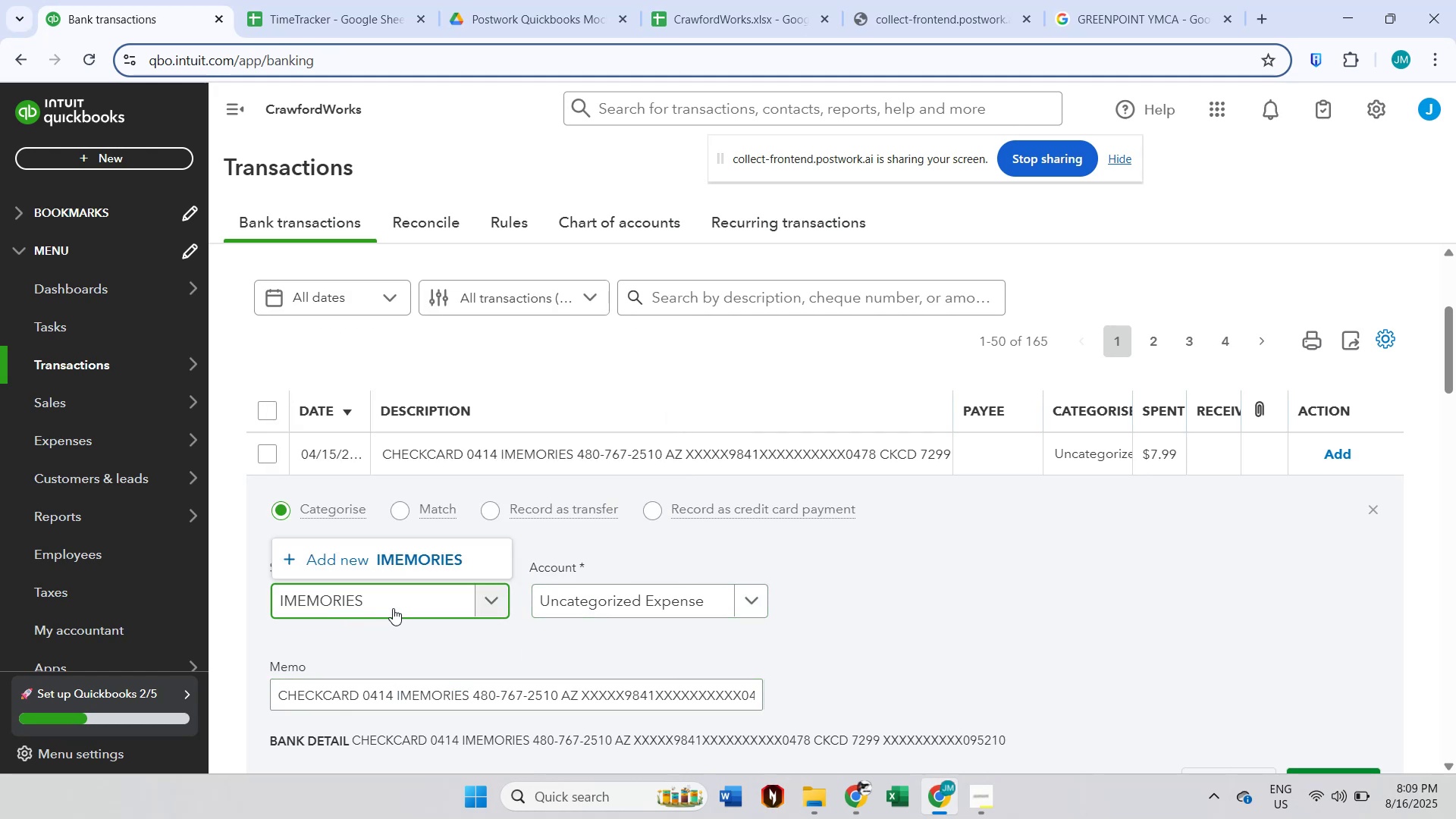 
left_click([431, 551])
 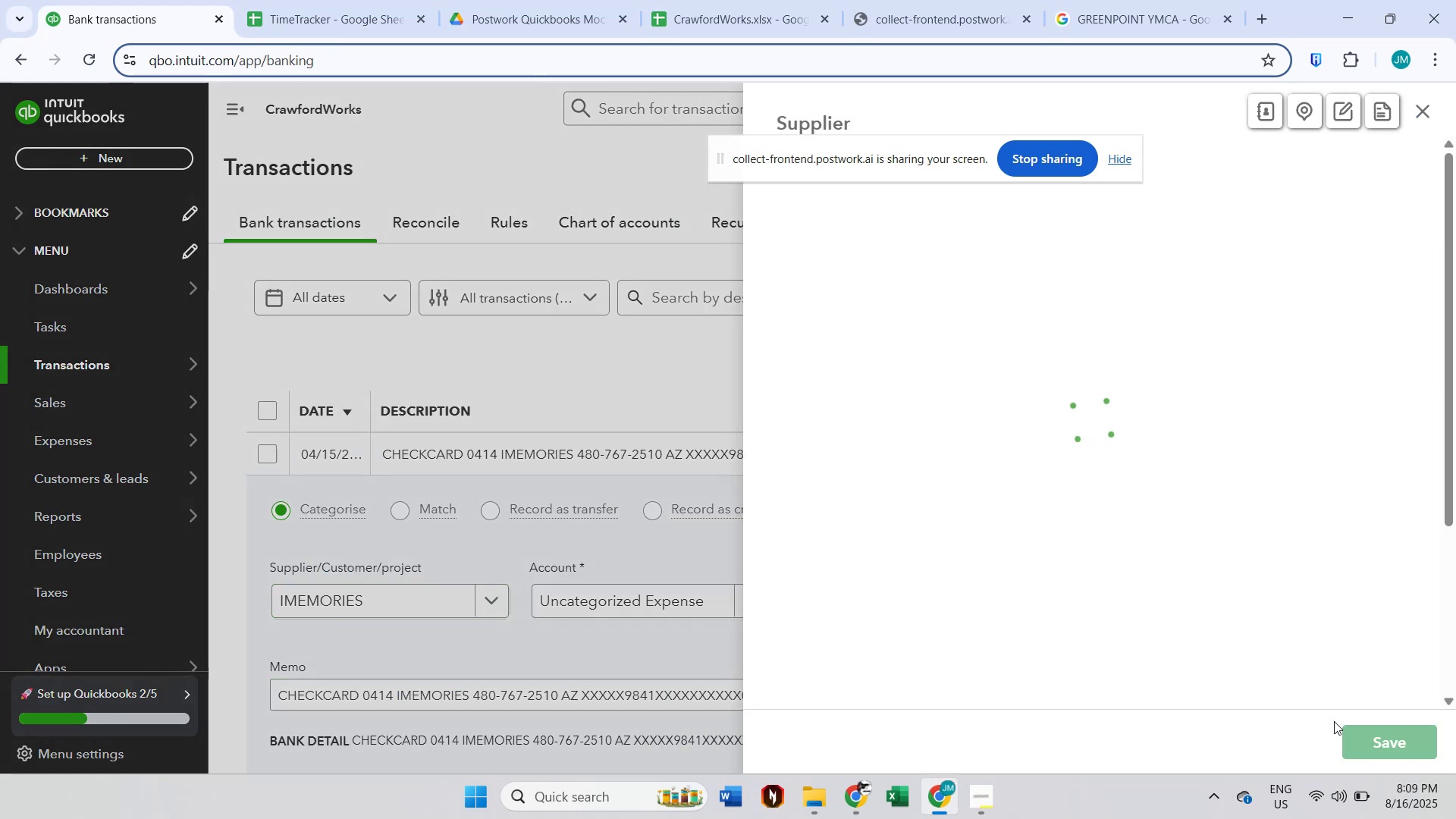 
left_click([1368, 748])
 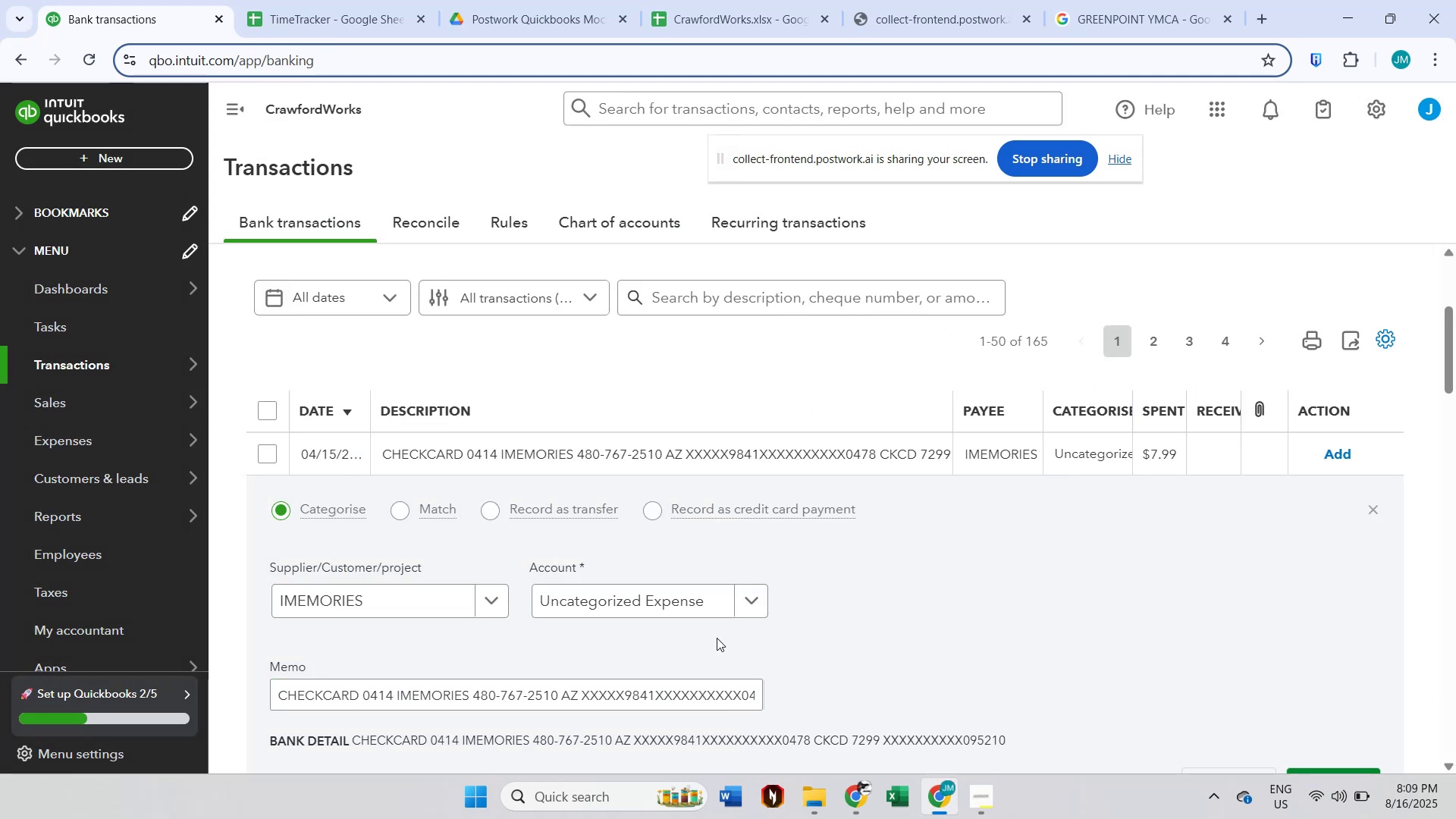 
left_click([648, 606])
 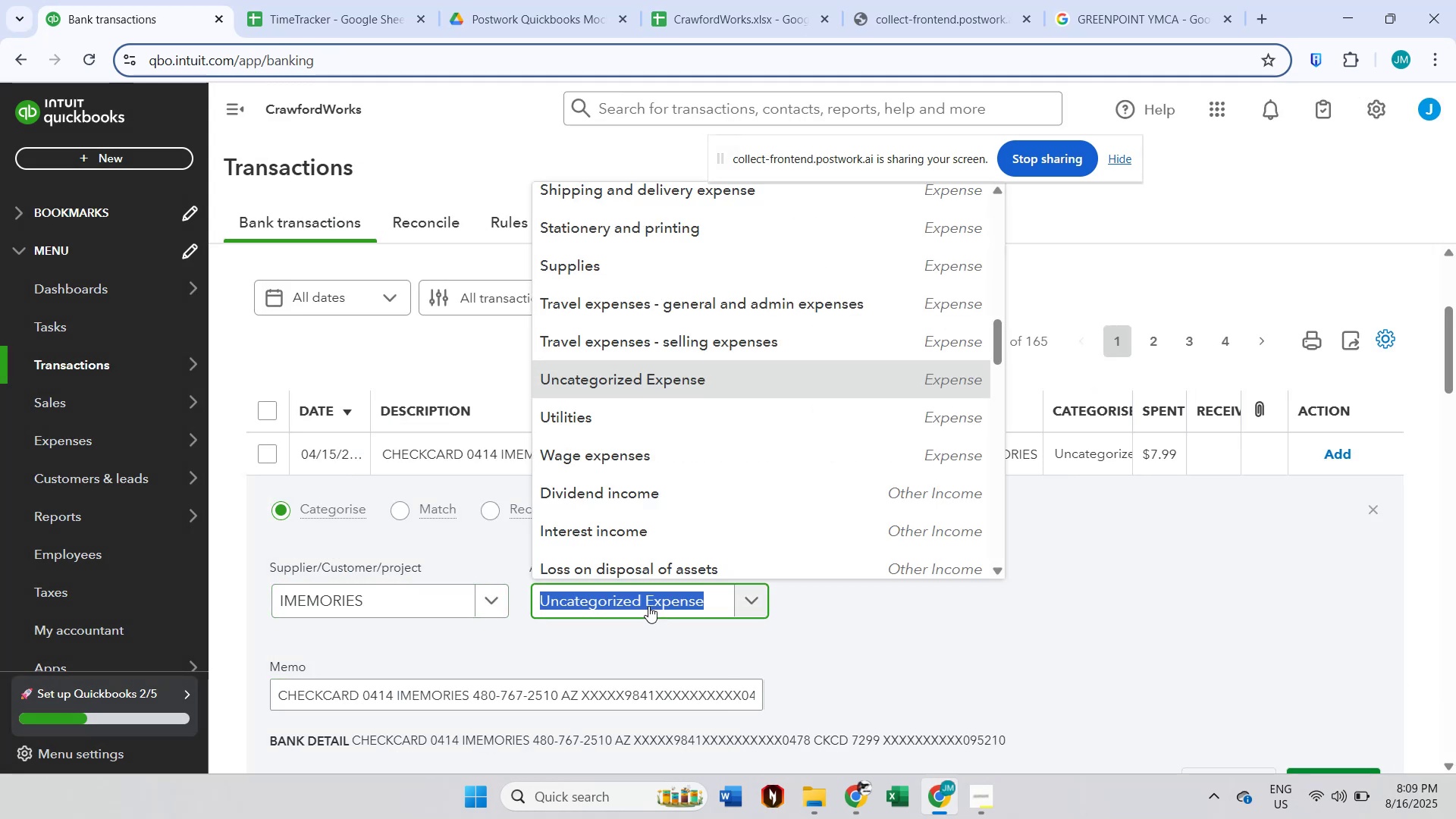 
type(other)
 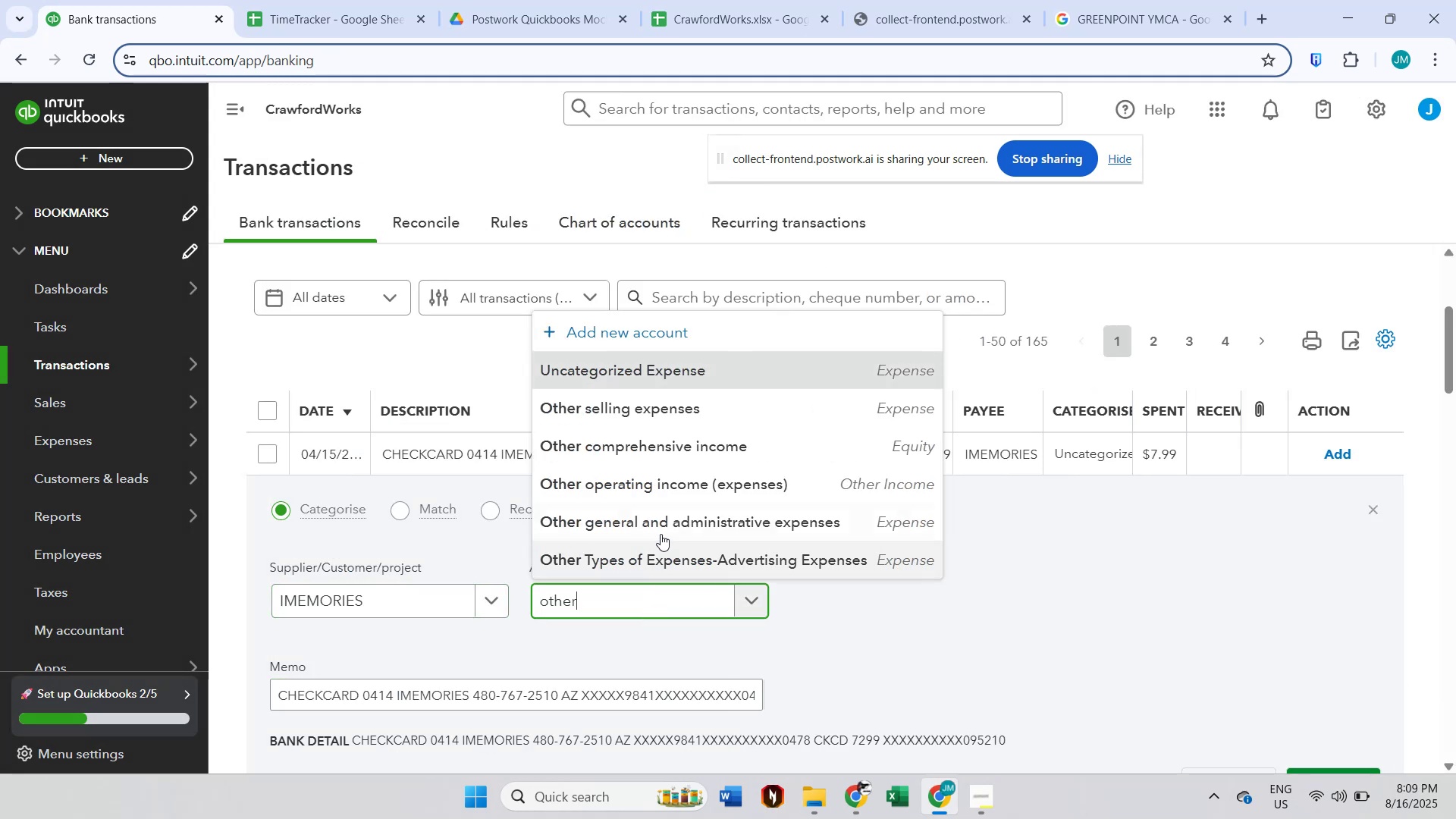 
left_click([662, 528])
 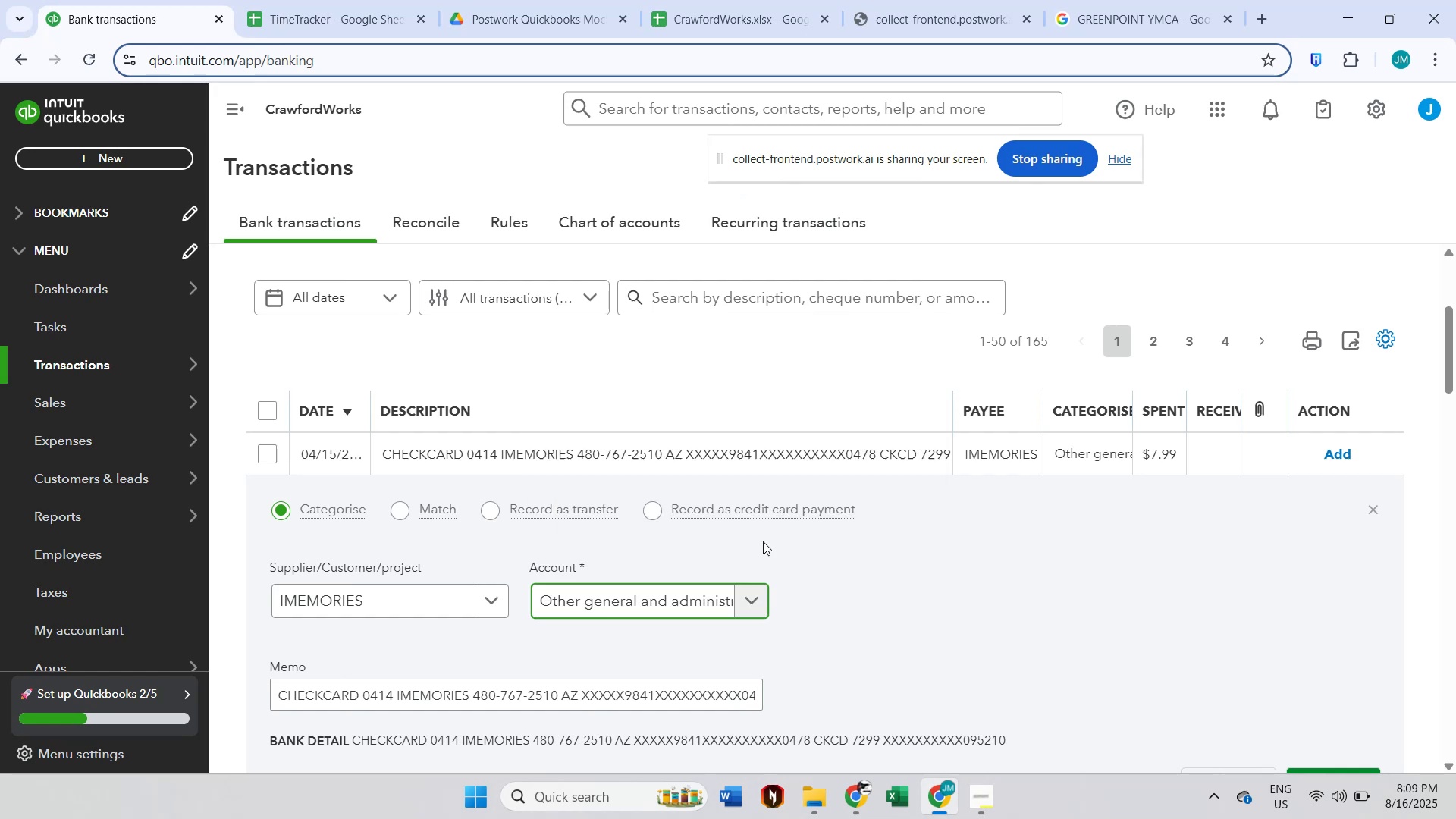 
scroll: coordinate [1238, 615], scroll_direction: down, amount: 2.0
 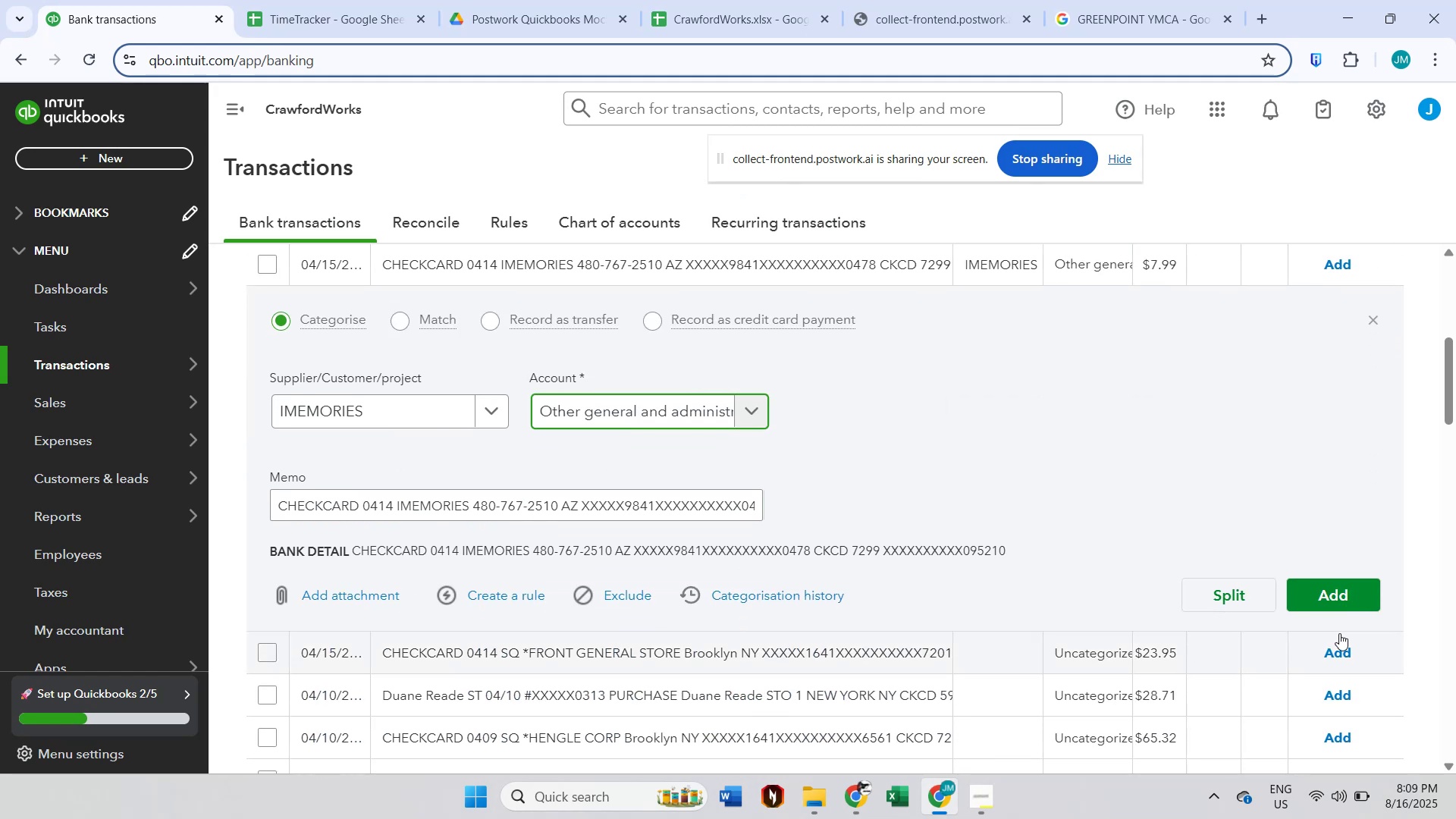 
left_click([1341, 615])
 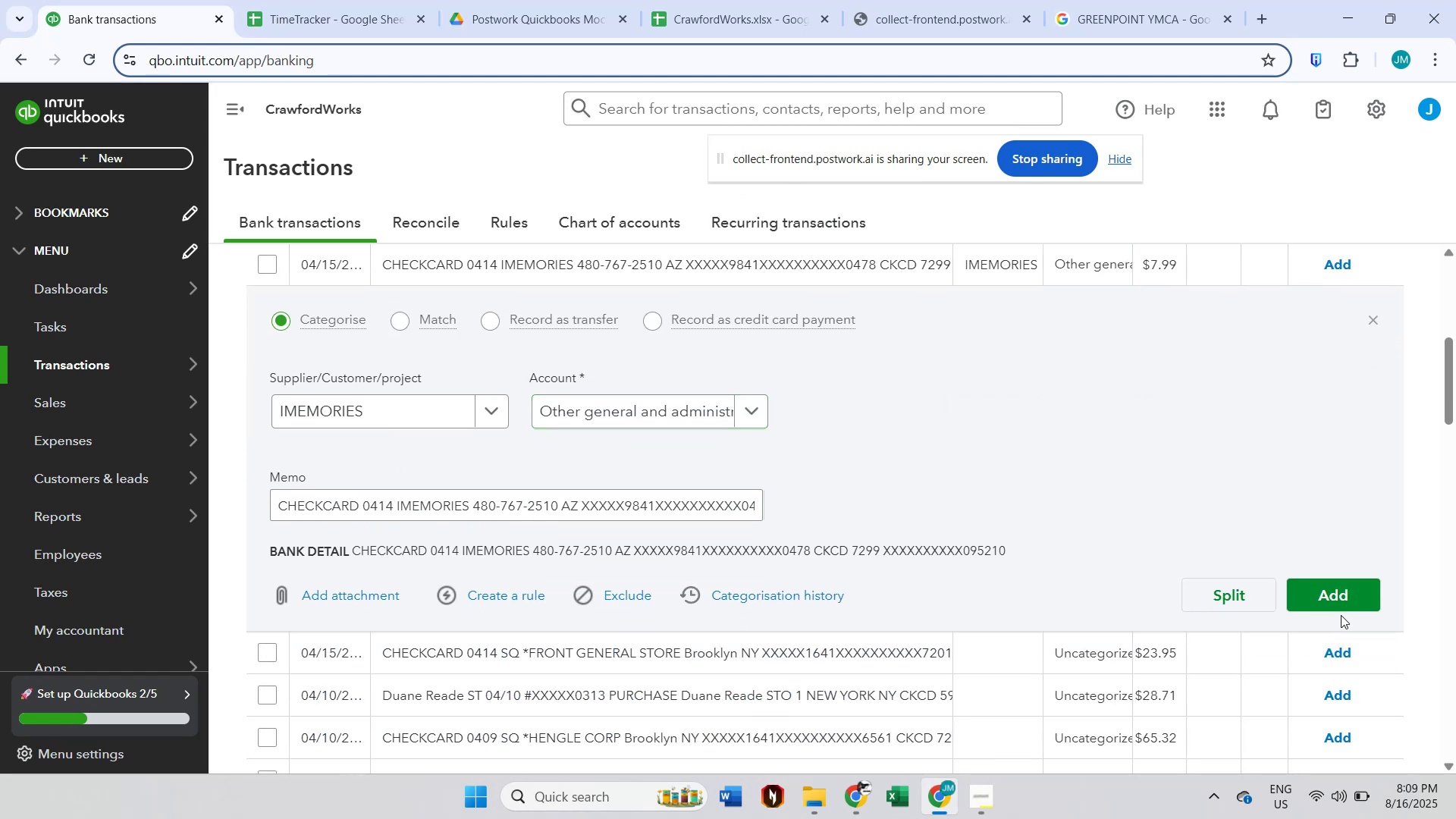 
left_click([1341, 604])
 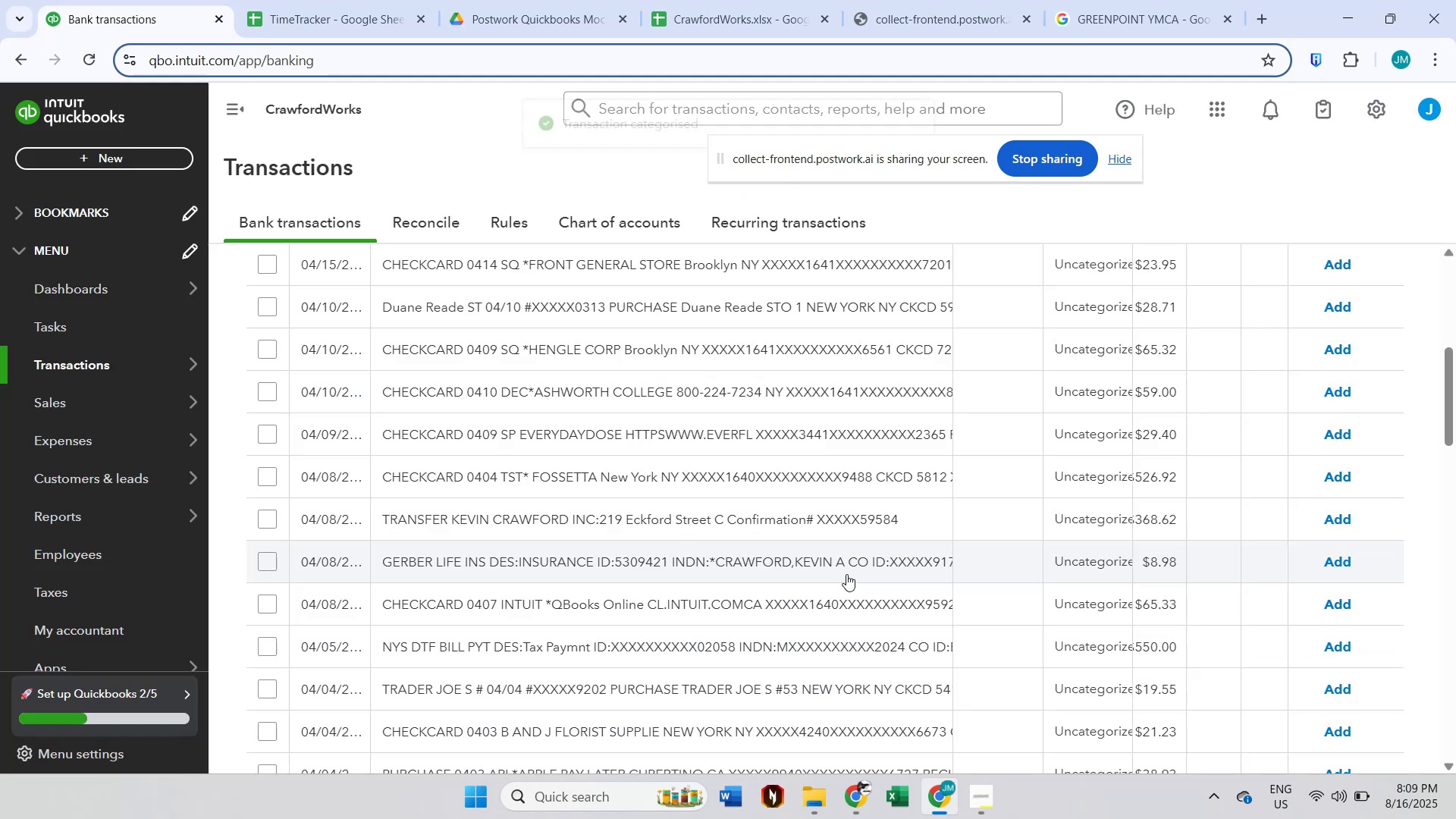 
scroll: coordinate [846, 574], scroll_direction: up, amount: 1.0
 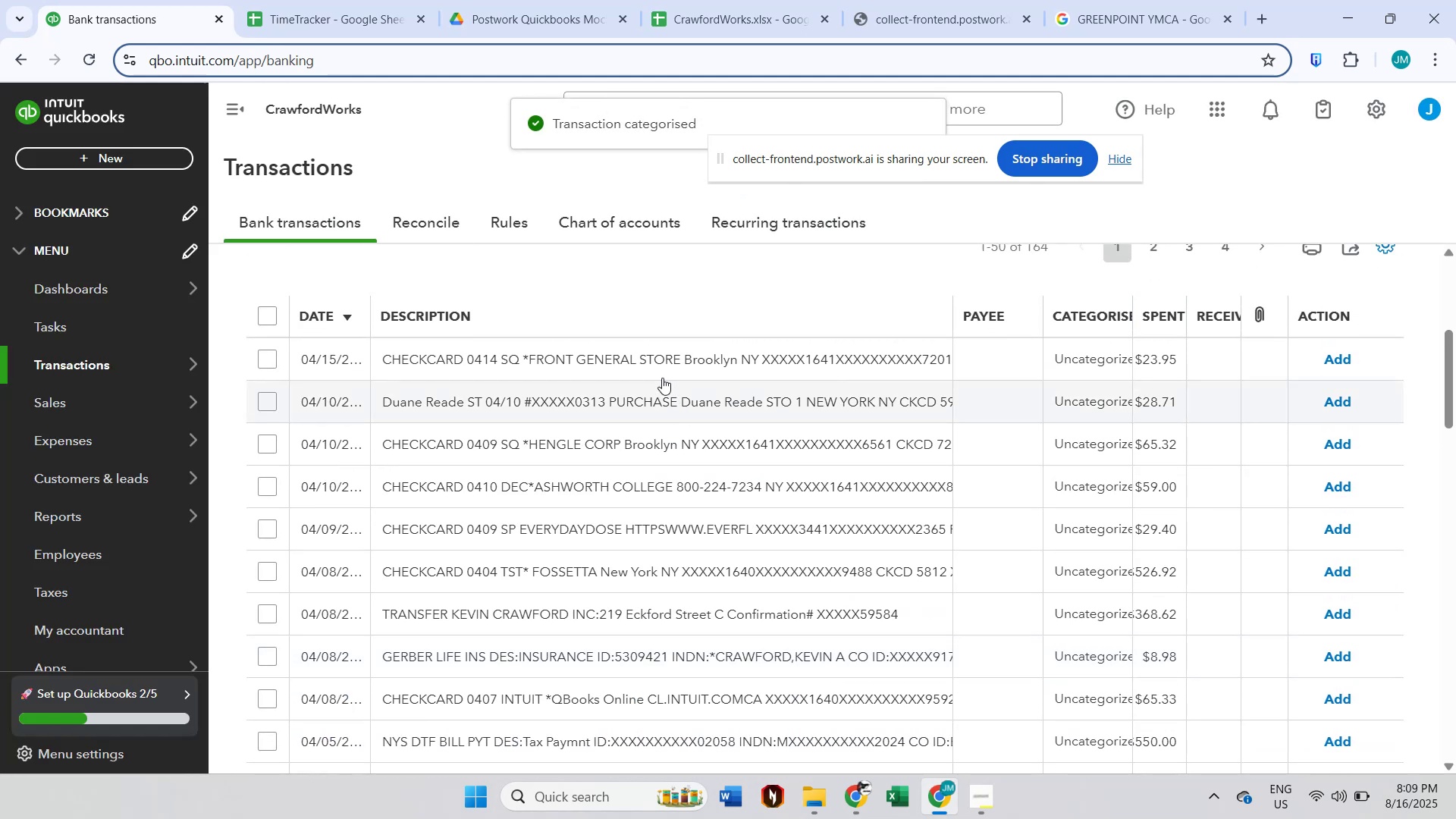 
left_click([655, 362])
 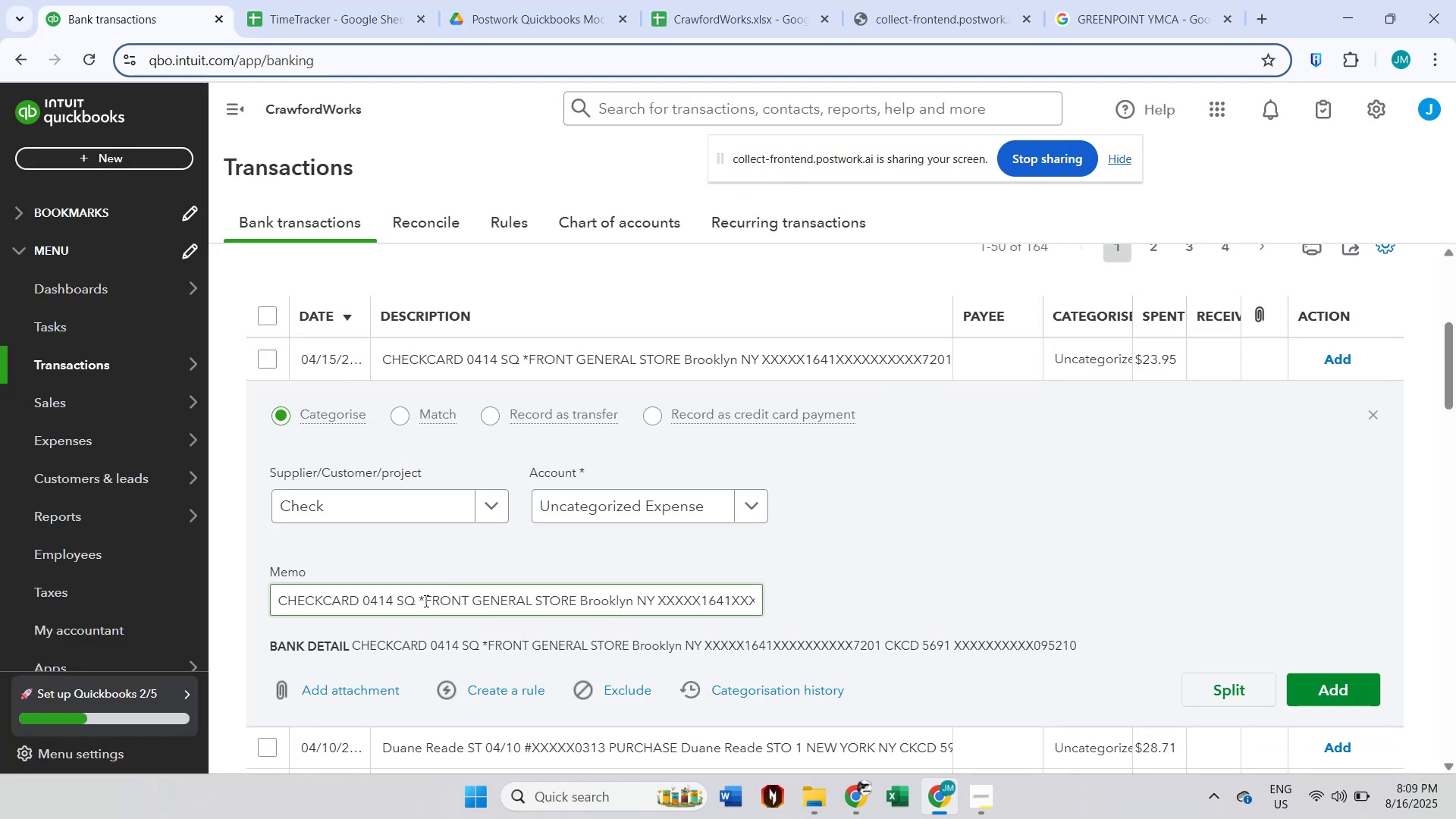 
hold_key(key=ShiftLeft, duration=1.53)
 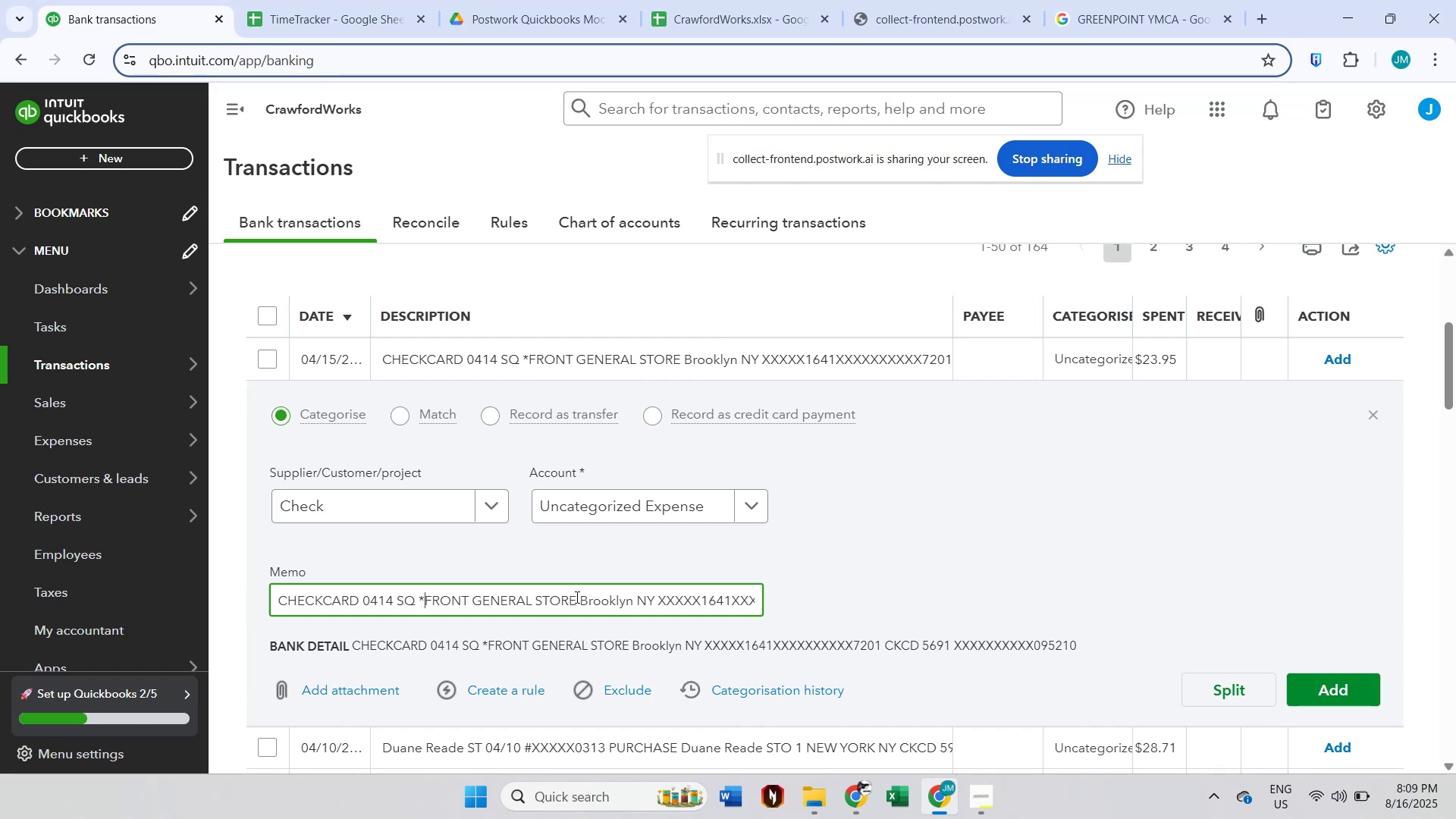 
key(Shift+ShiftLeft)
 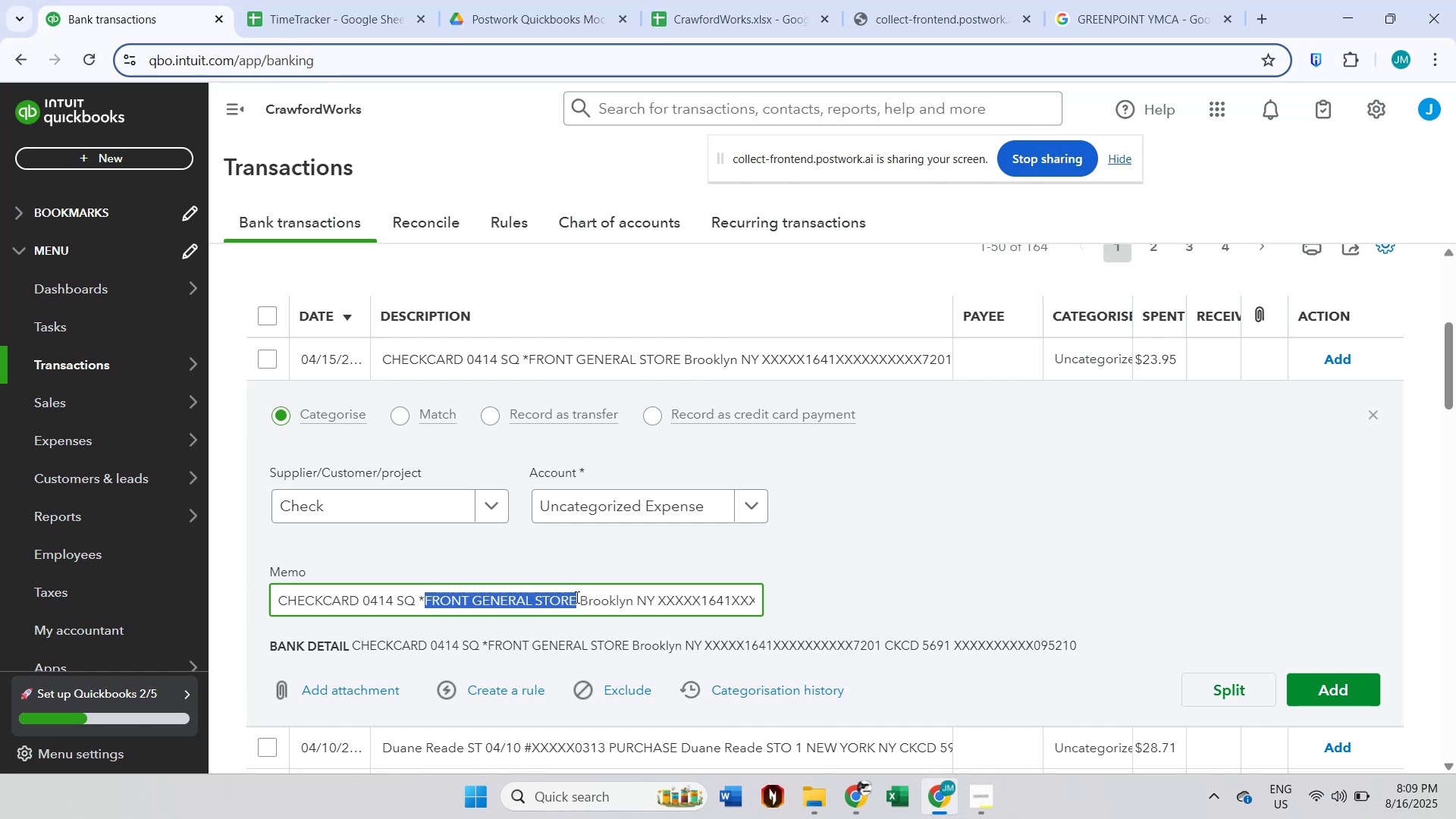 
left_click([576, 597])
 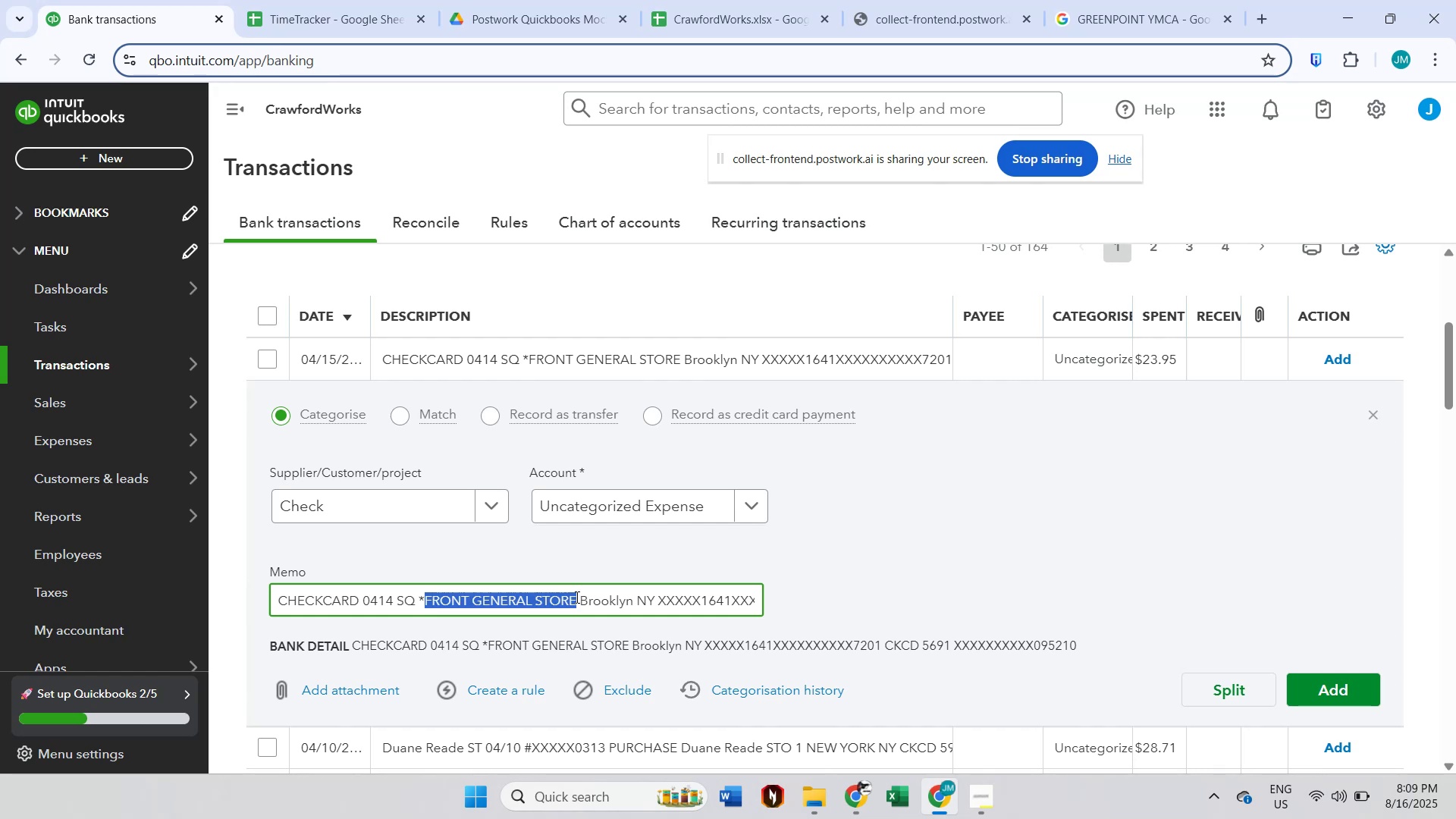 
key(Shift+ShiftLeft)
 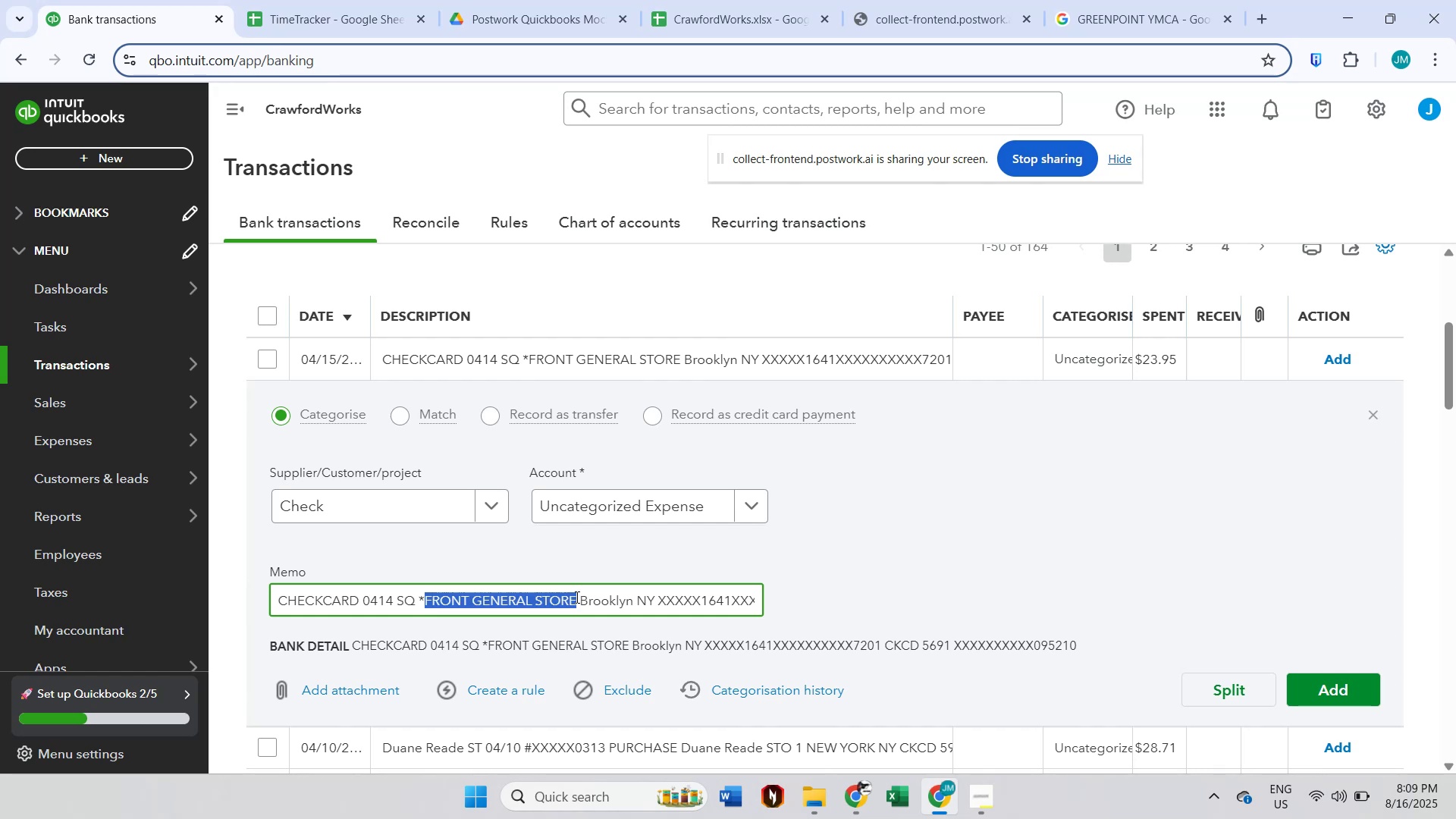 
key(Shift+ShiftLeft)
 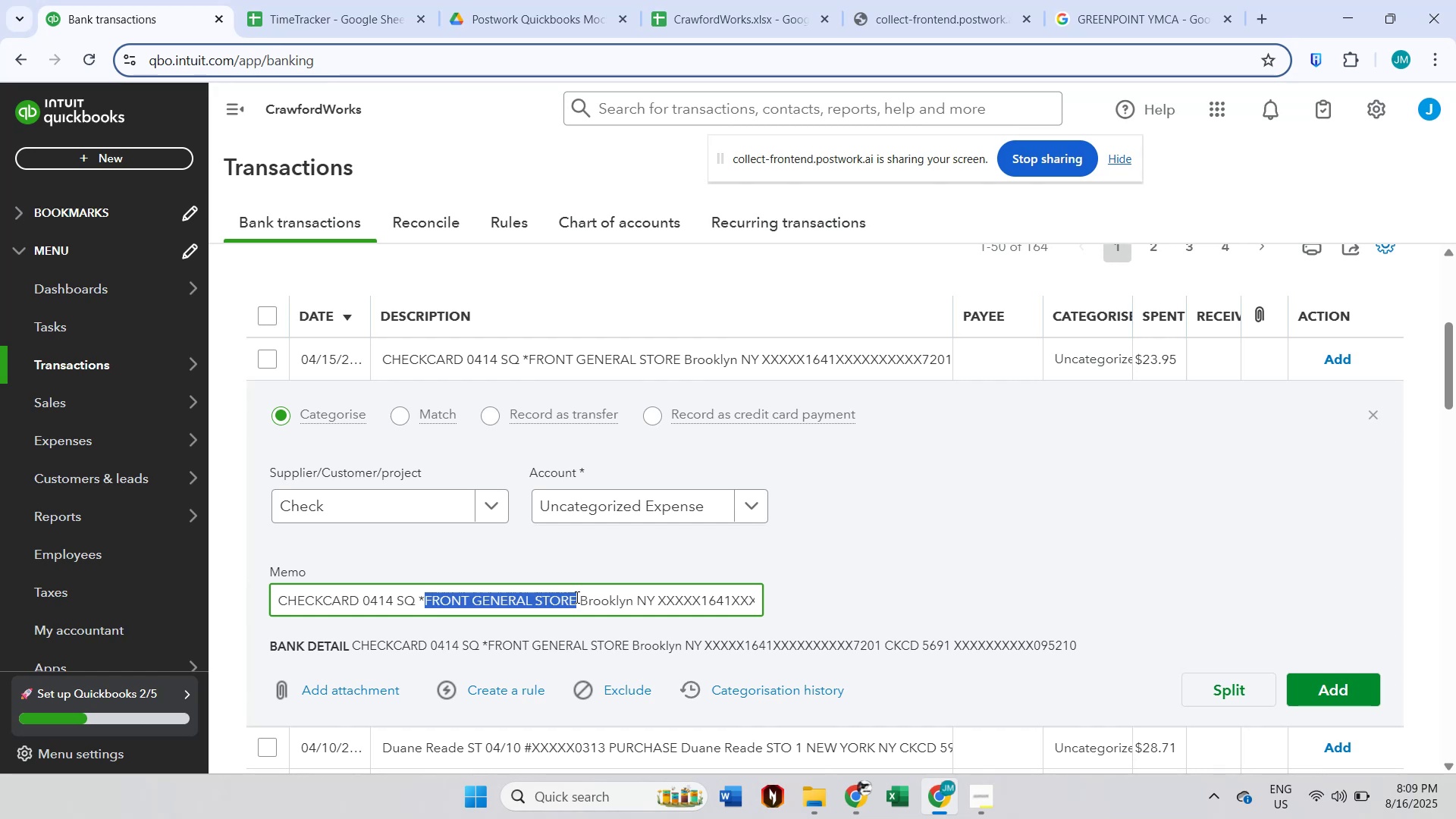 
key(Shift+ShiftLeft)
 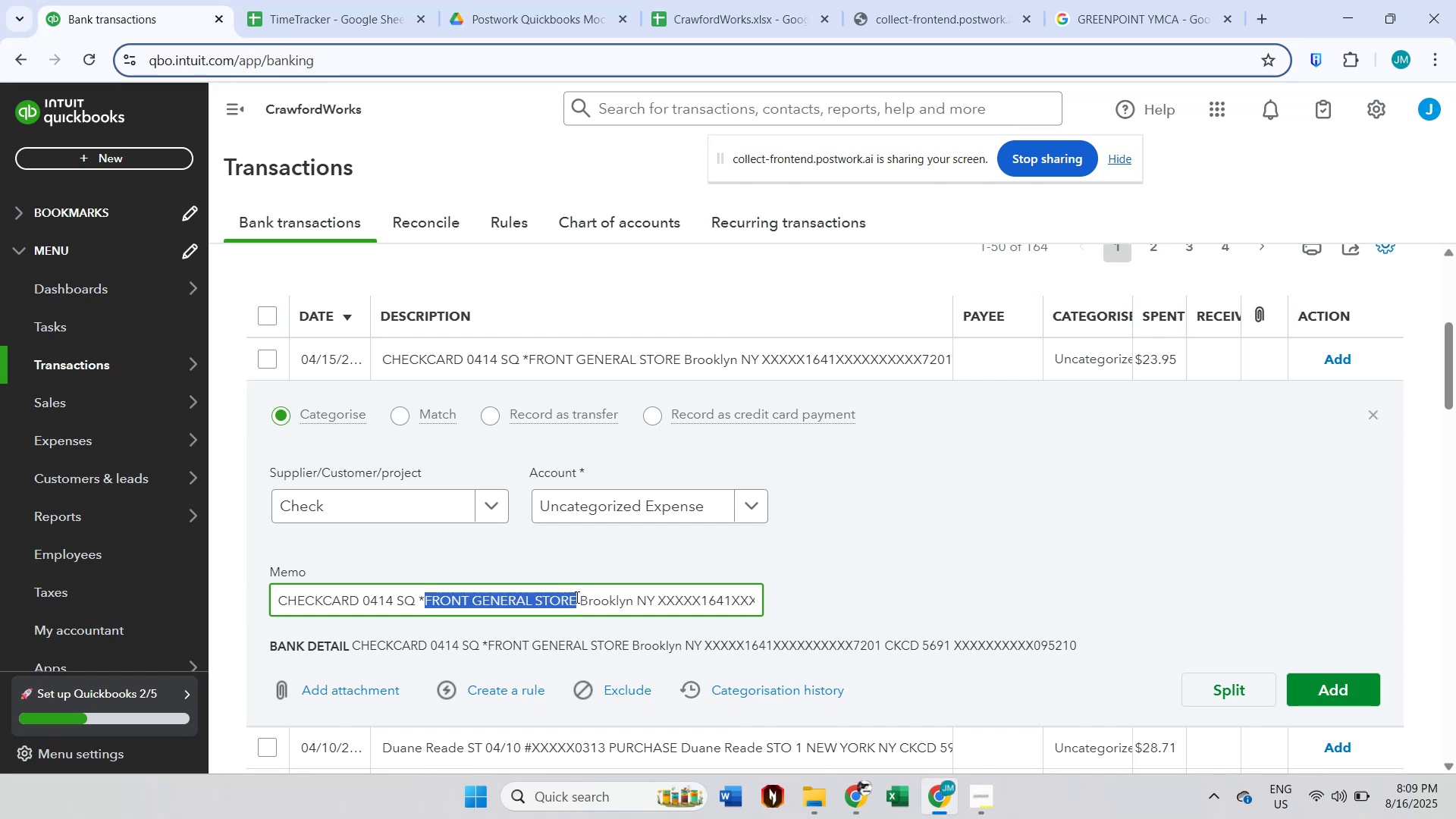 
key(Shift+ShiftLeft)
 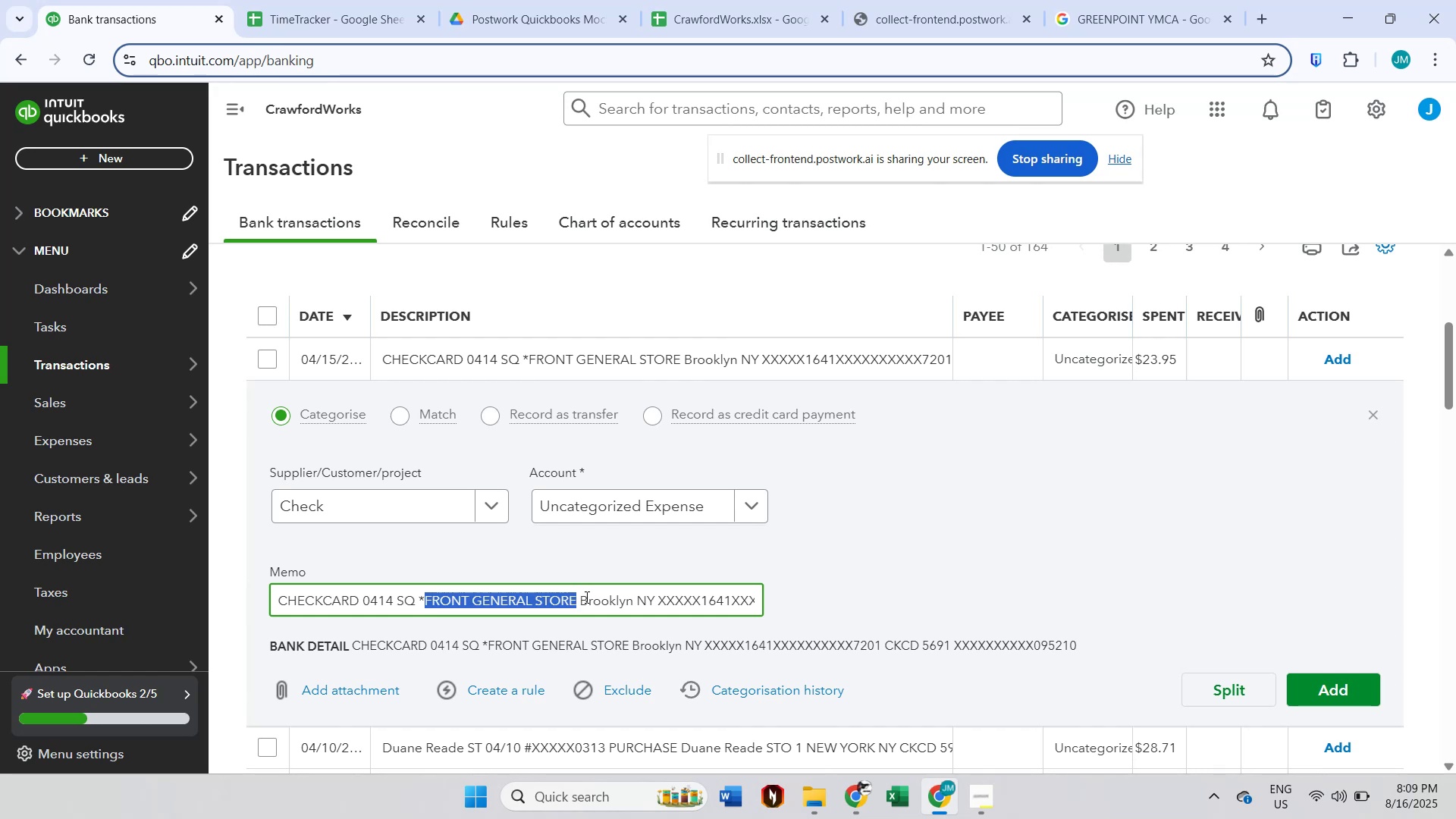 
key(Shift+ShiftLeft)
 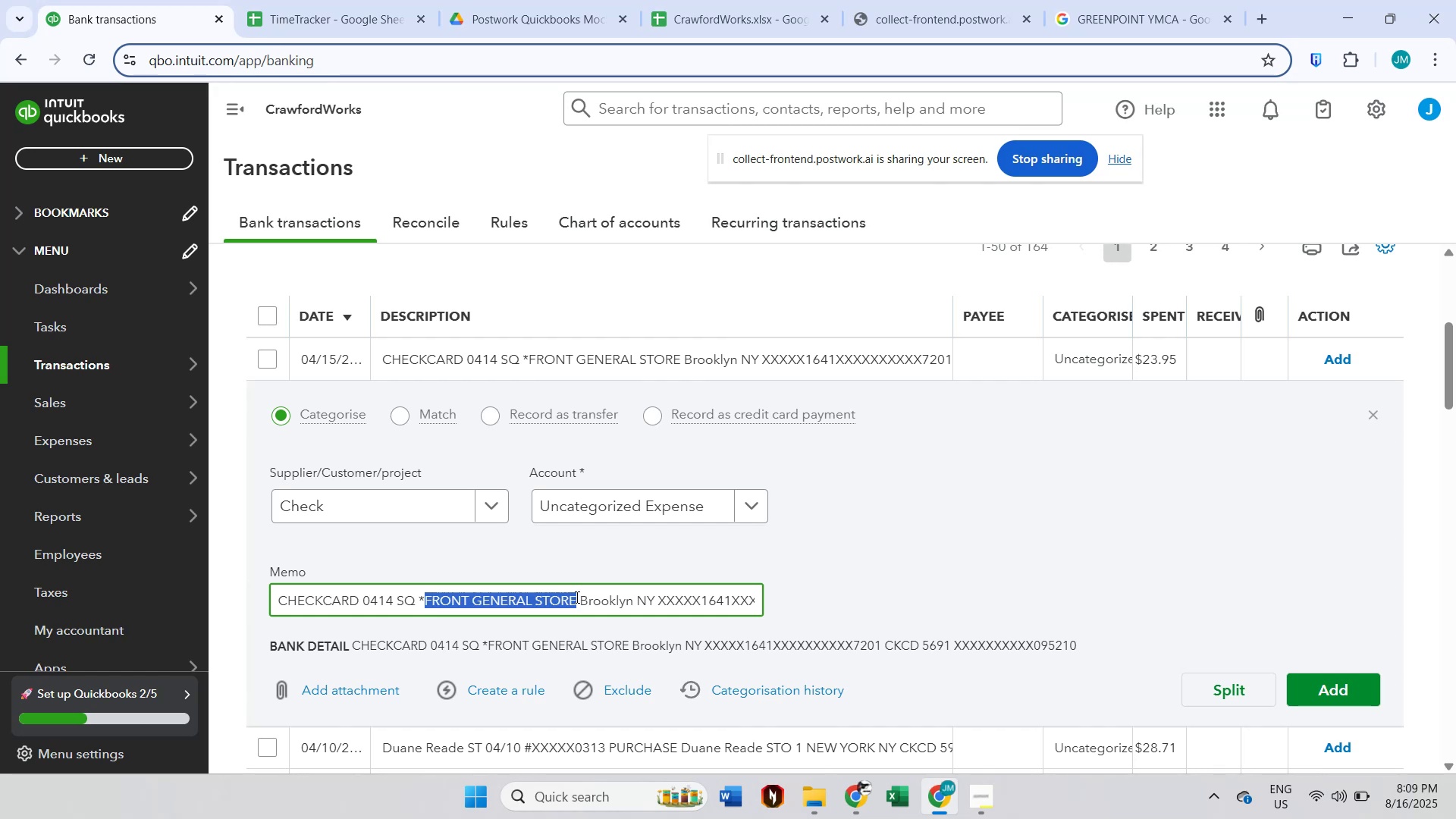 
key(Shift+ShiftLeft)
 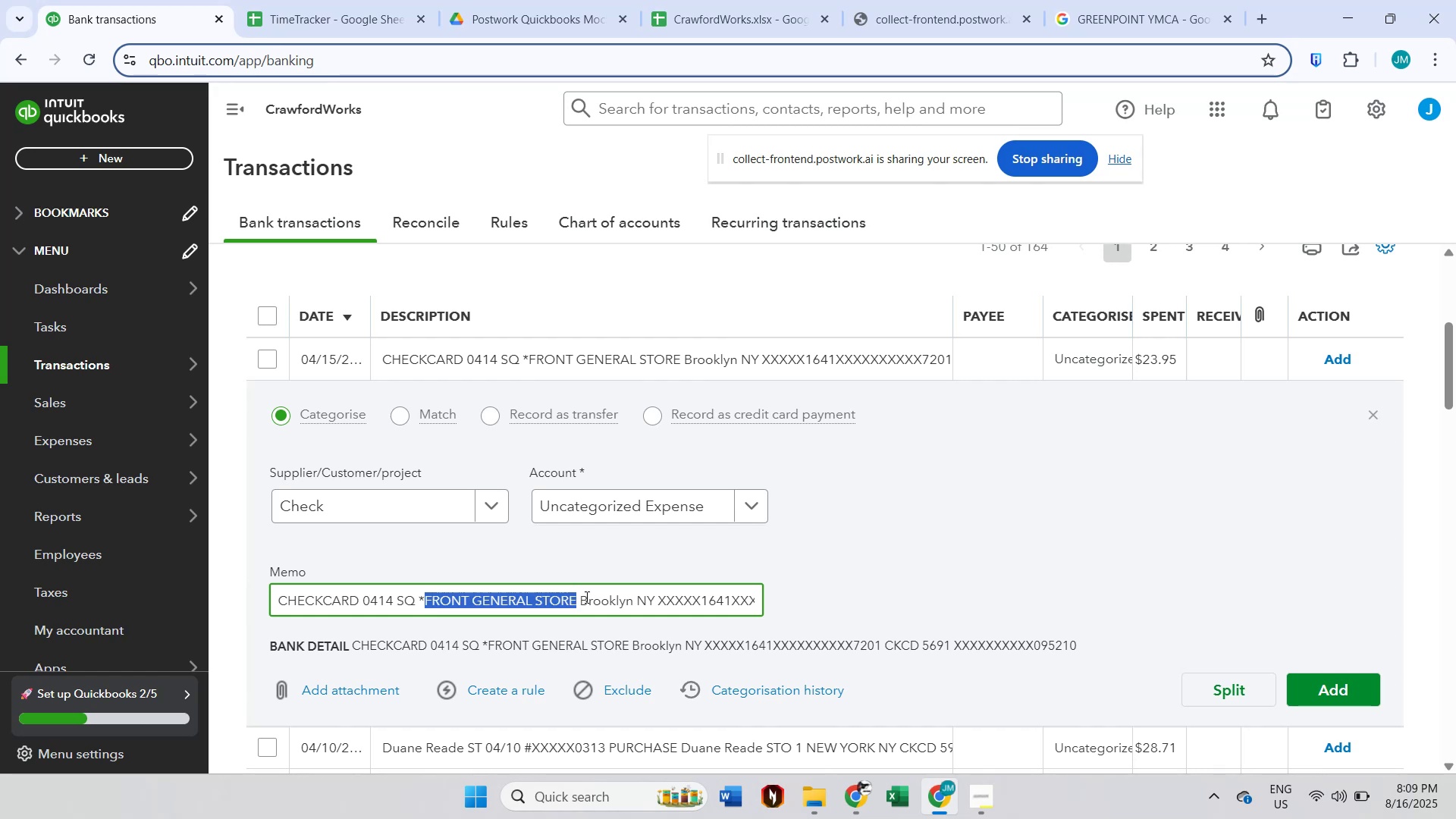 
key(Shift+ShiftLeft)
 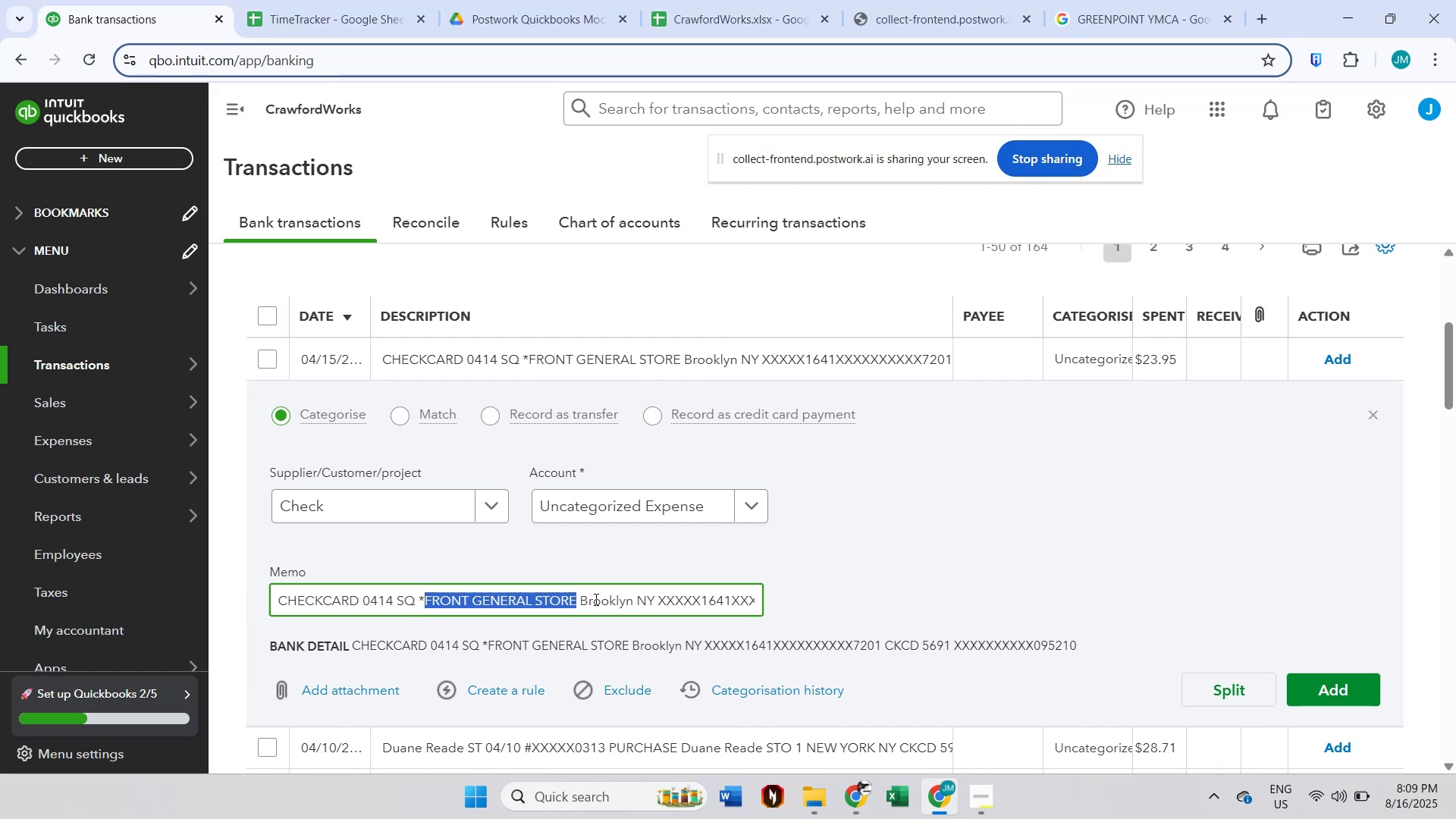 
key(Control+ControlLeft)
 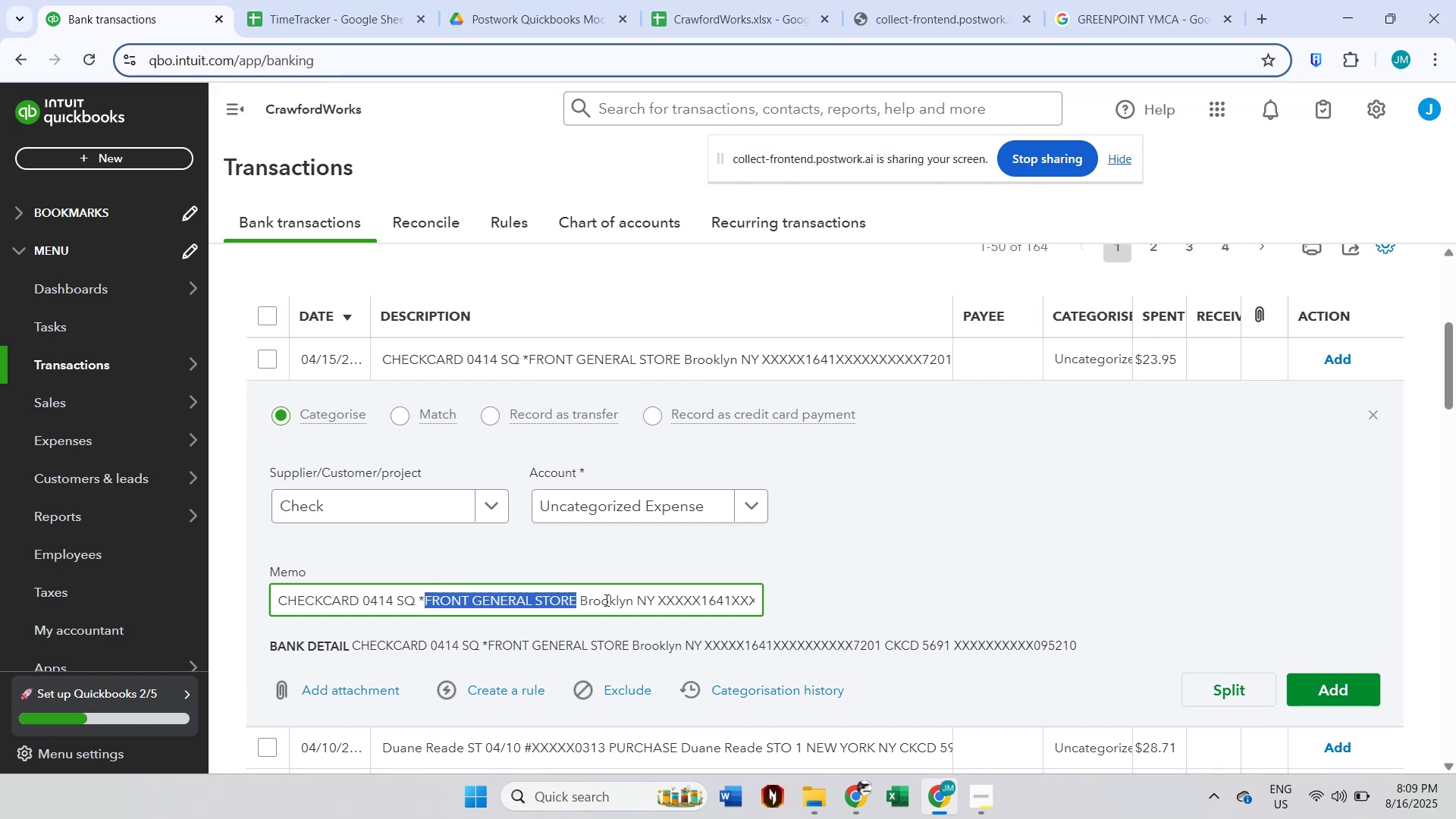 
key(Control+C)
 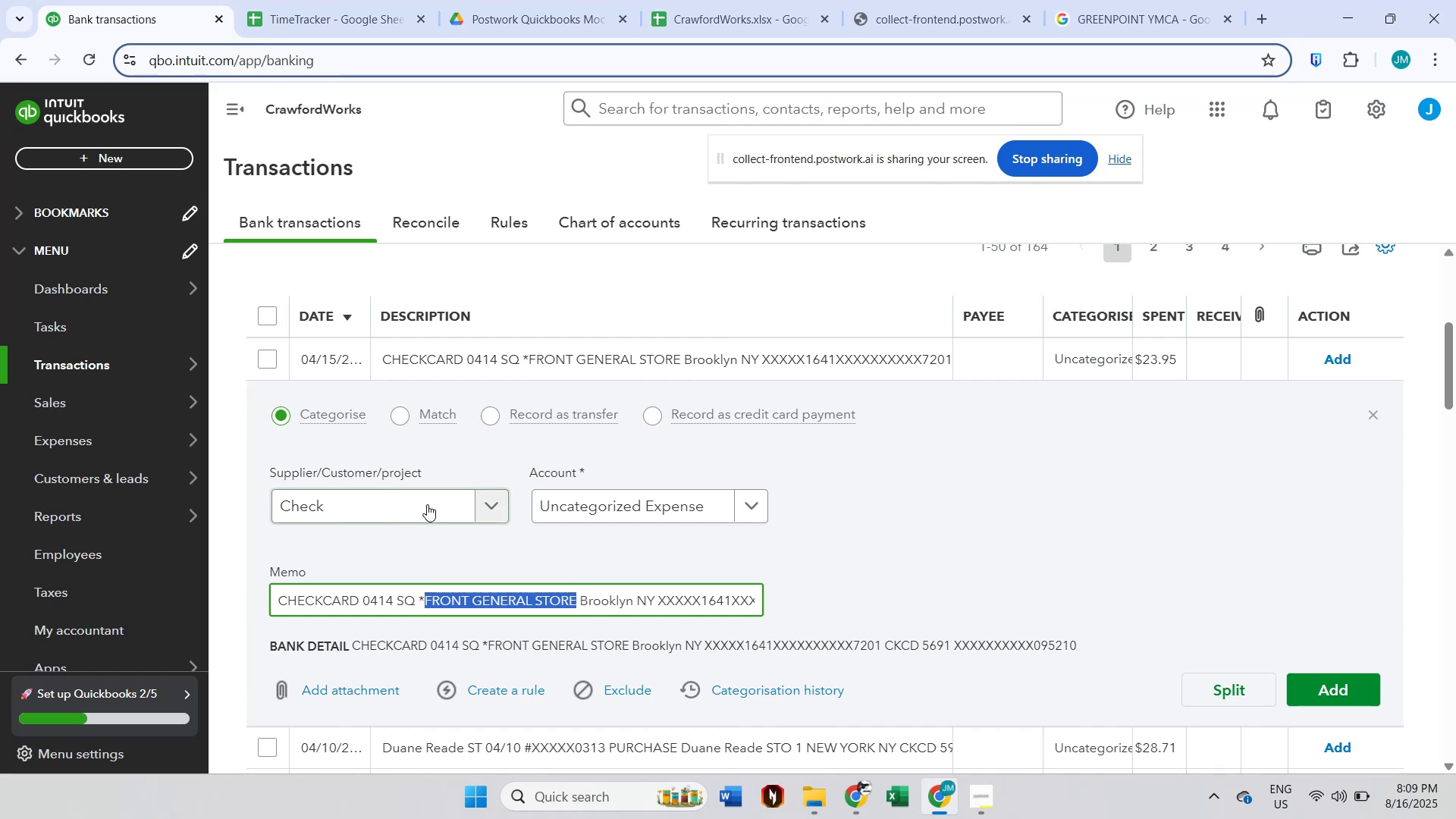 
left_click([427, 504])
 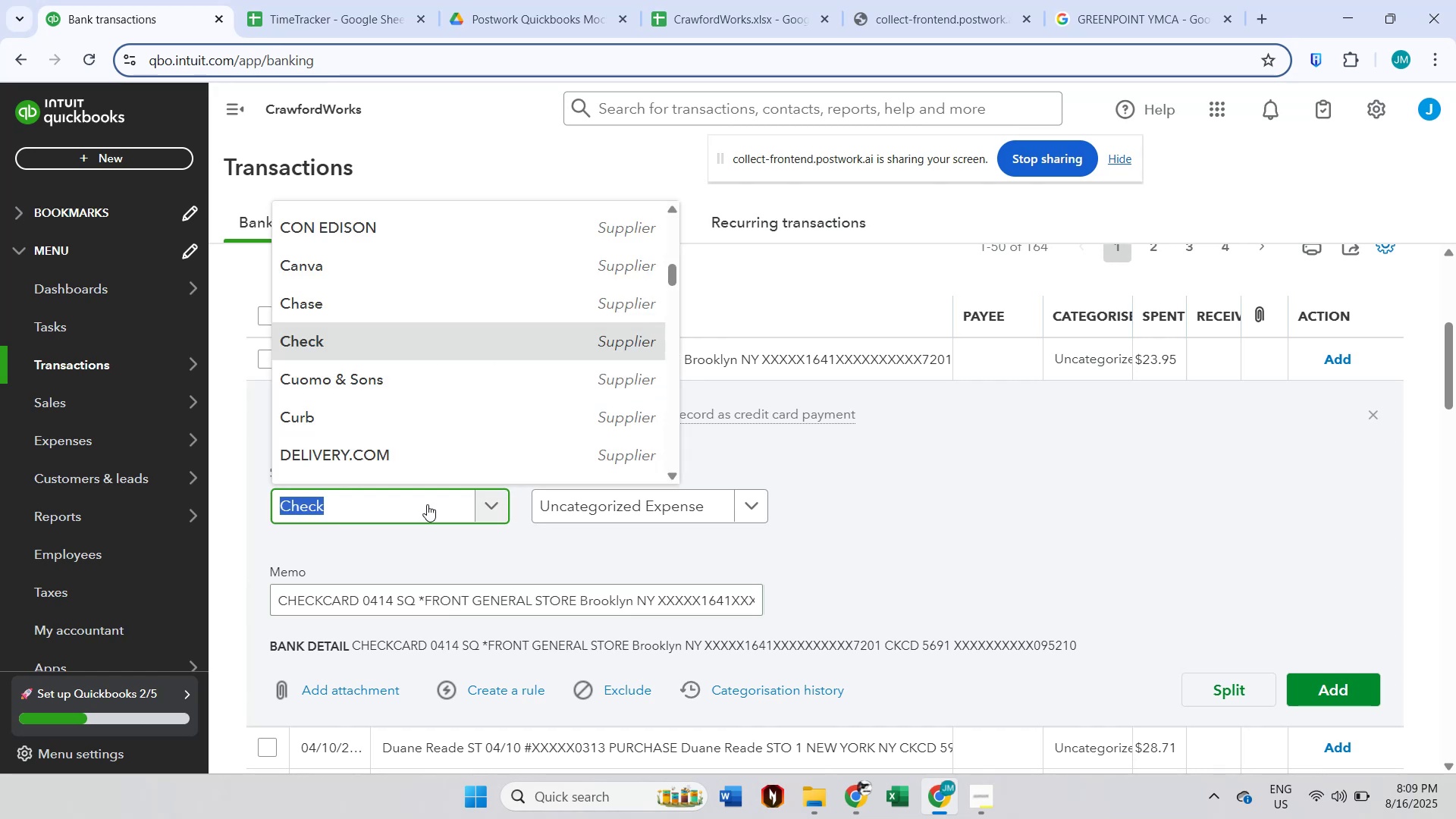 
key(Control+ControlLeft)
 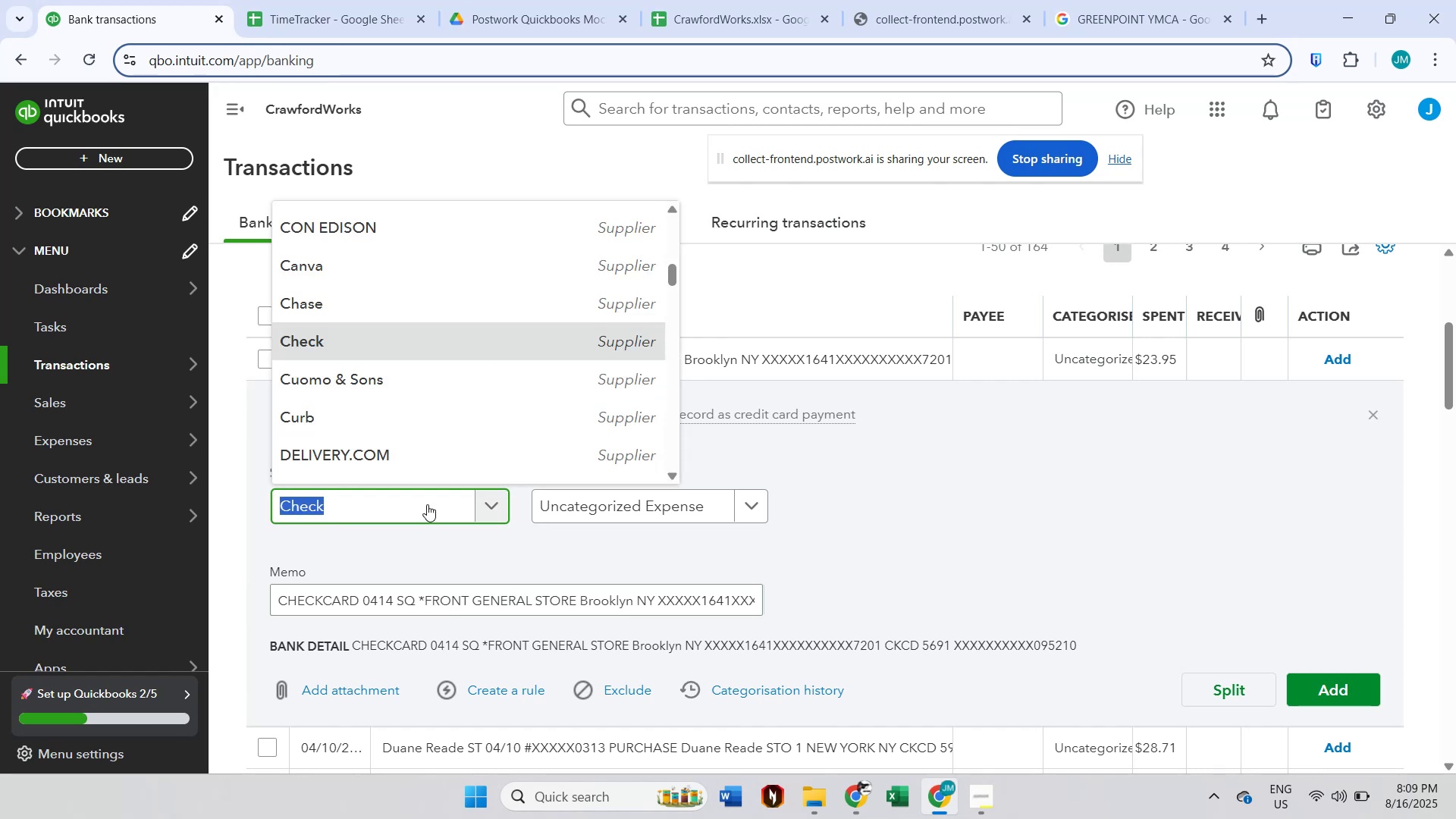 
key(Control+V)
 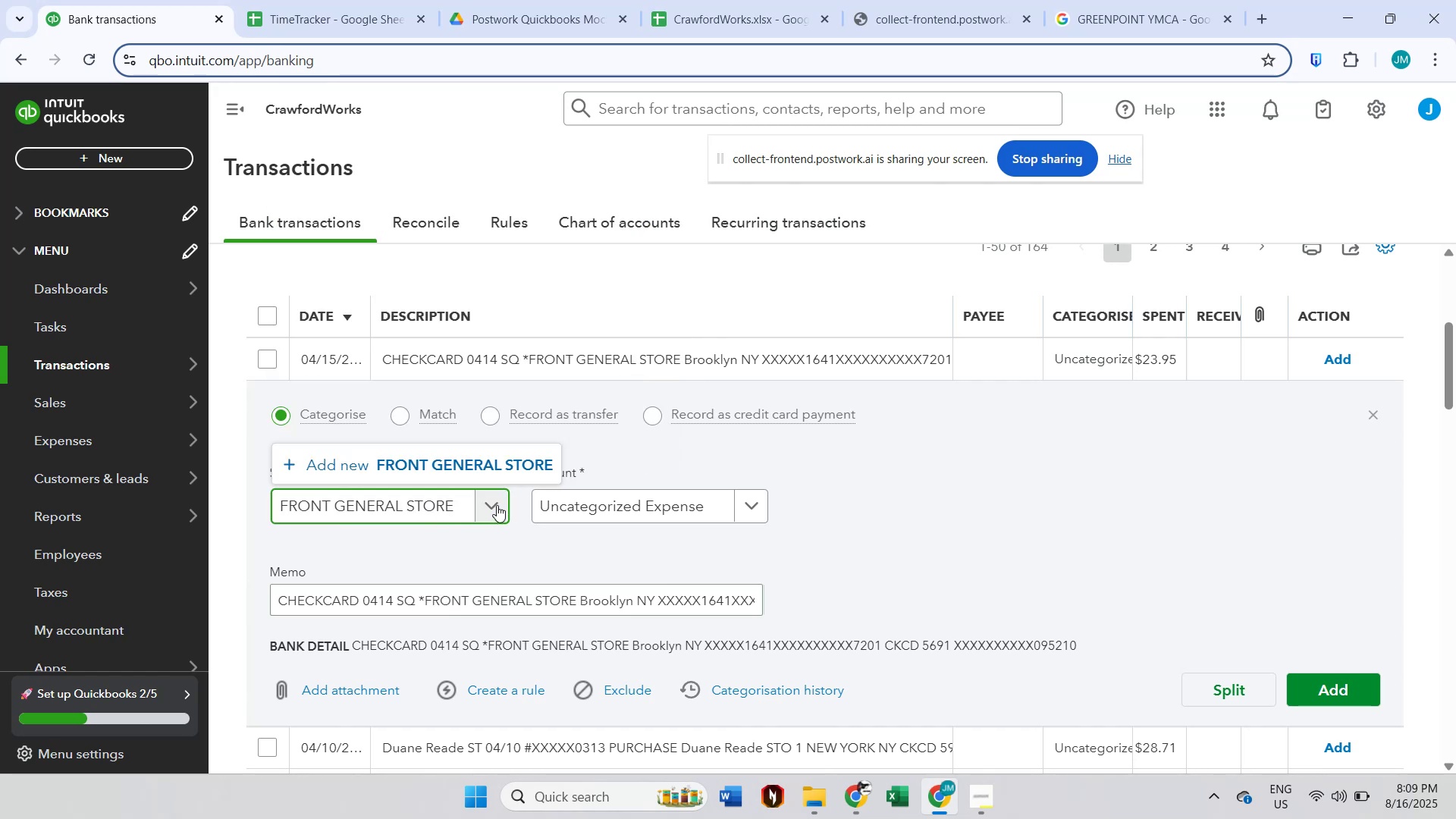 
left_click([508, 463])
 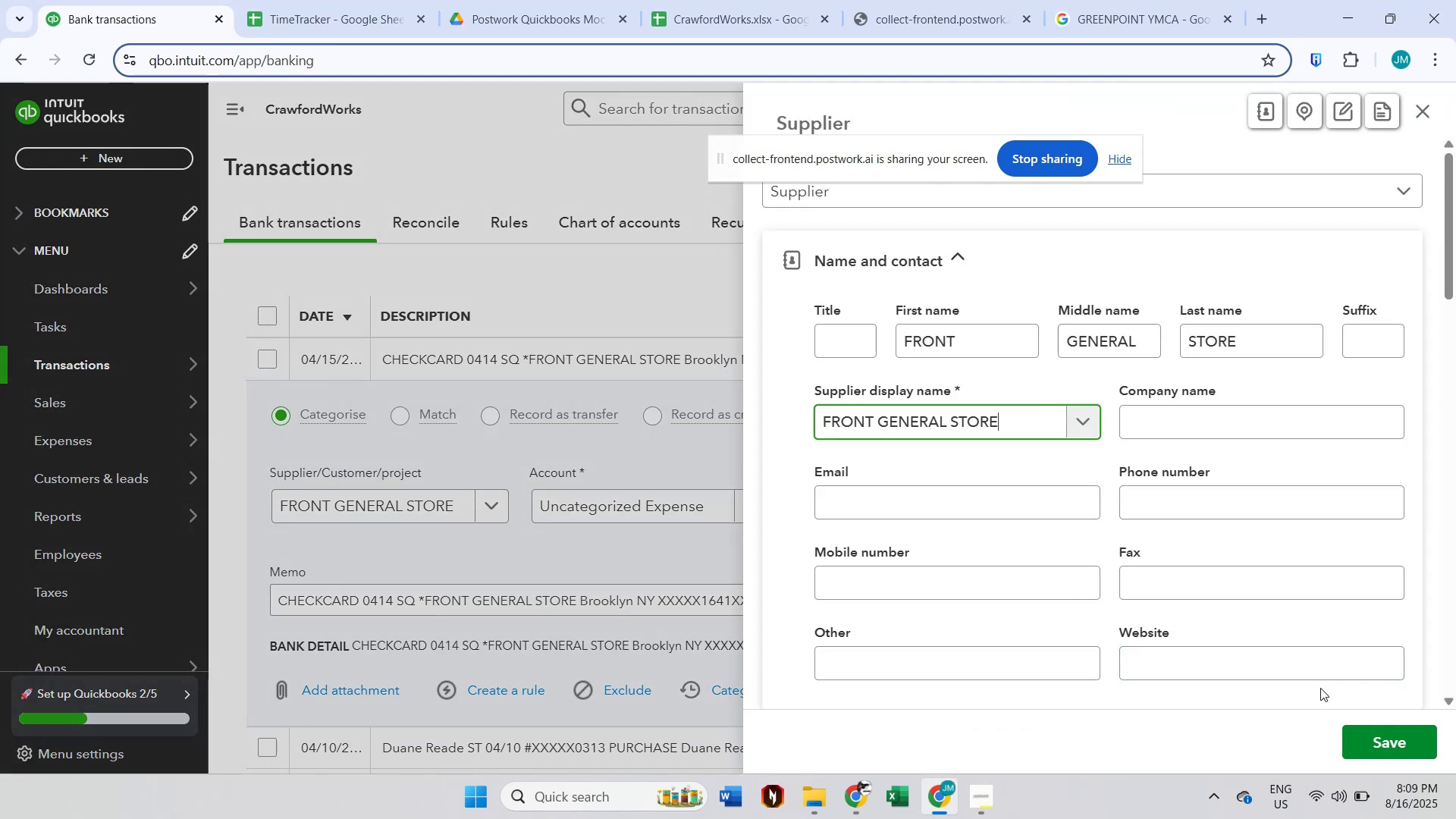 
left_click([1369, 732])
 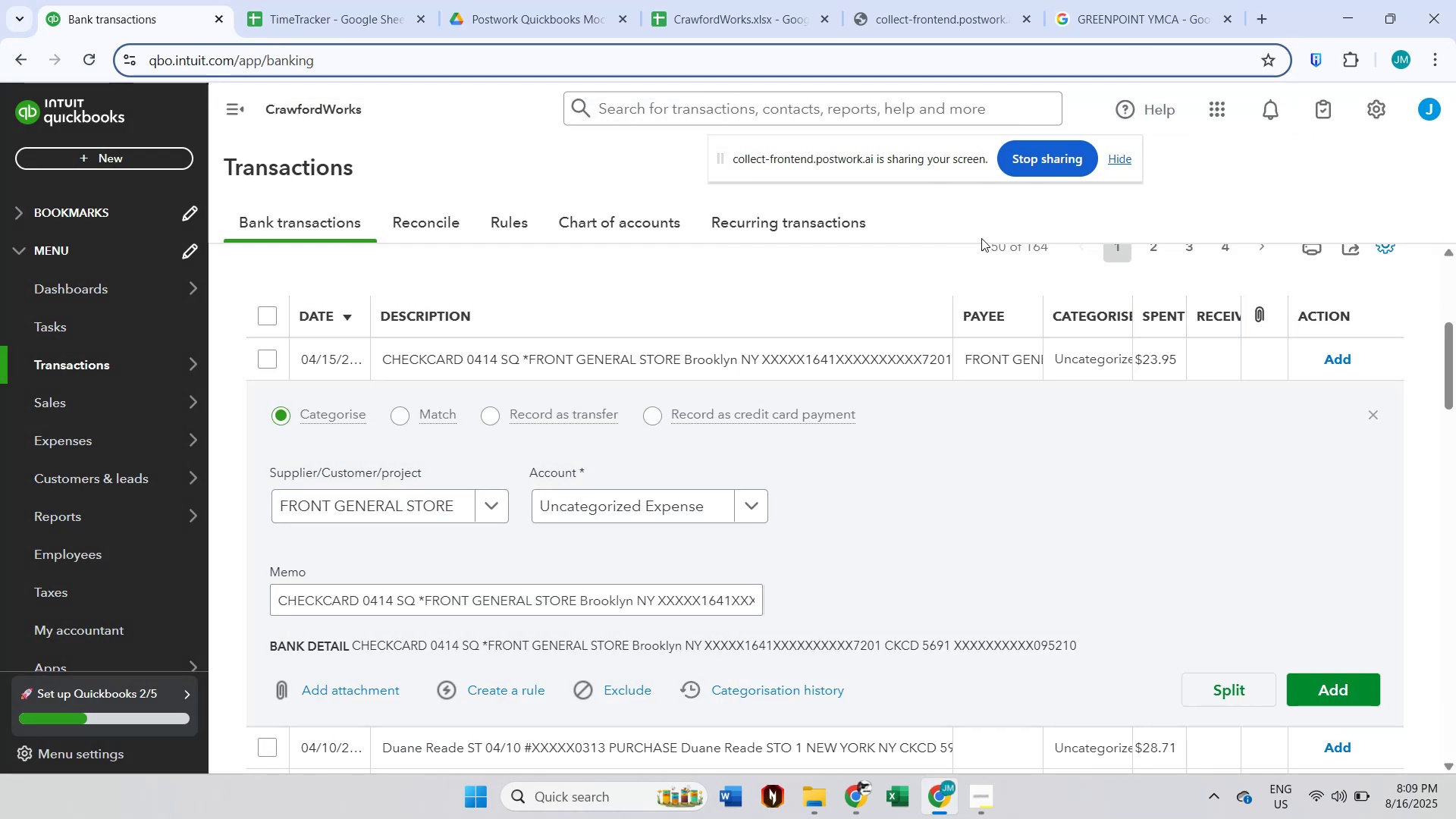 
left_click([607, 499])
 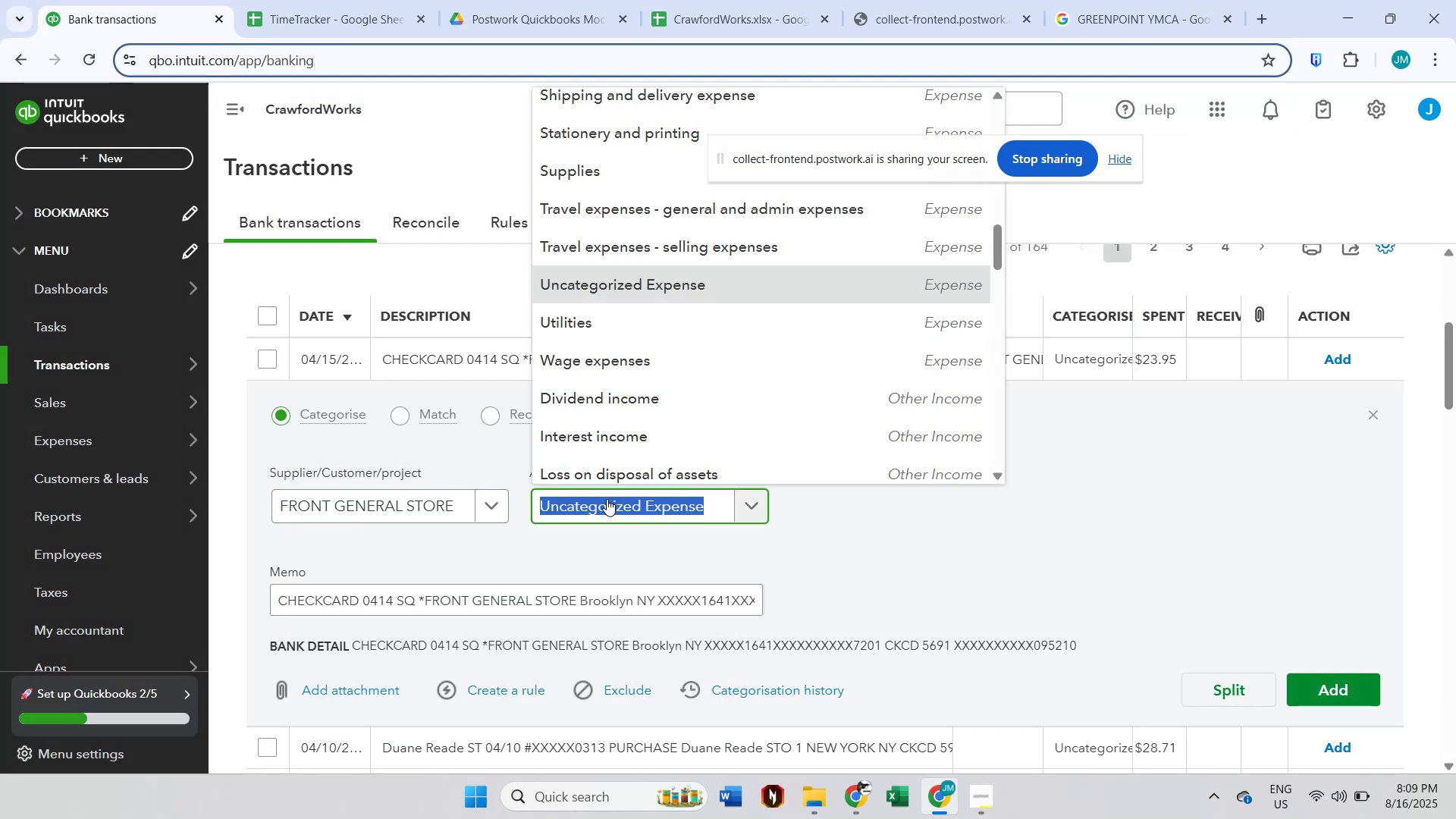 
type(supp)
 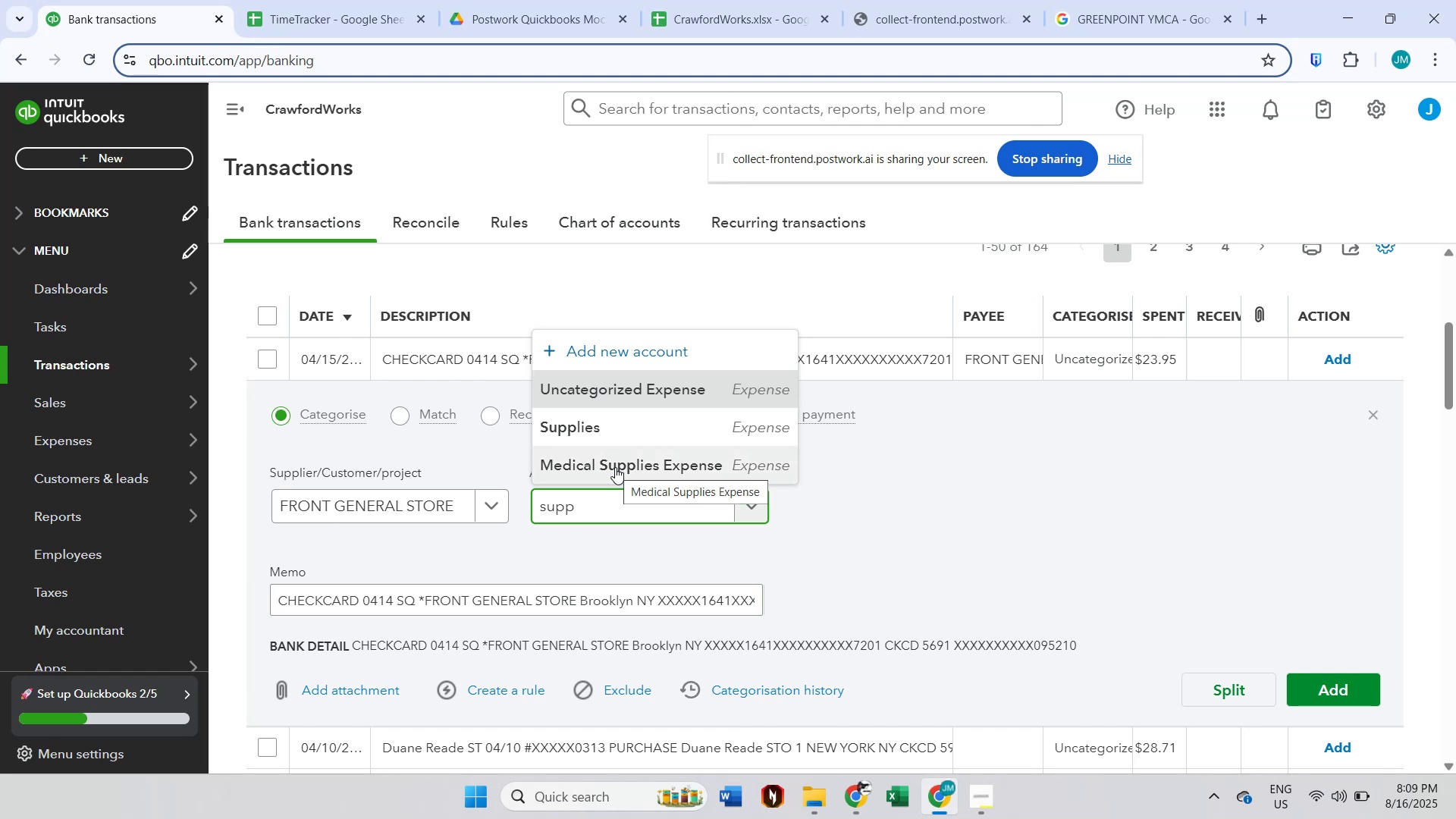 
left_click([618, 435])
 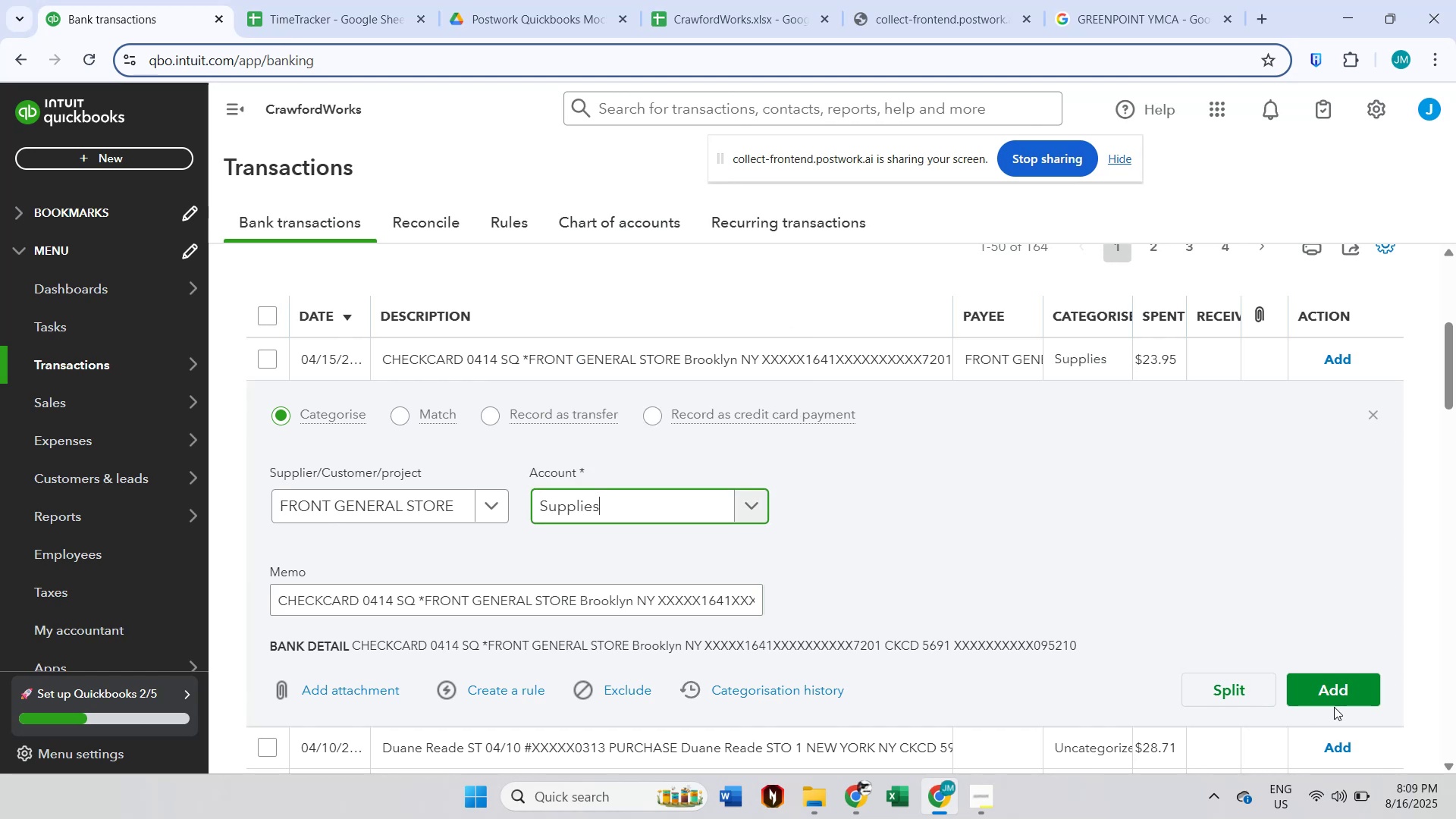 
left_click([1357, 694])
 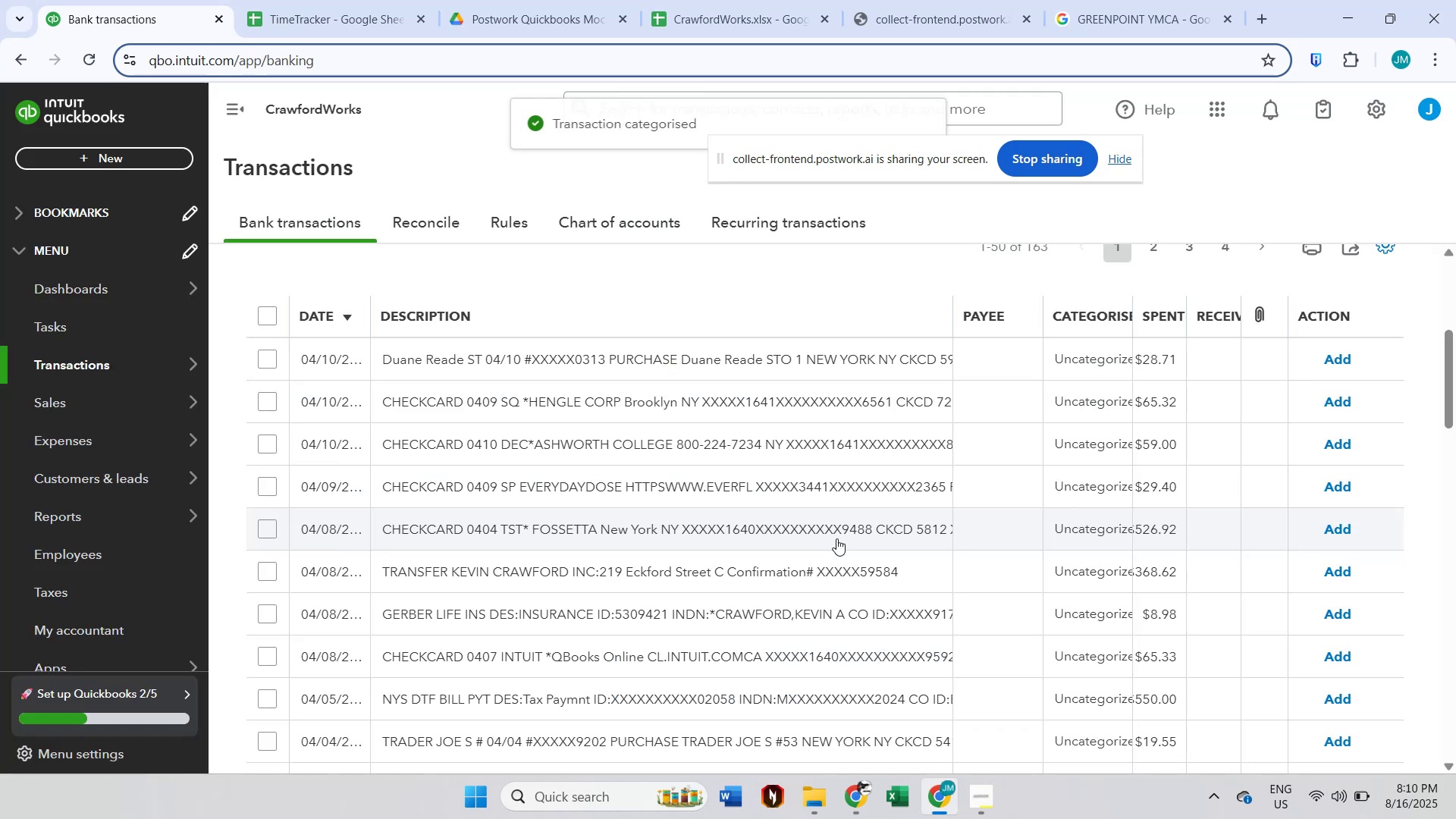 
scroll: coordinate [836, 538], scroll_direction: up, amount: 1.0
 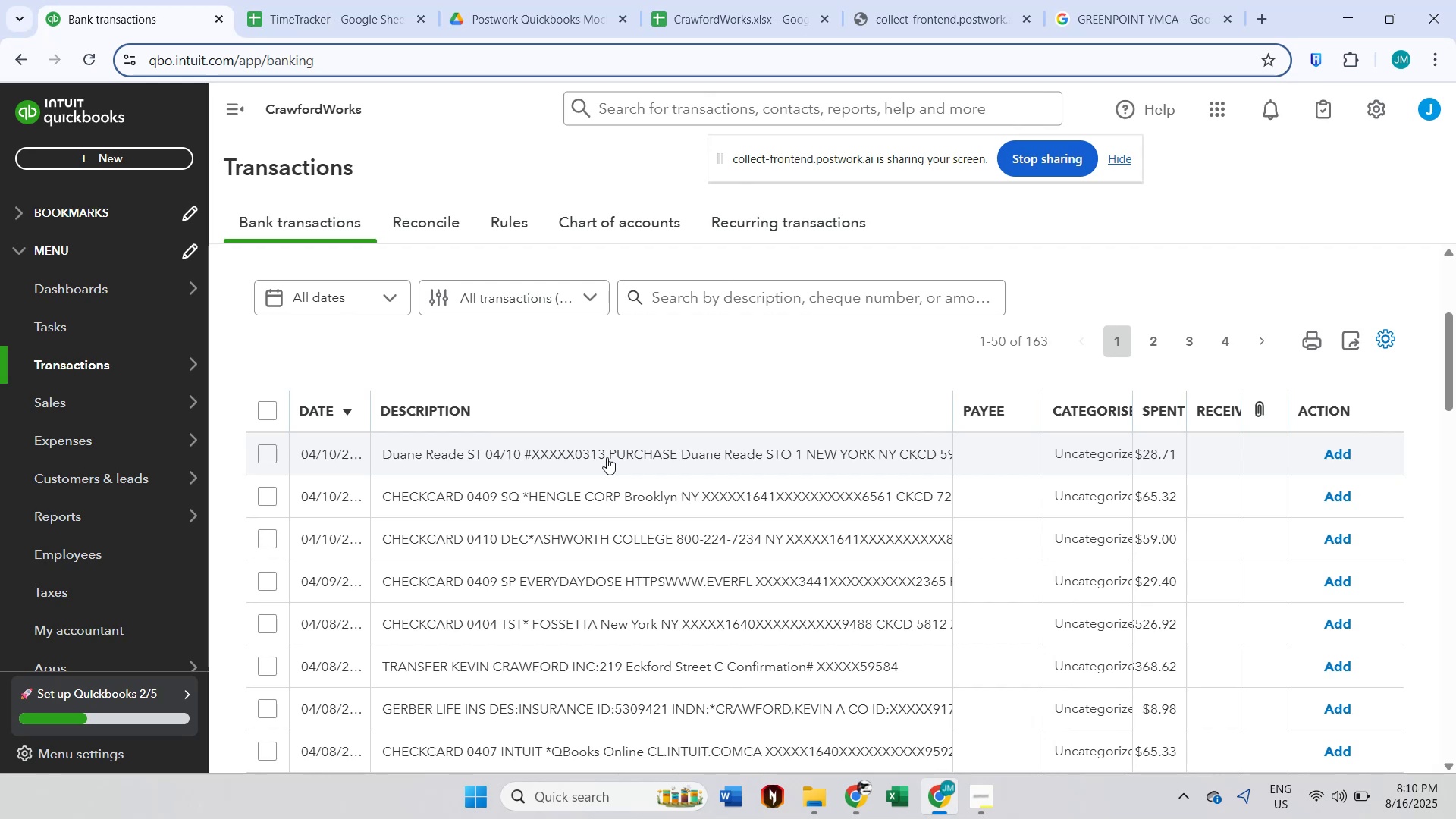 
wait(6.32)
 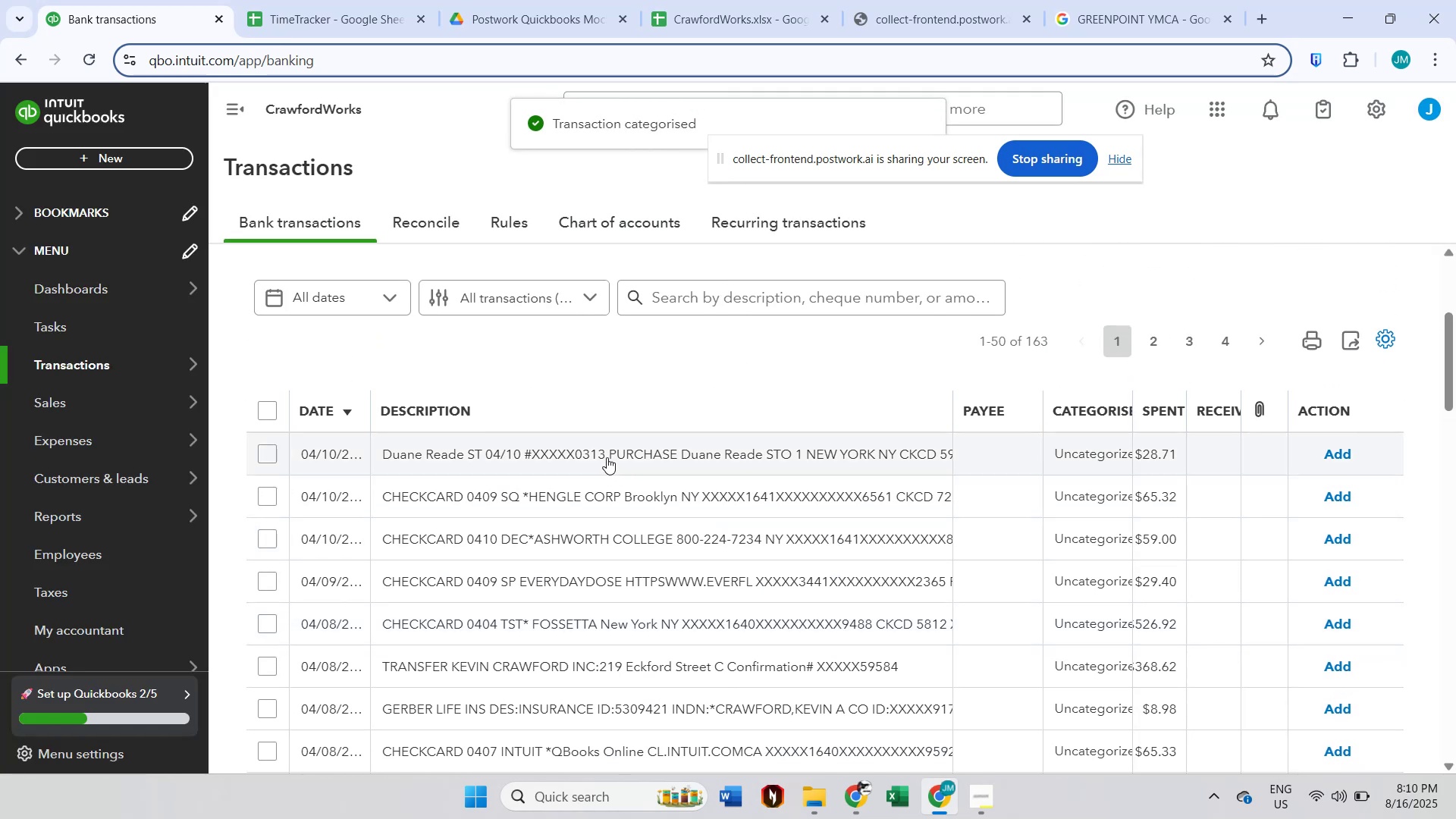 
left_click([607, 457])
 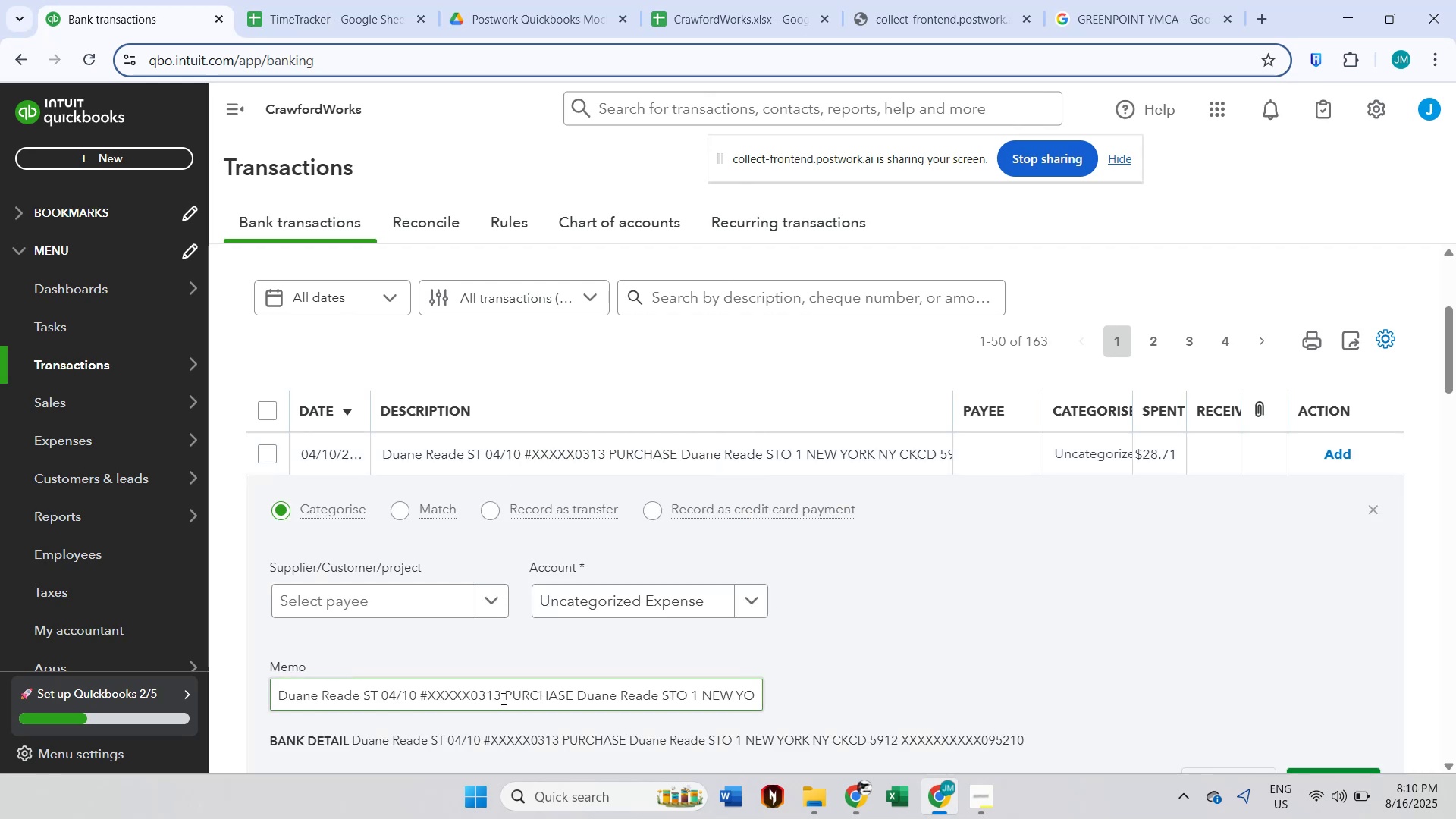 
double_click([596, 699])
 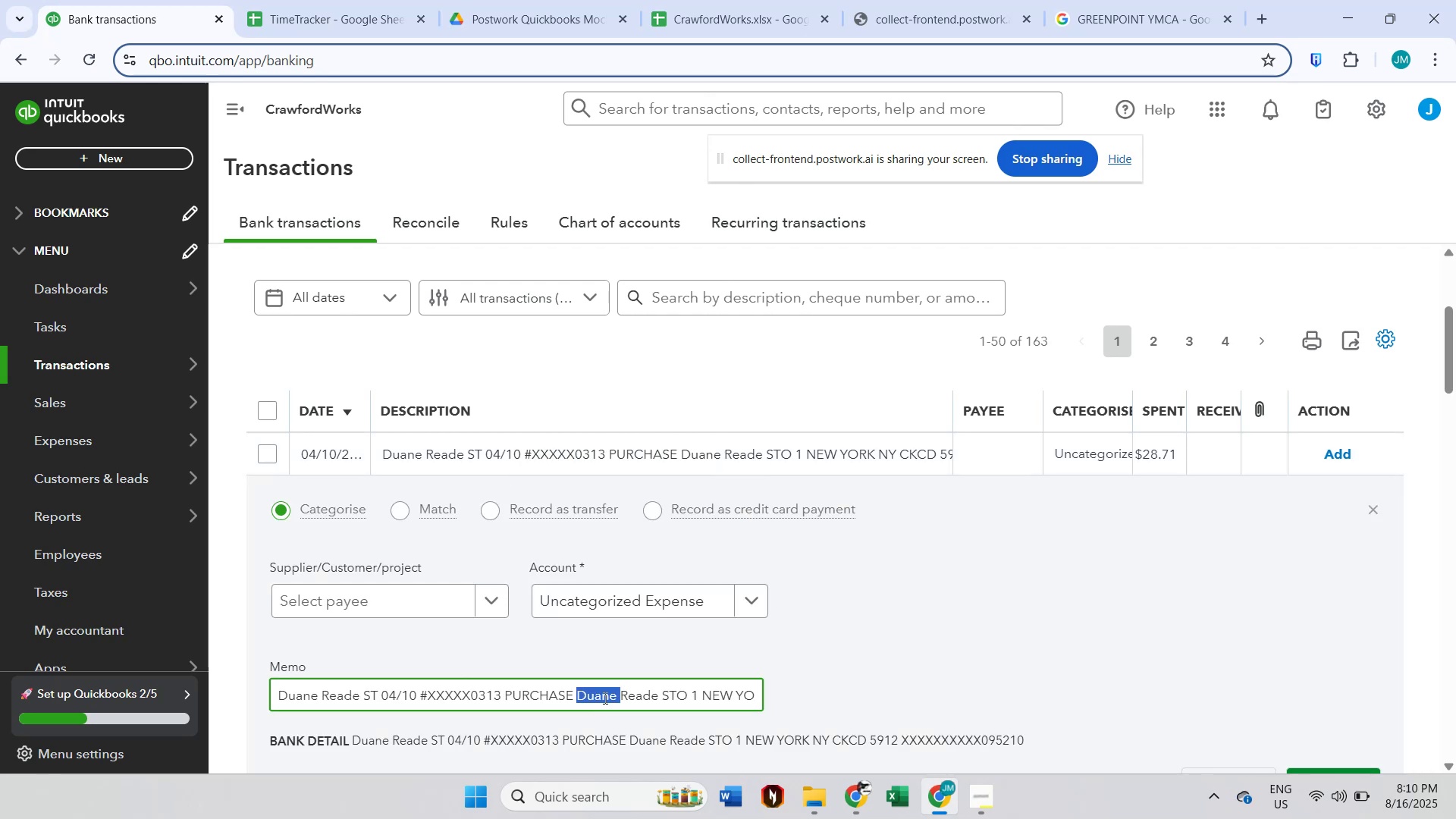 
hold_key(key=ShiftLeft, duration=0.92)
left_click([653, 692])
 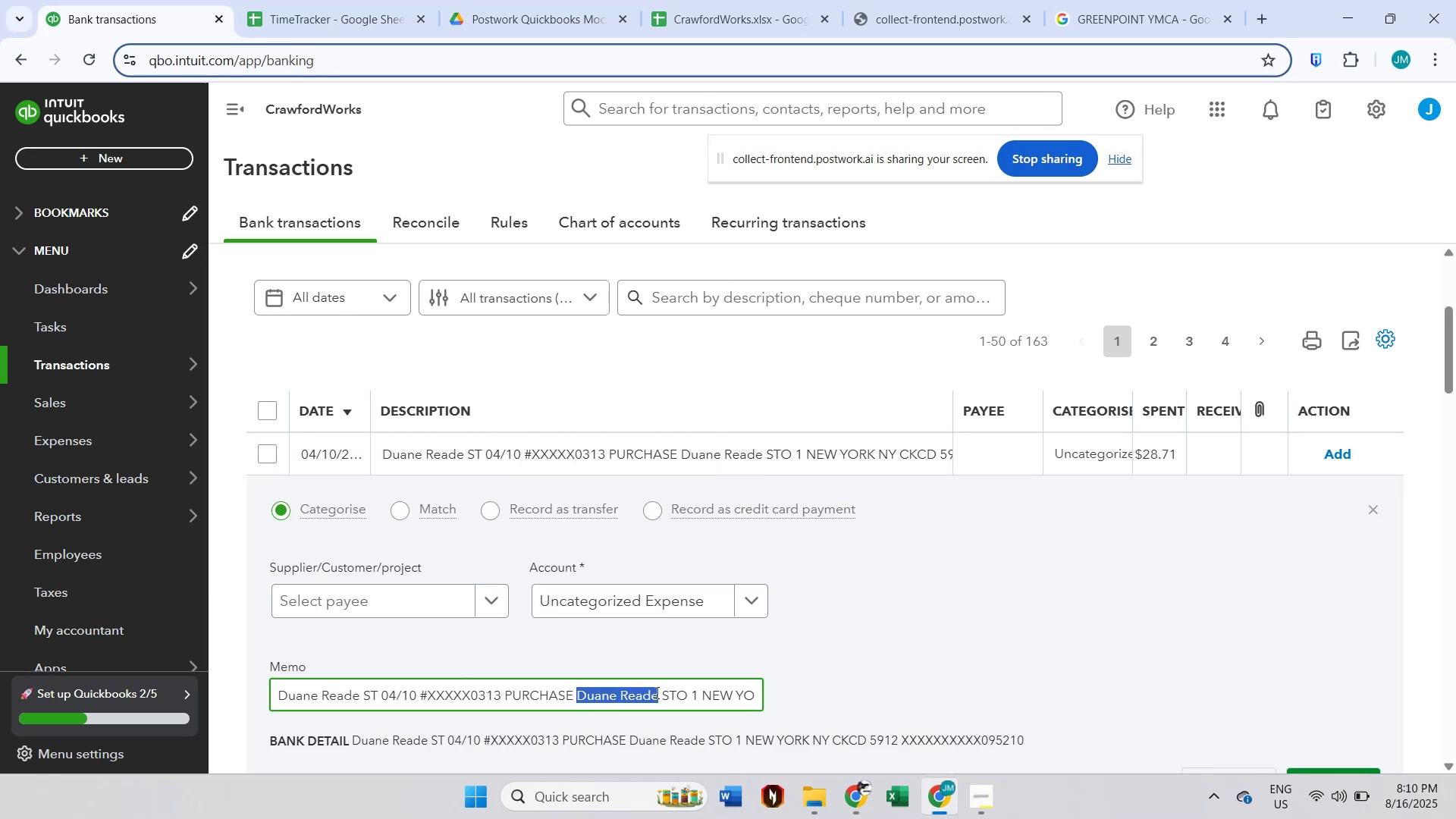 
key(Control+Shift+ControlLeft)
 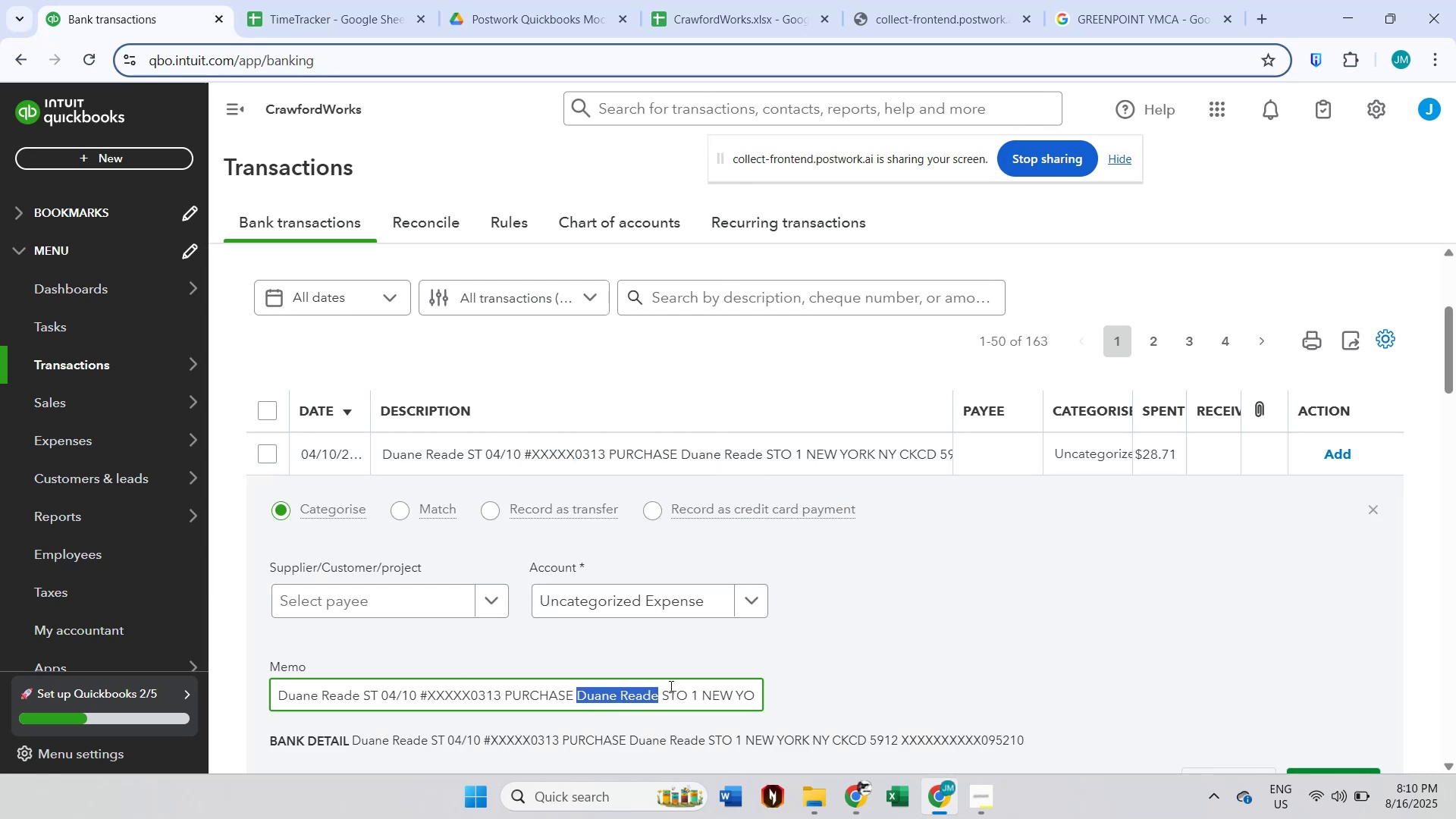 
key(Control+C)
 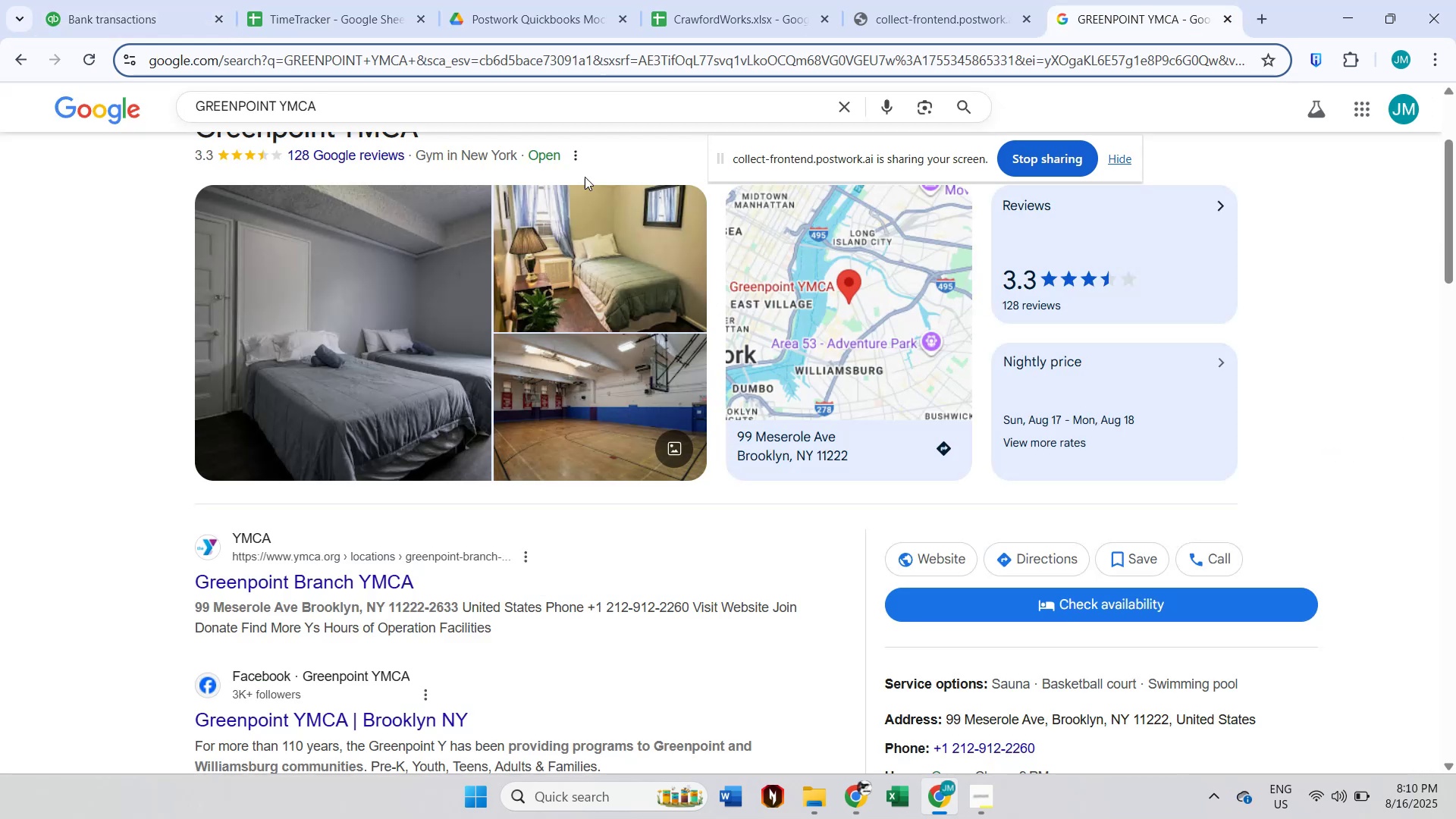 
left_click([522, 118])
 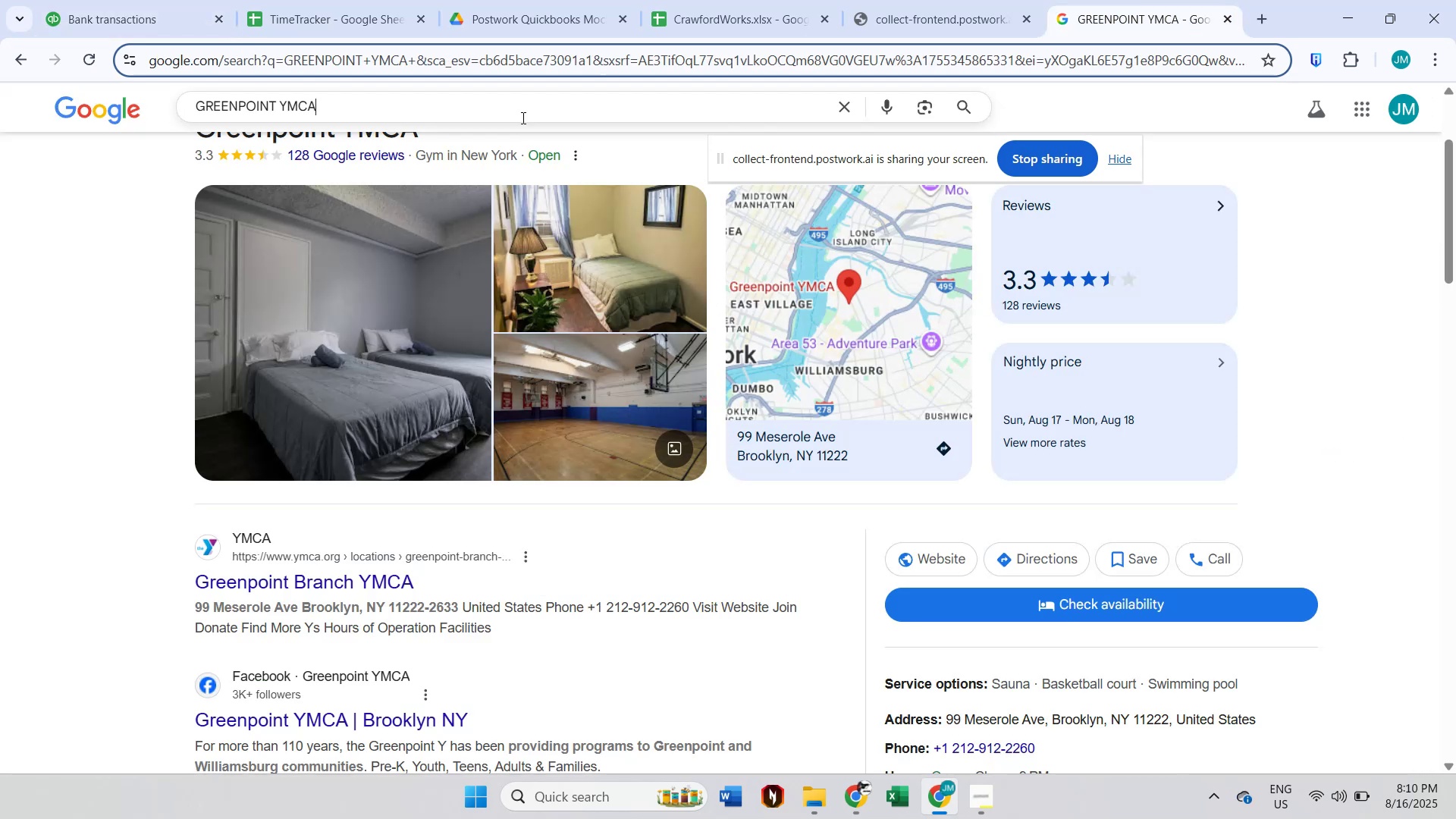 
key(Control+A)
 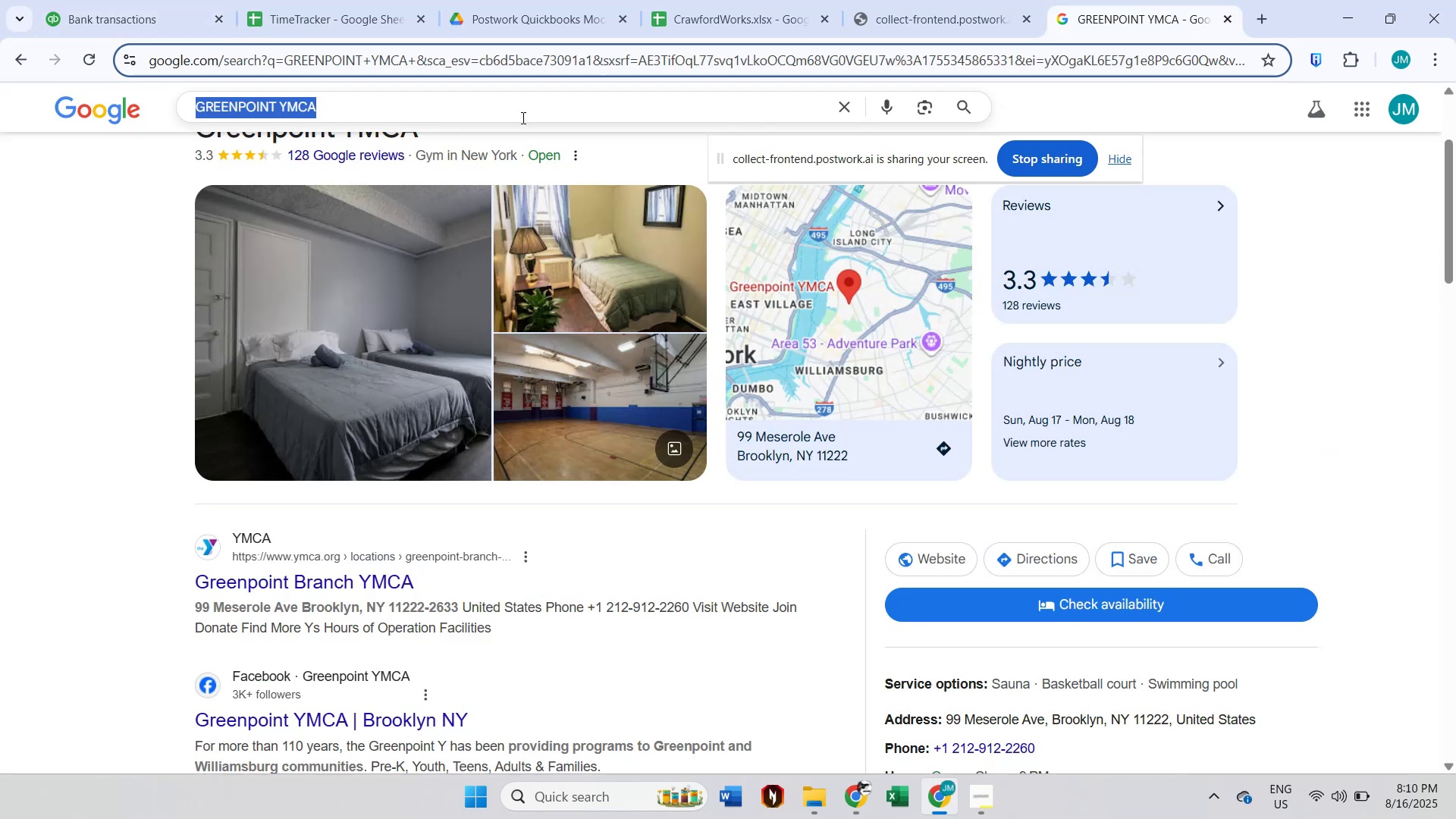 
key(Control+V)
 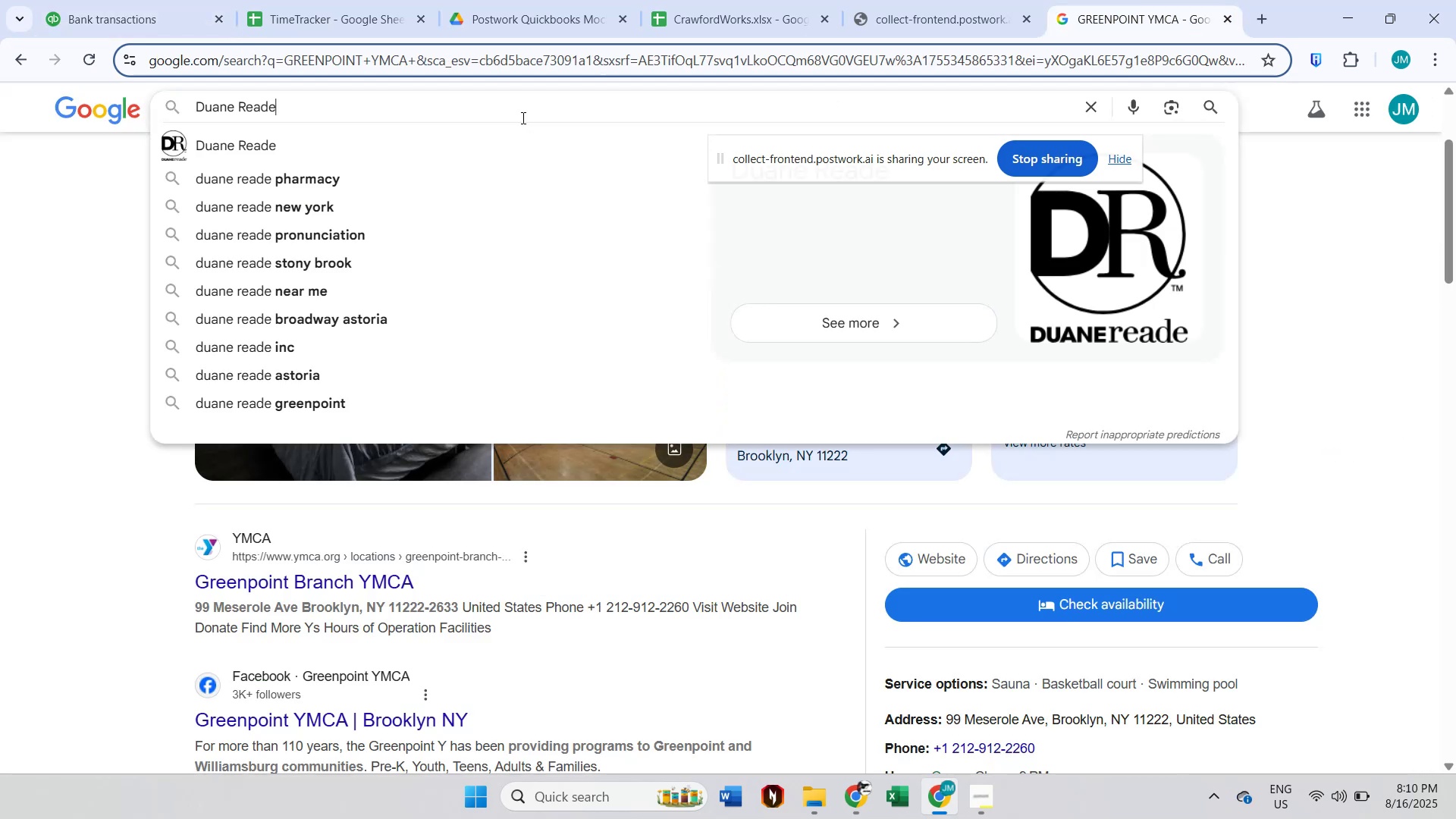 
key(Enter)
 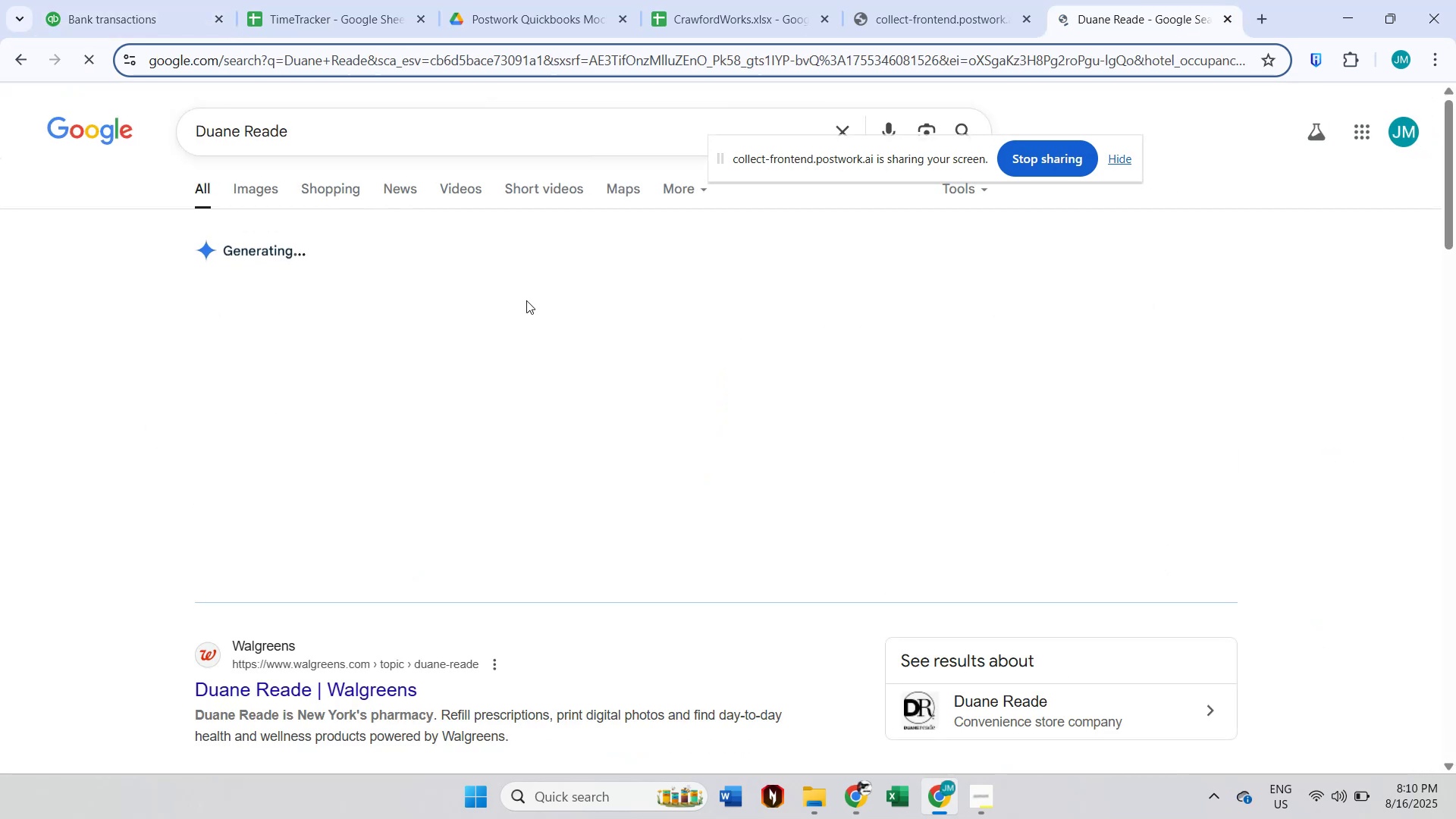 
mouse_move([510, 381])
 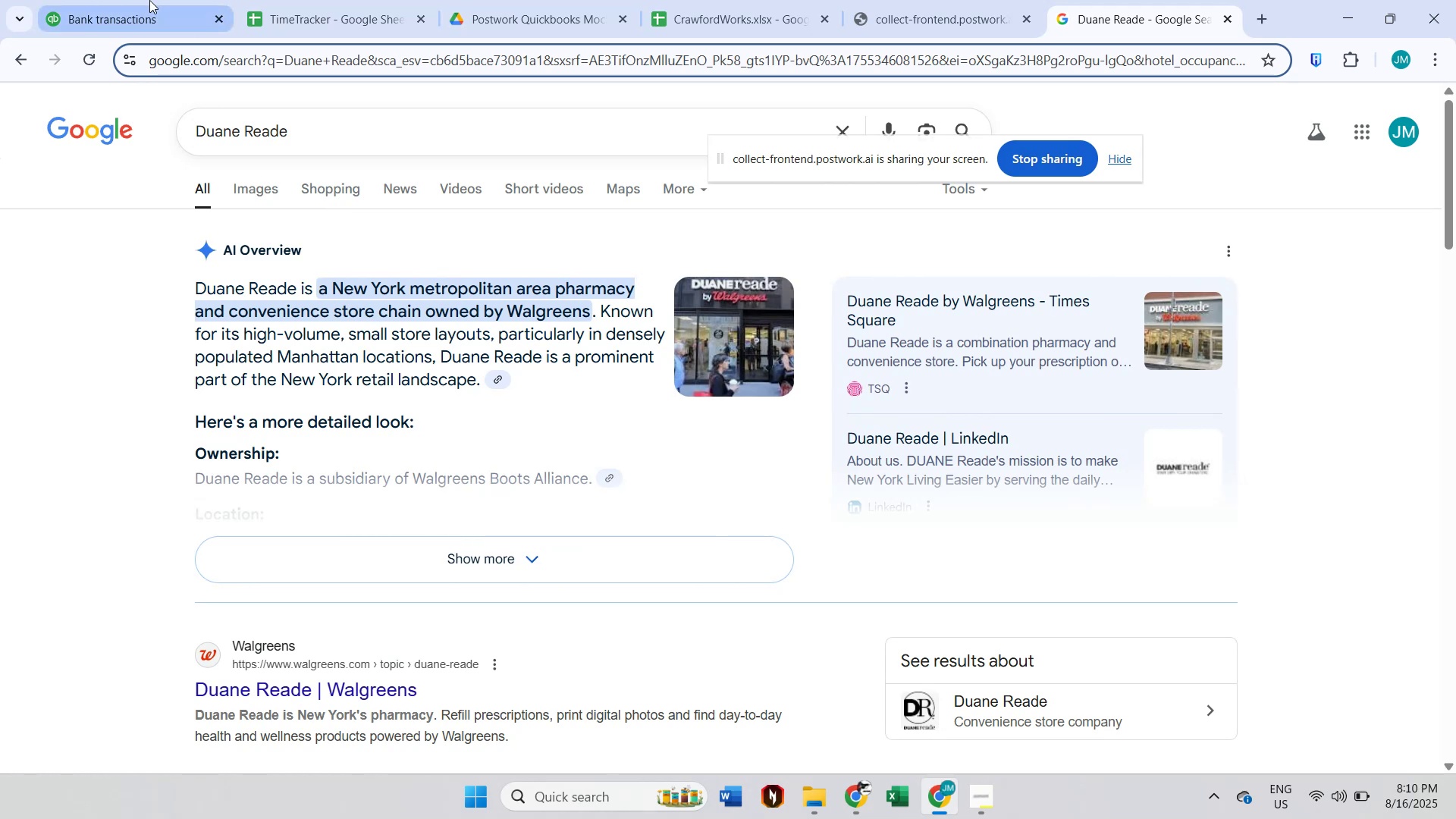 
left_click([149, 0])
 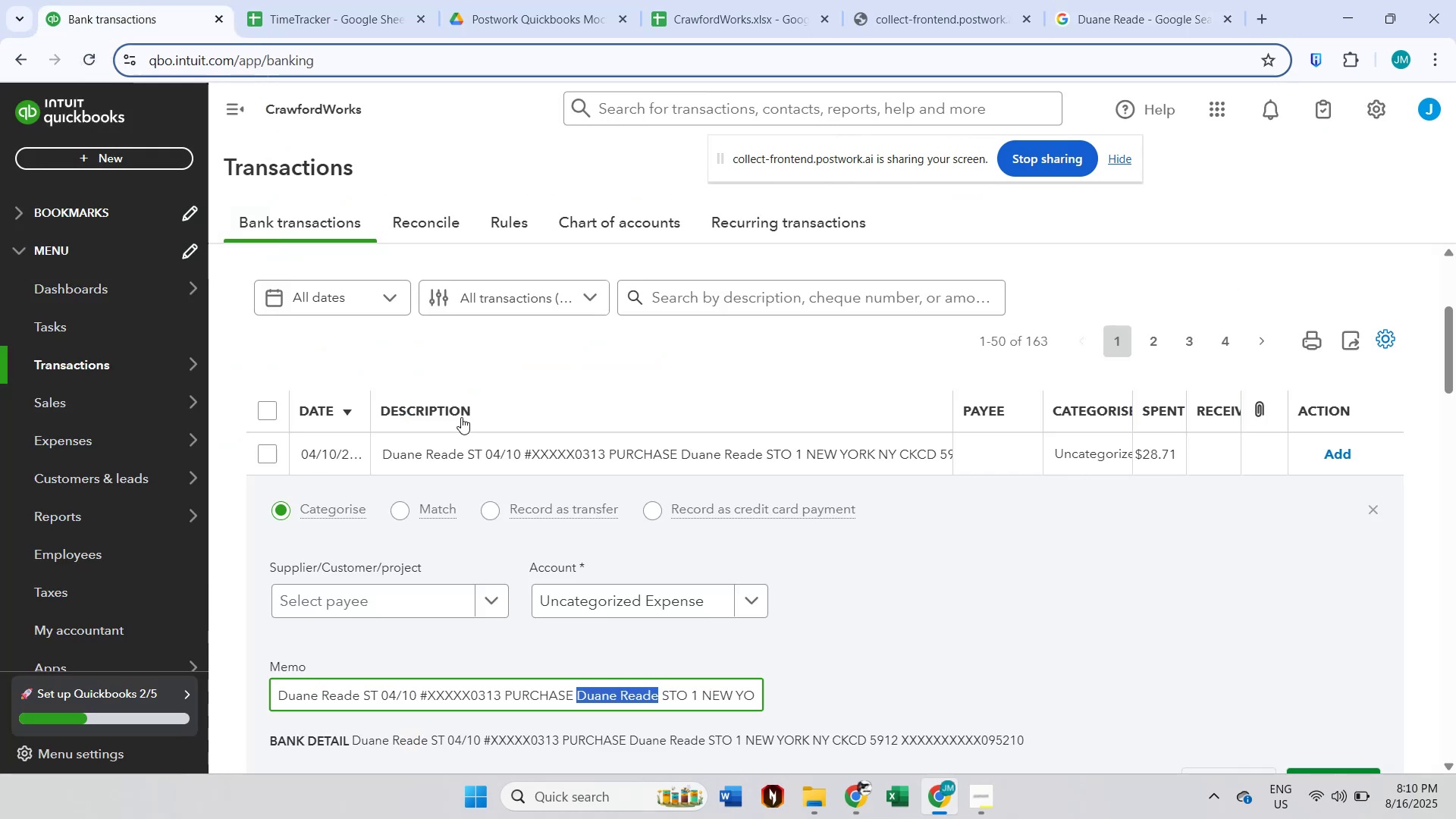 
scroll: coordinate [595, 404], scroll_direction: up, amount: 1.0
 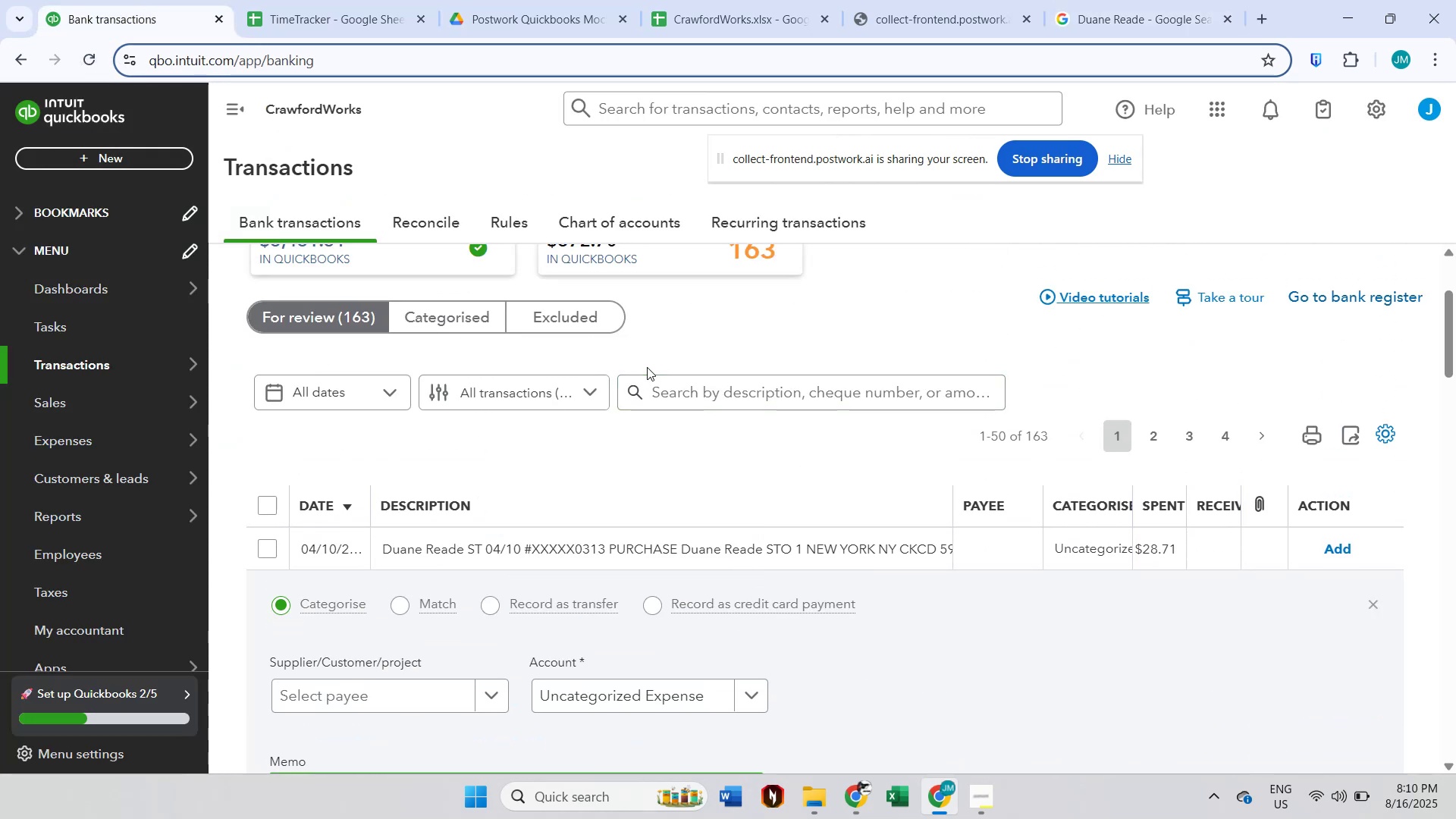 
key(Control+ControlLeft)
 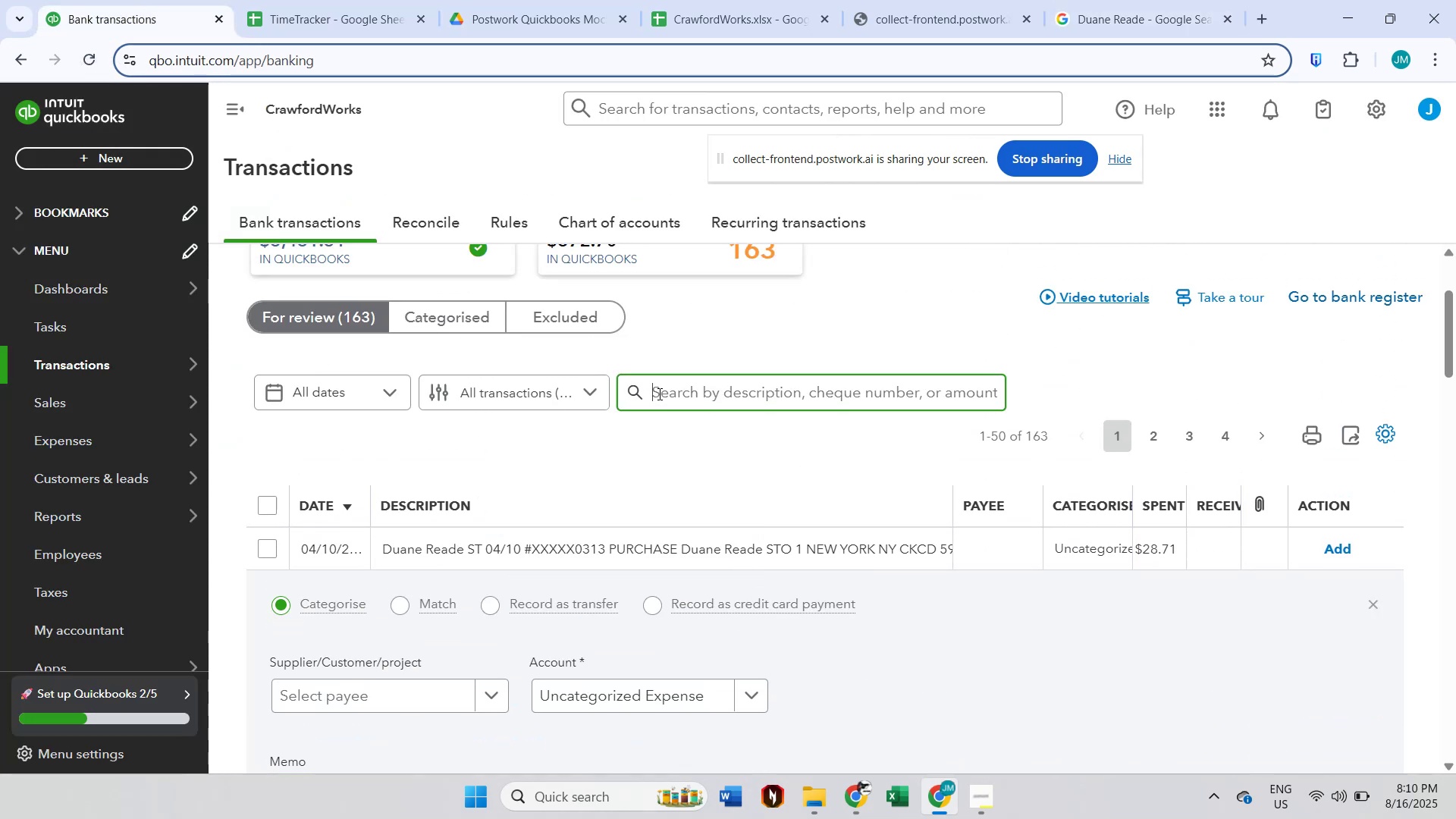 
key(Control+V)
 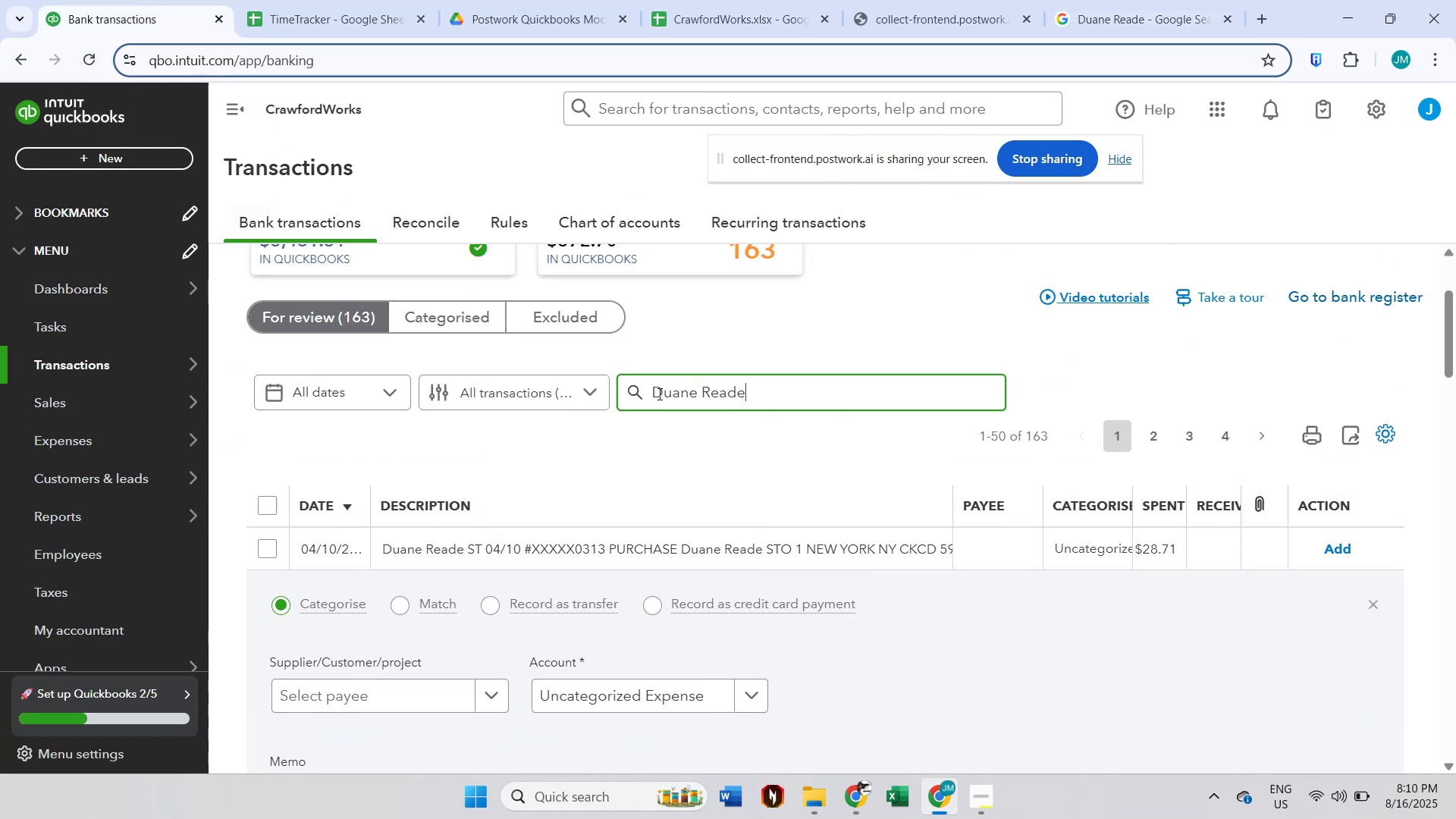 
key(Enter)
 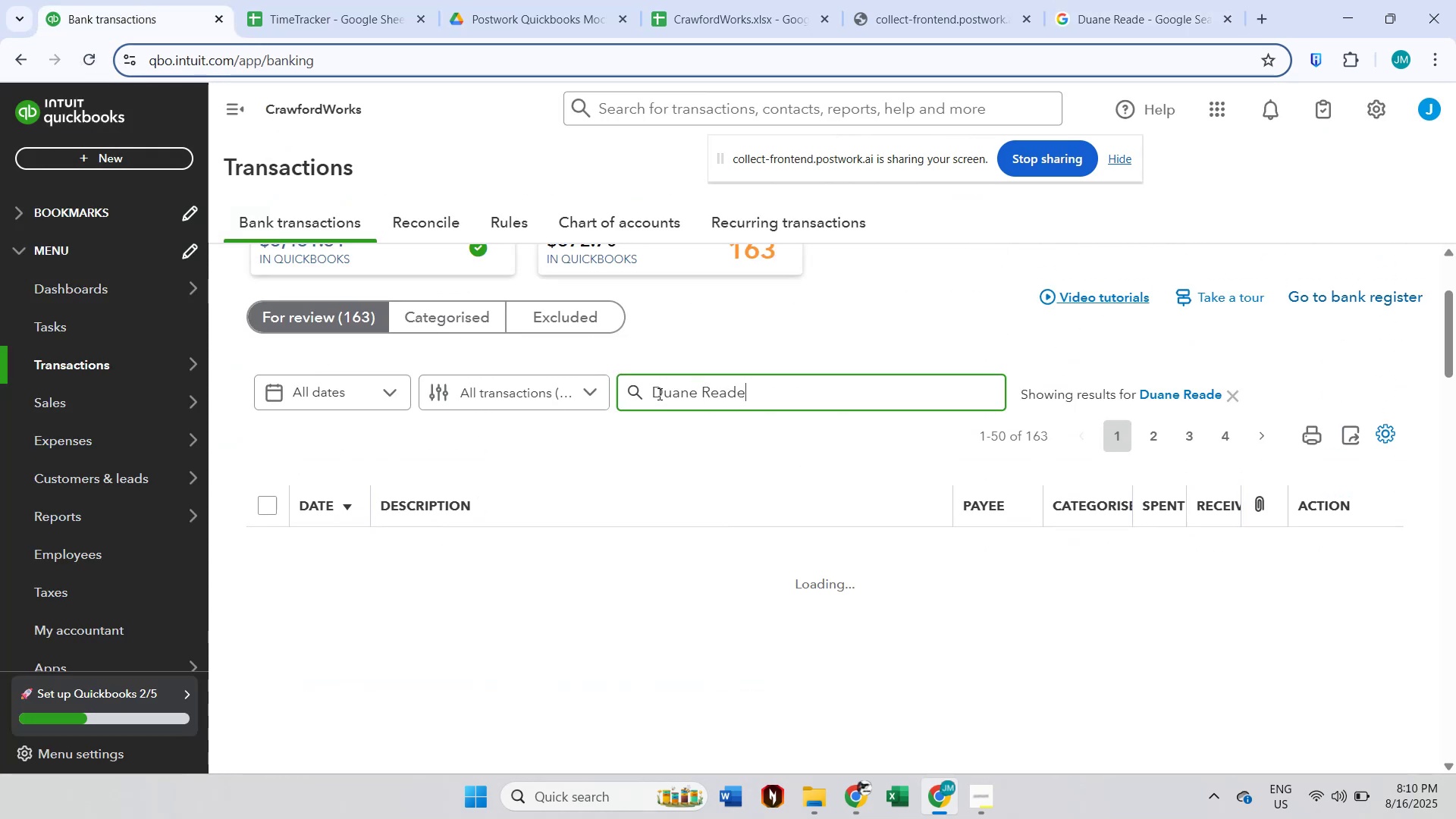 
scroll: coordinate [706, 460], scroll_direction: down, amount: 3.0
 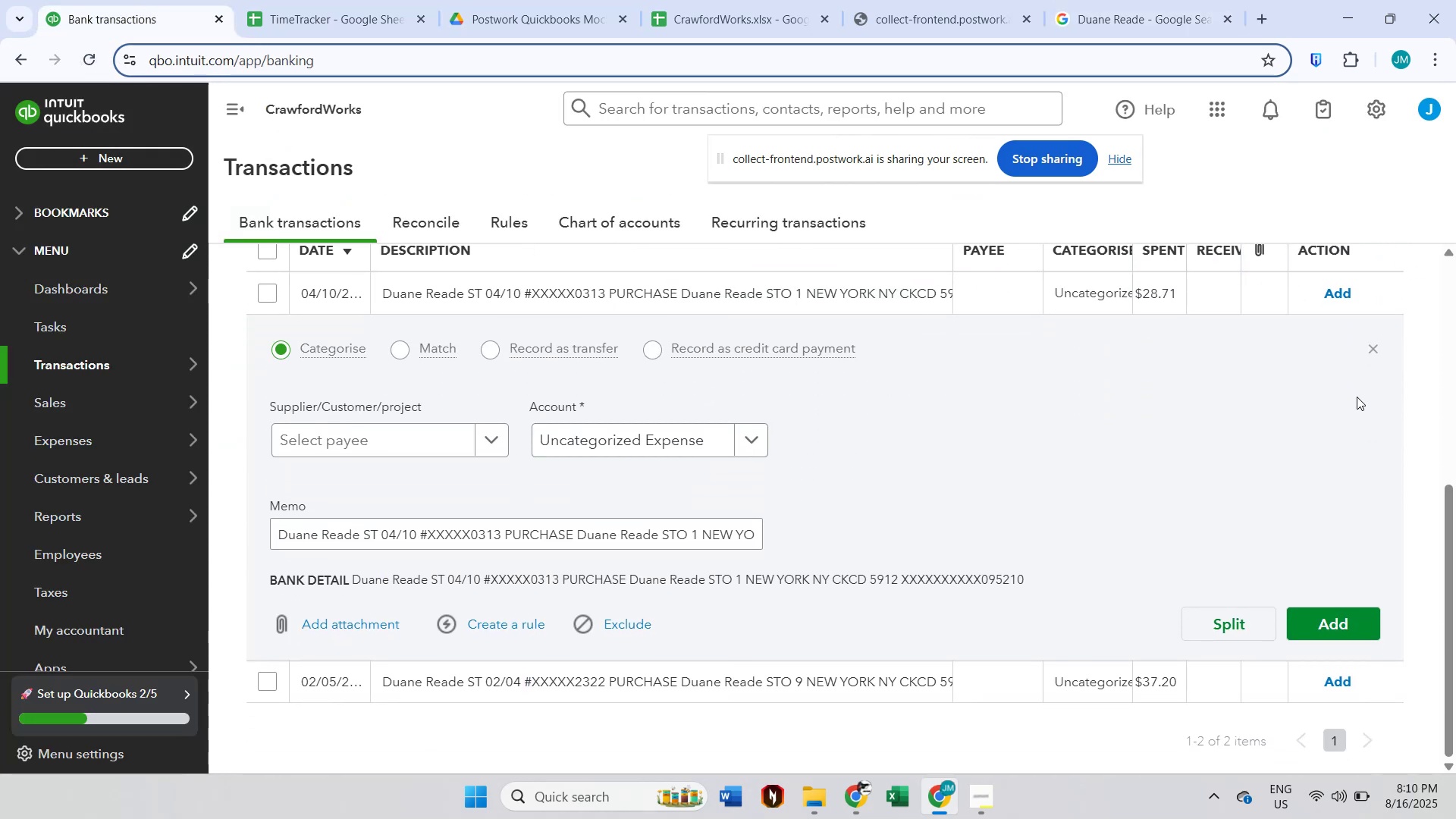 
left_click([1373, 351])
 